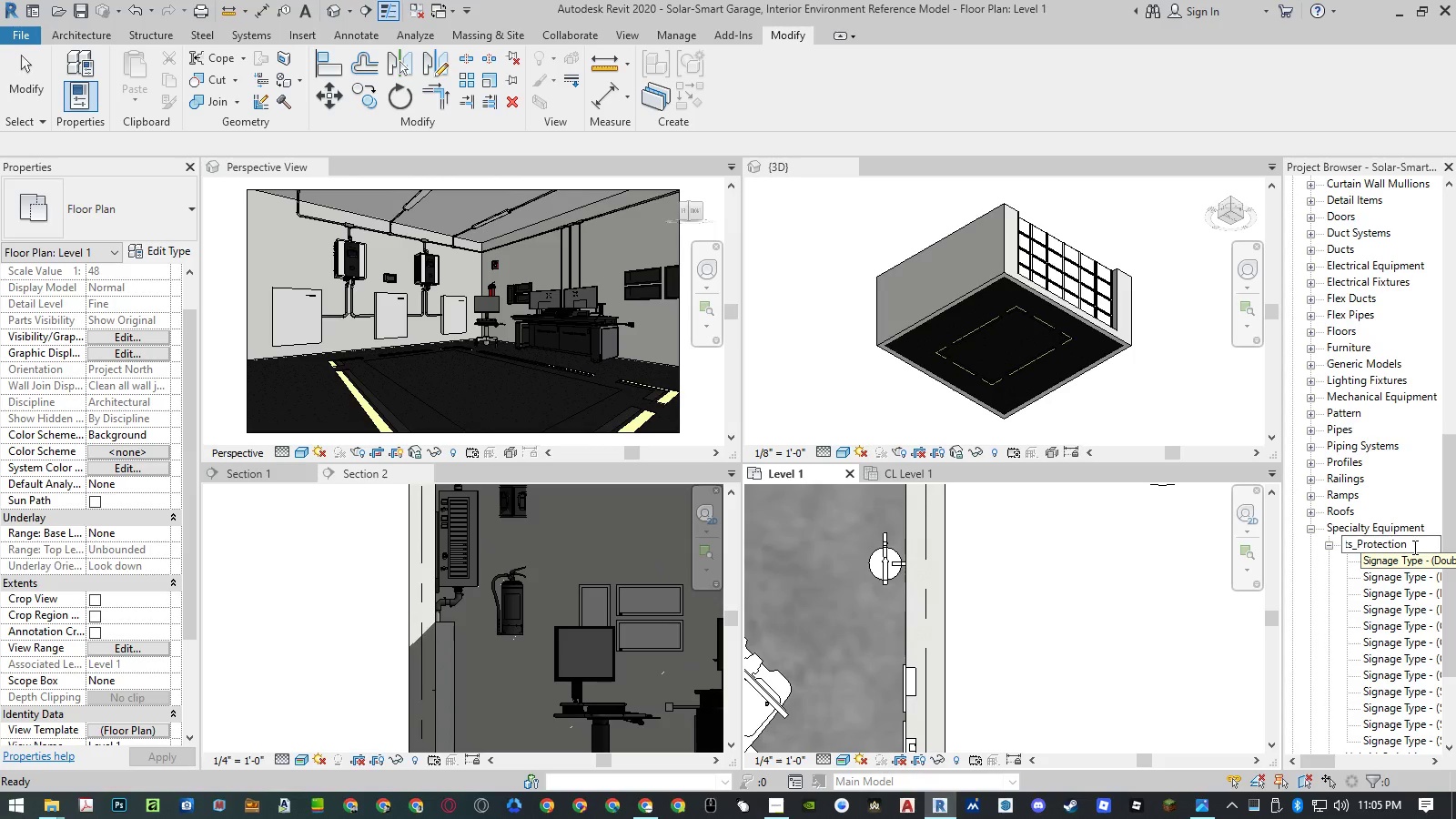 
key(Enter)
 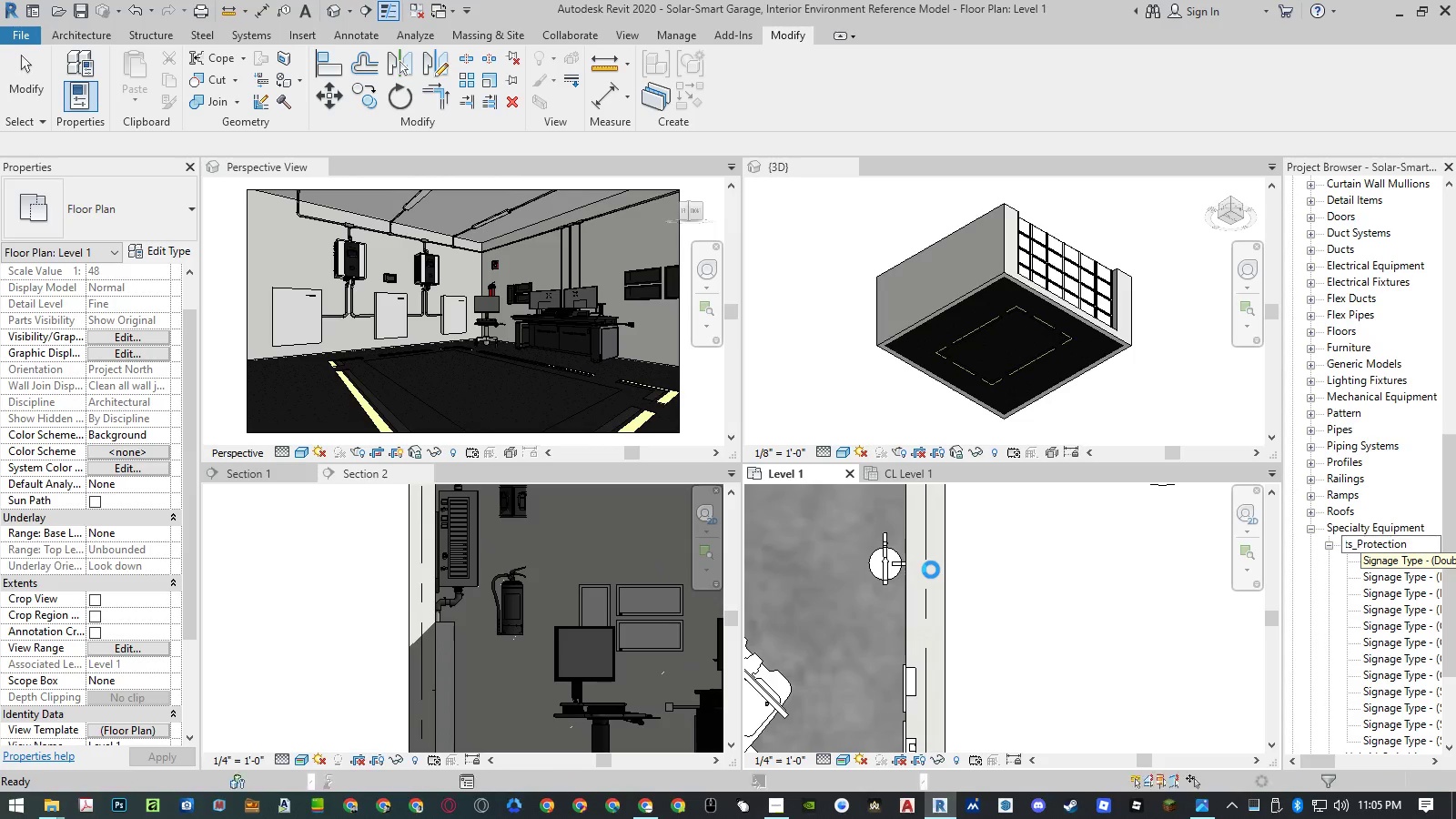 
wait(7.12)
 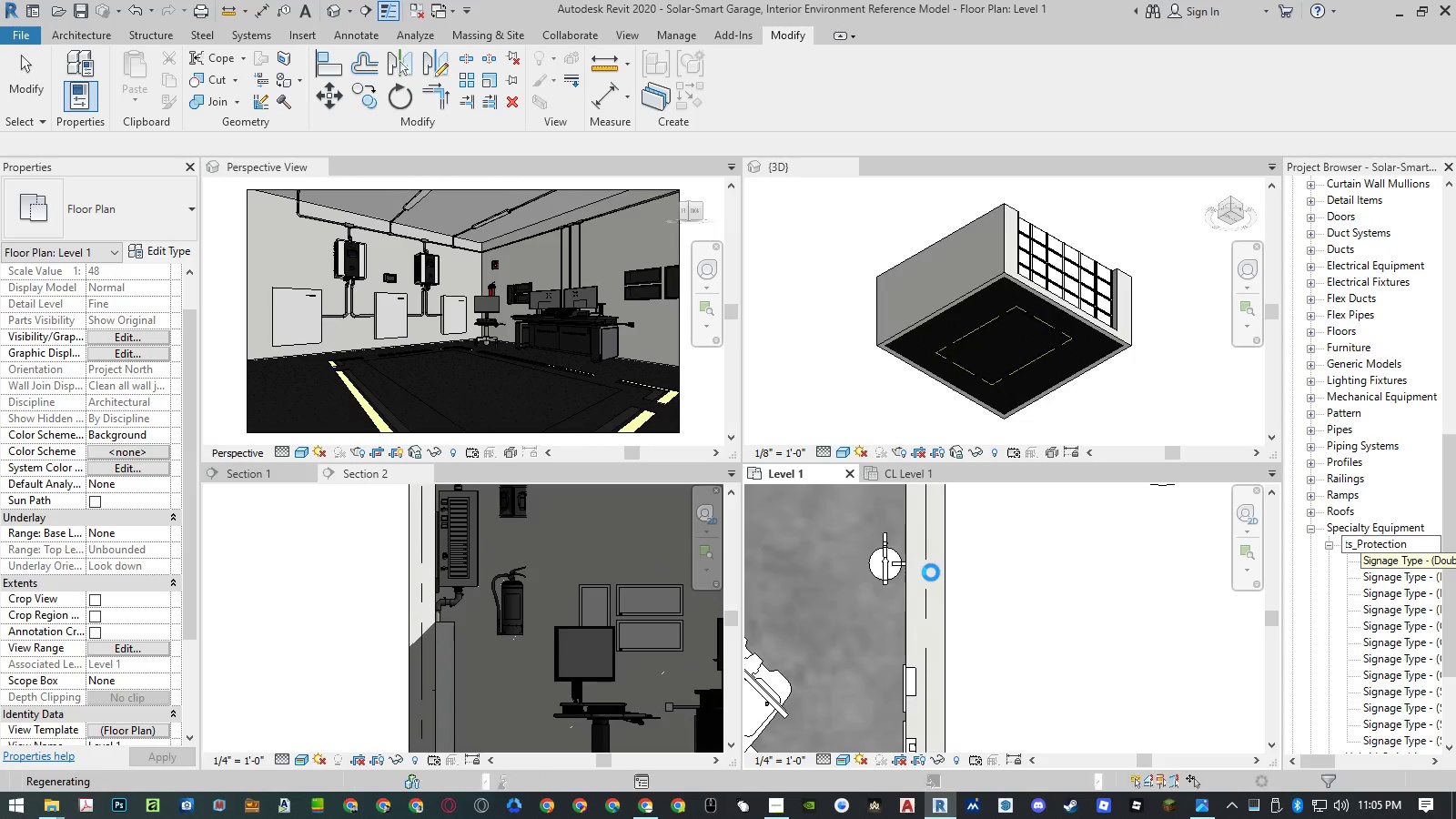 
left_click([890, 566])
 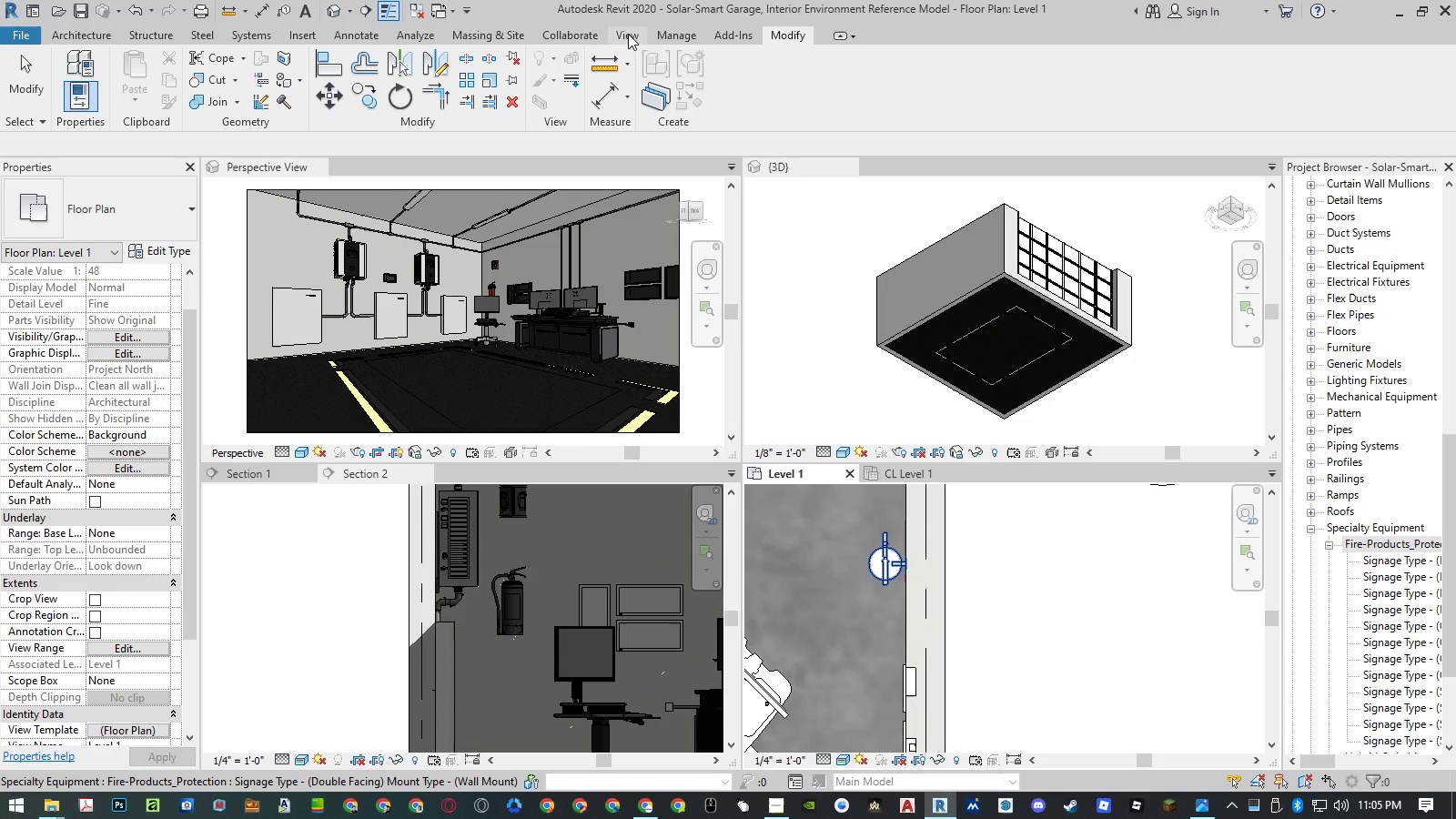 
left_click([654, 32])
 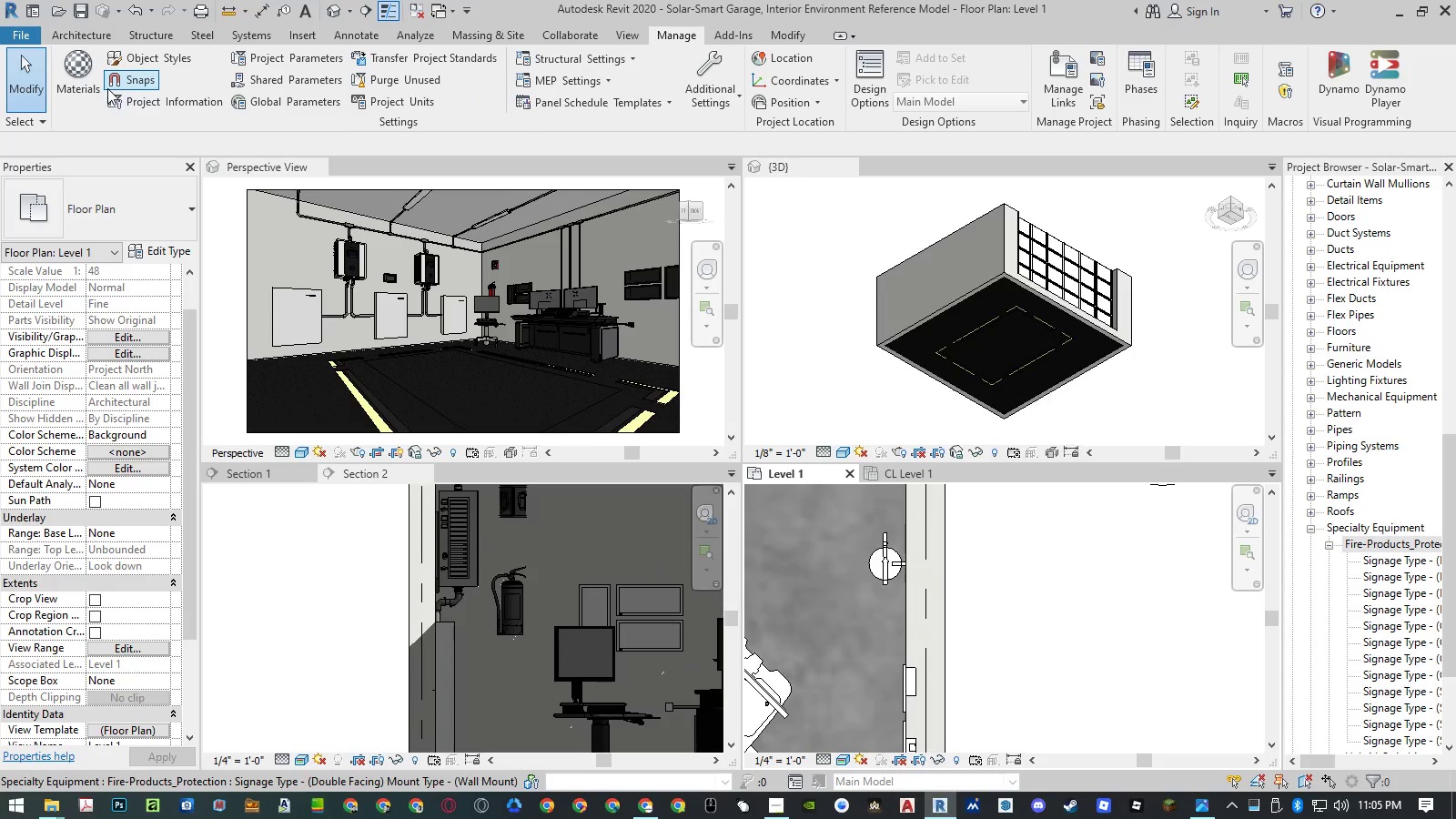 
left_click([428, 84])
 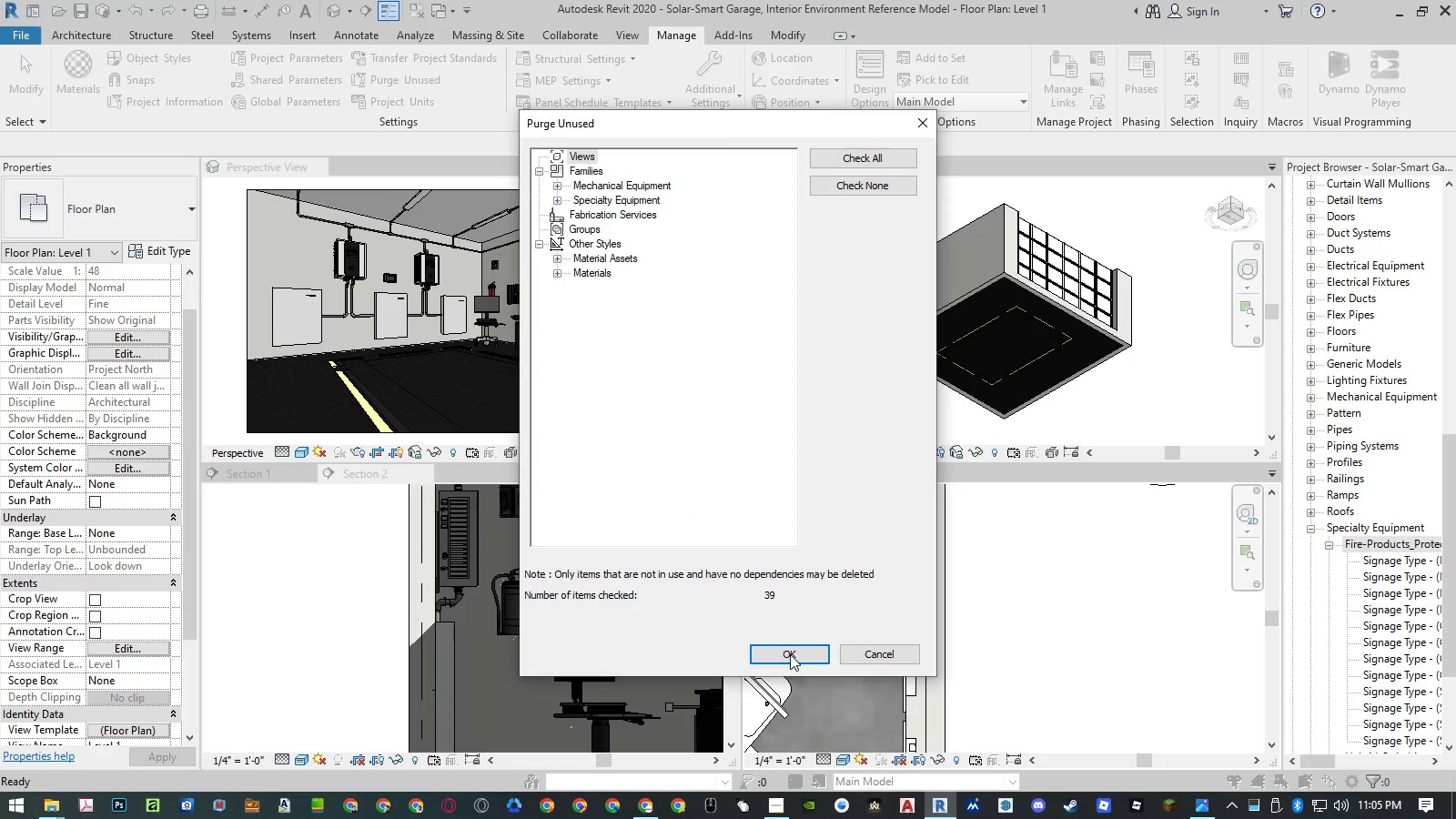 
left_click([790, 654])
 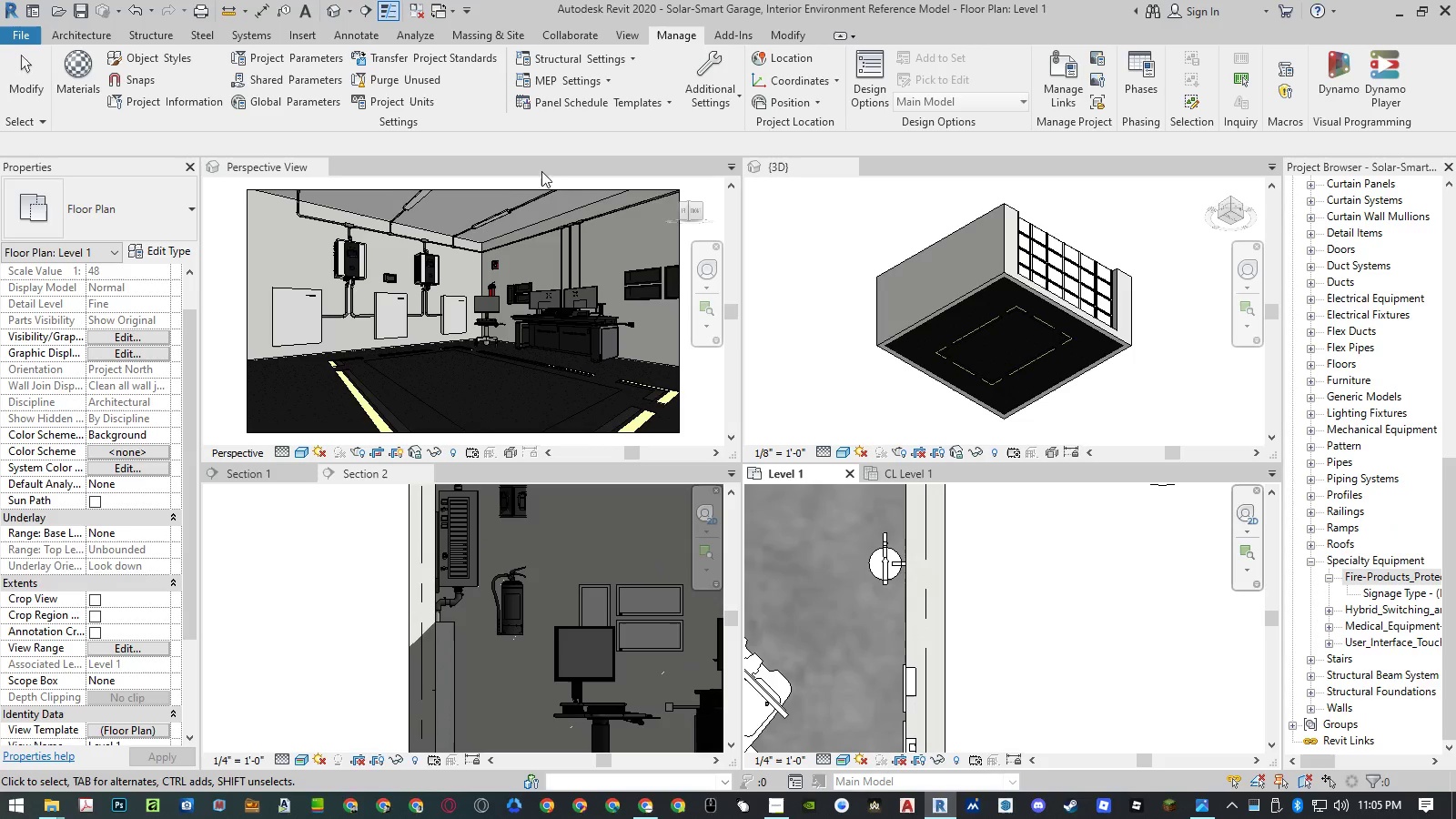 
left_click([392, 76])
 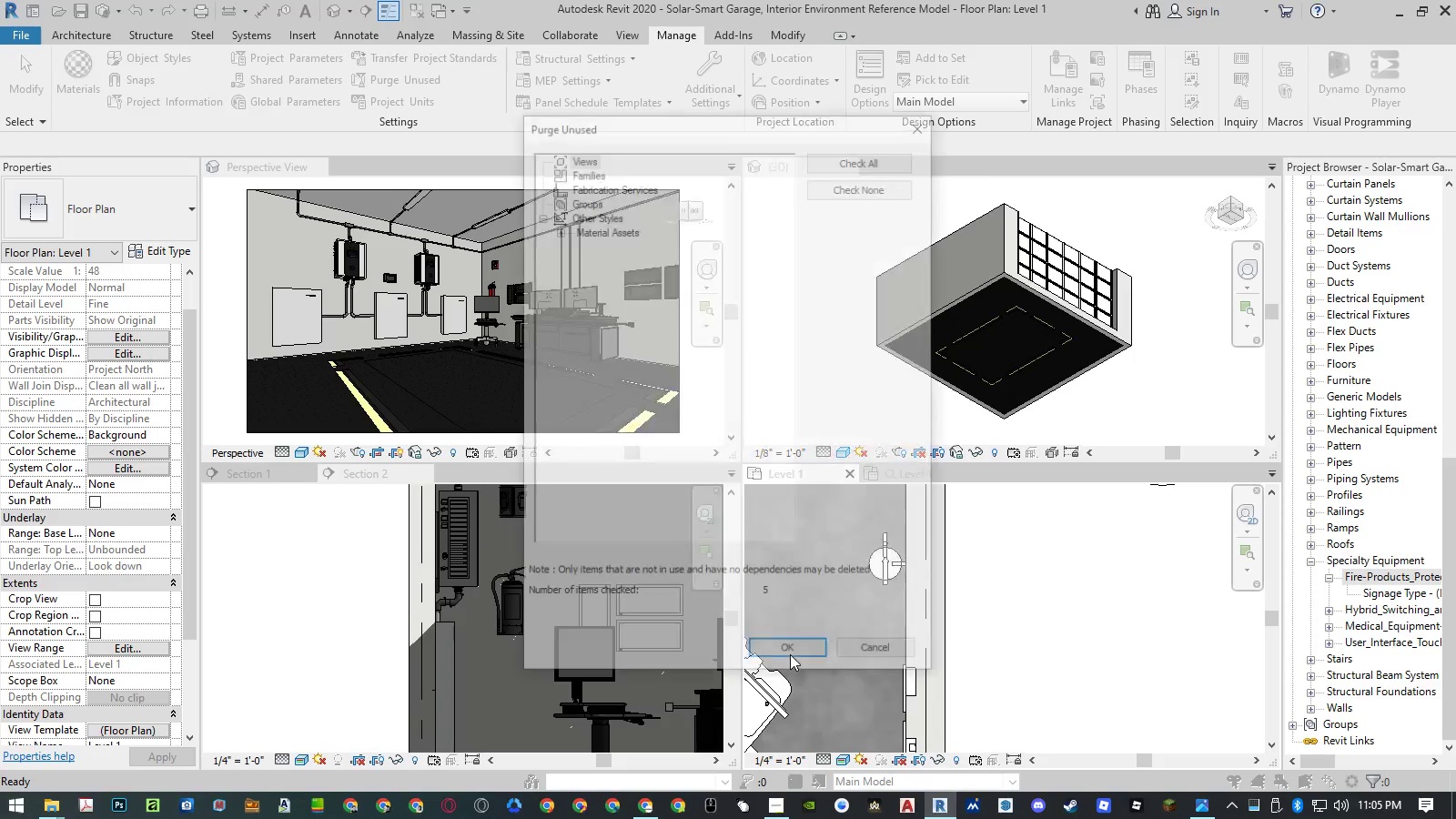 
left_click([790, 654])
 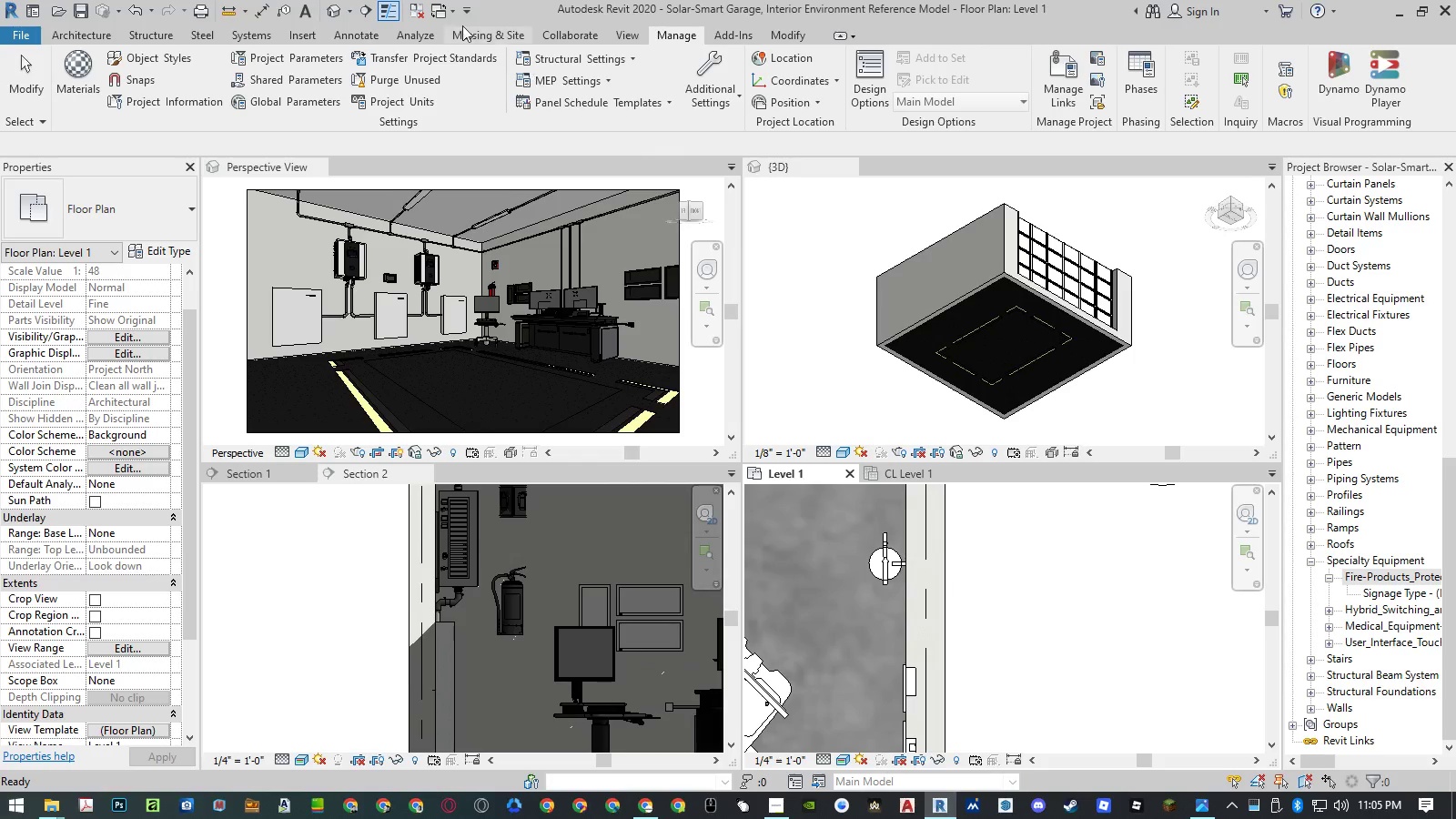 
left_click([365, 77])
 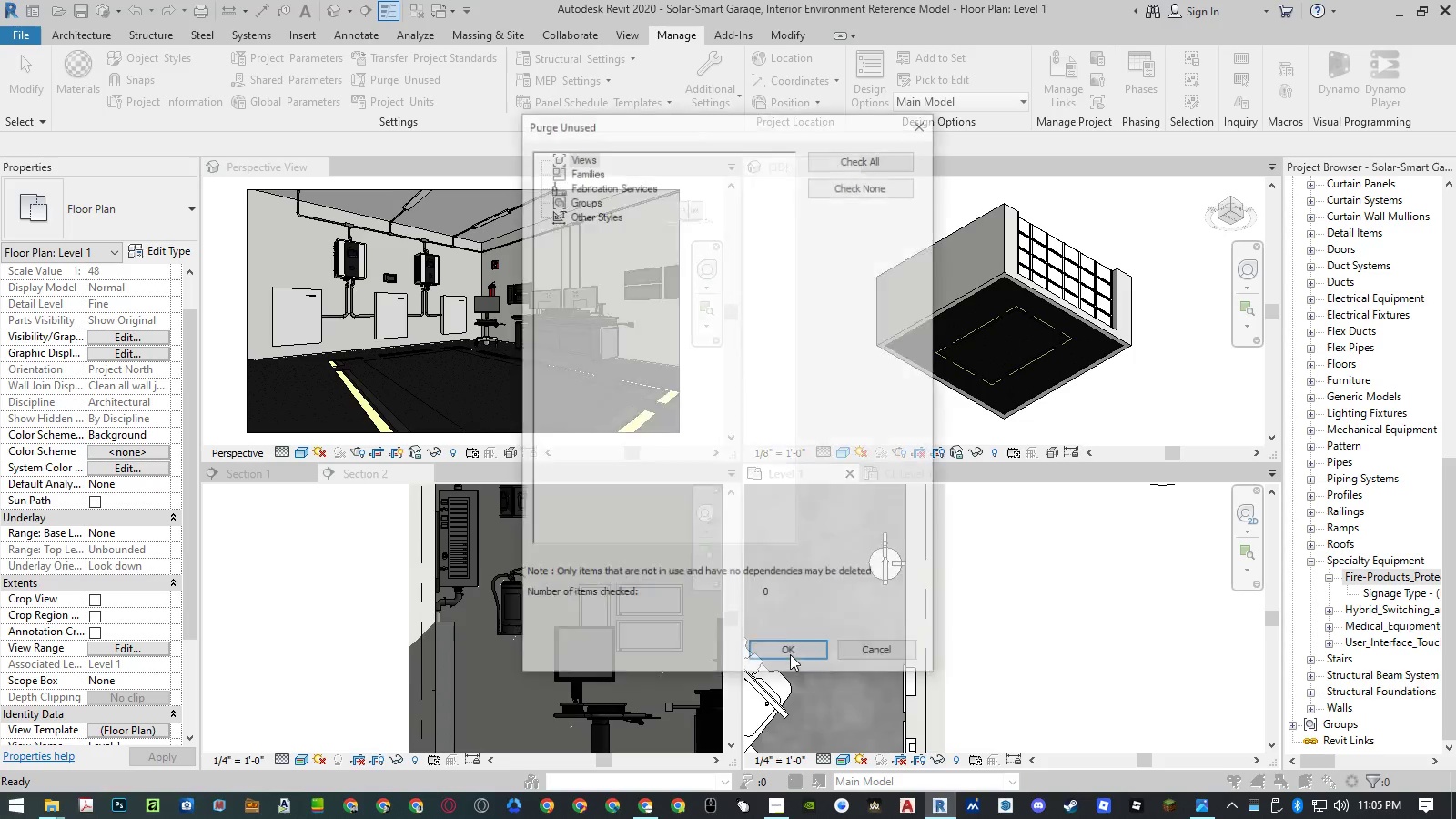 
left_click([790, 654])
 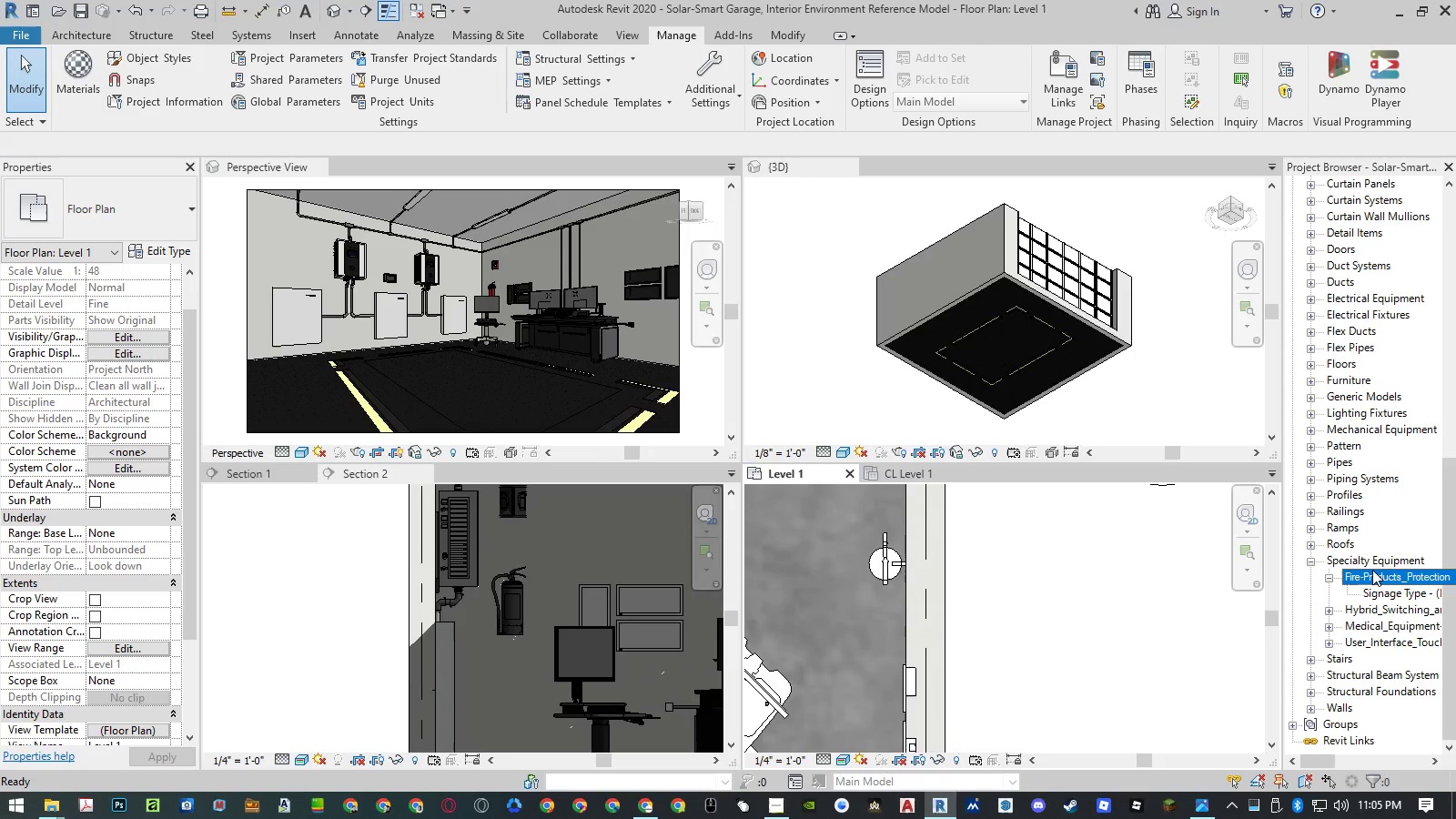 
right_click([1372, 581])
 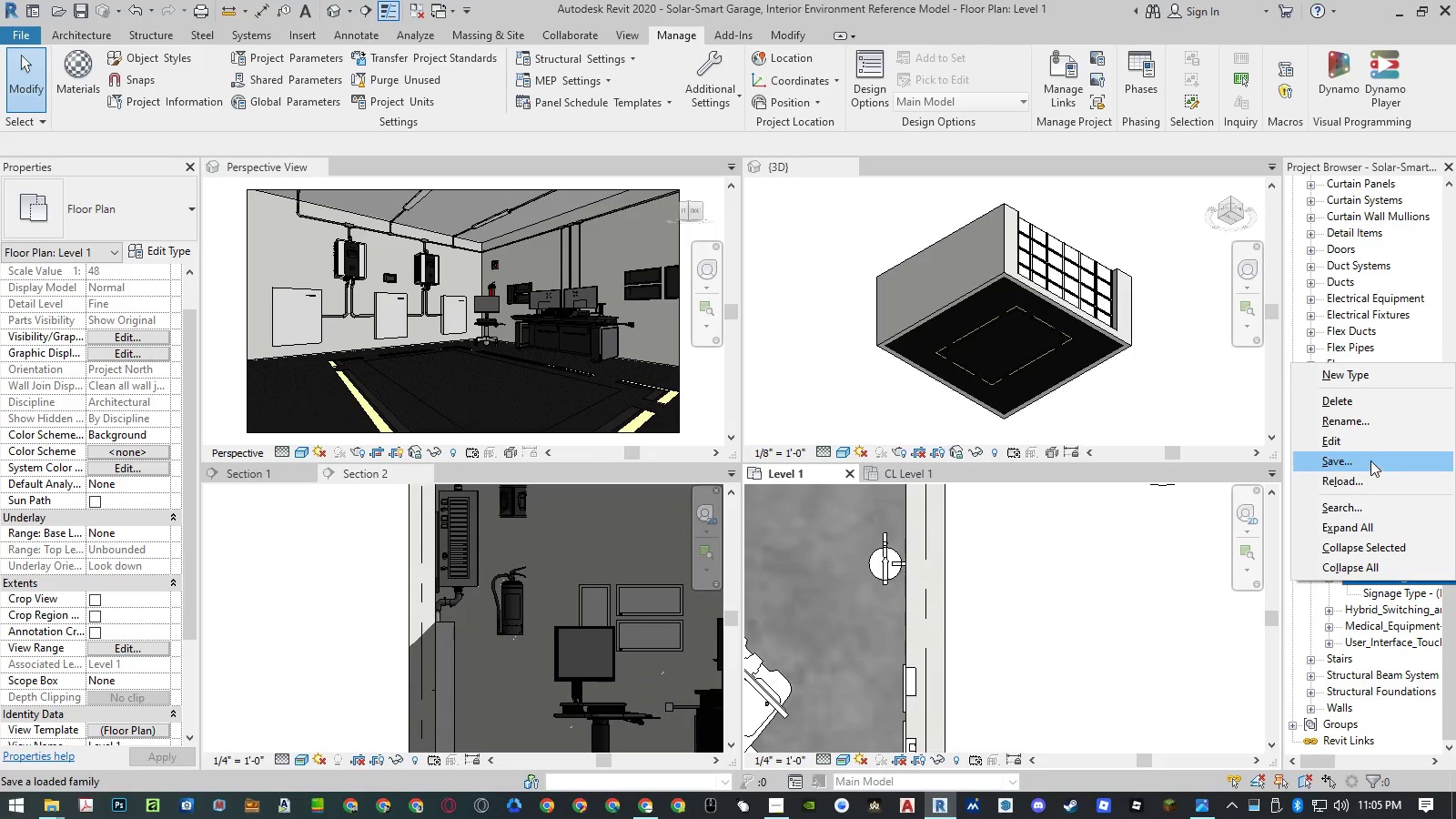 
left_click([1370, 423])
 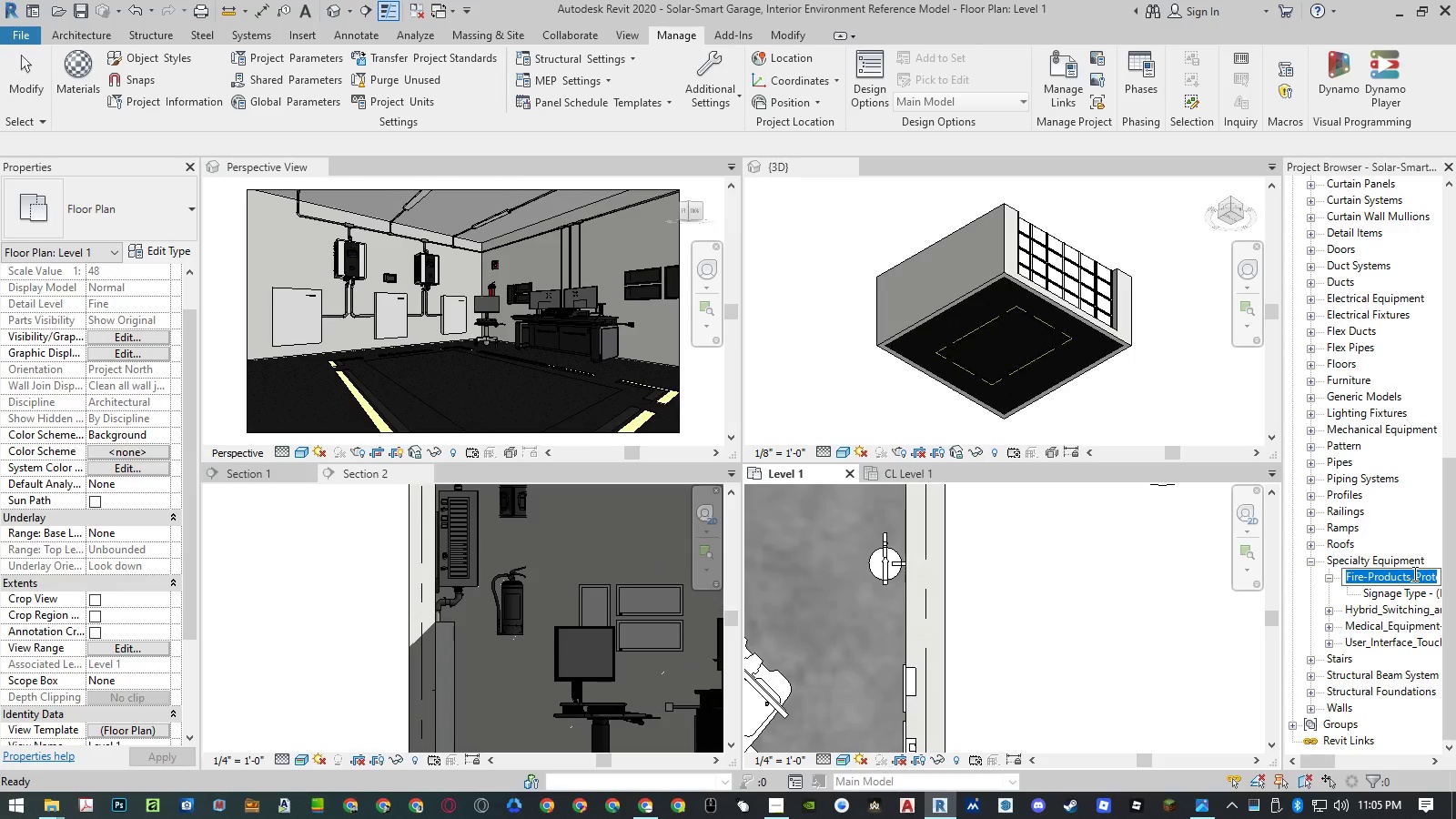 
left_click([1415, 573])
 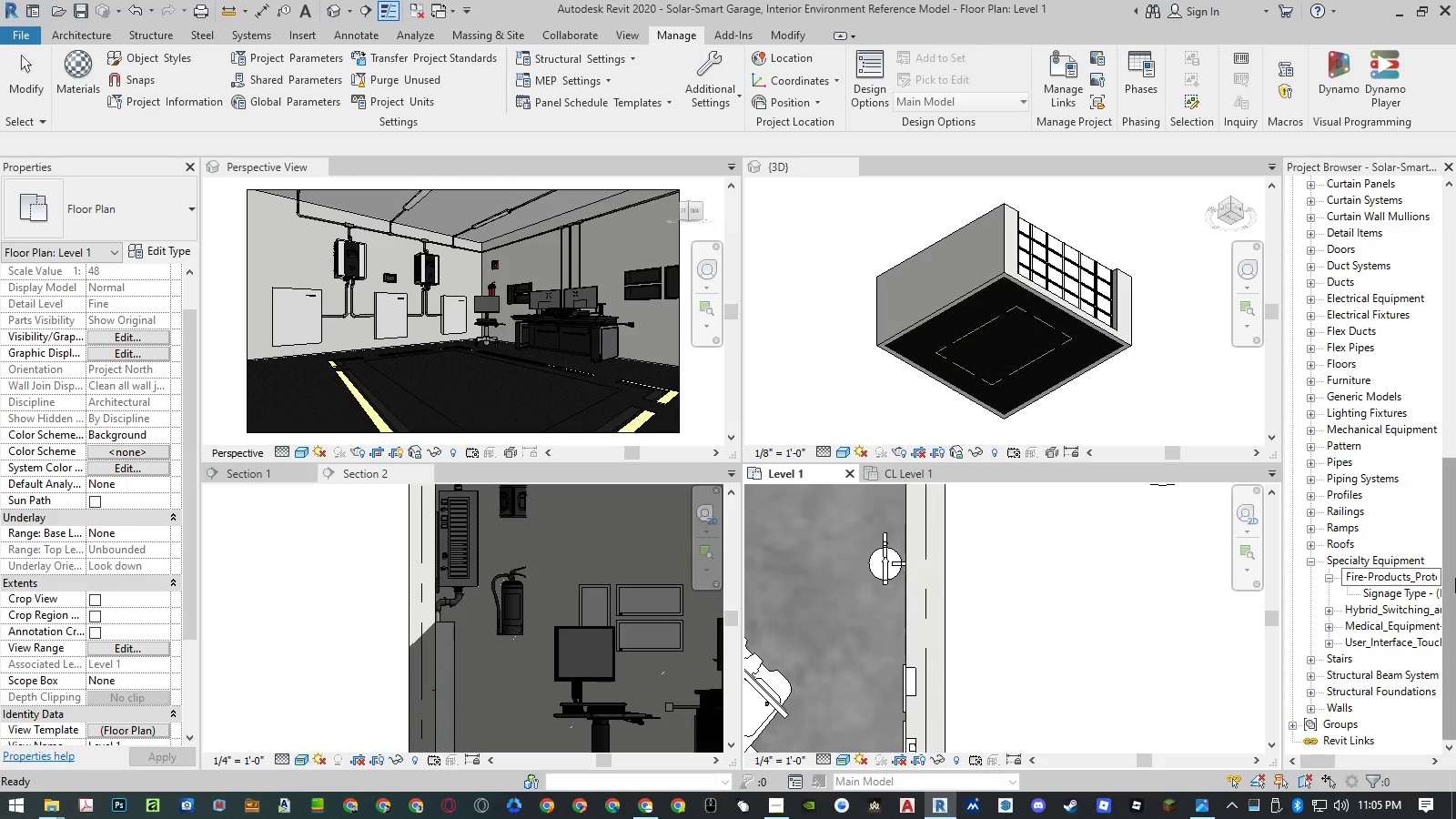 
key(Backspace)
 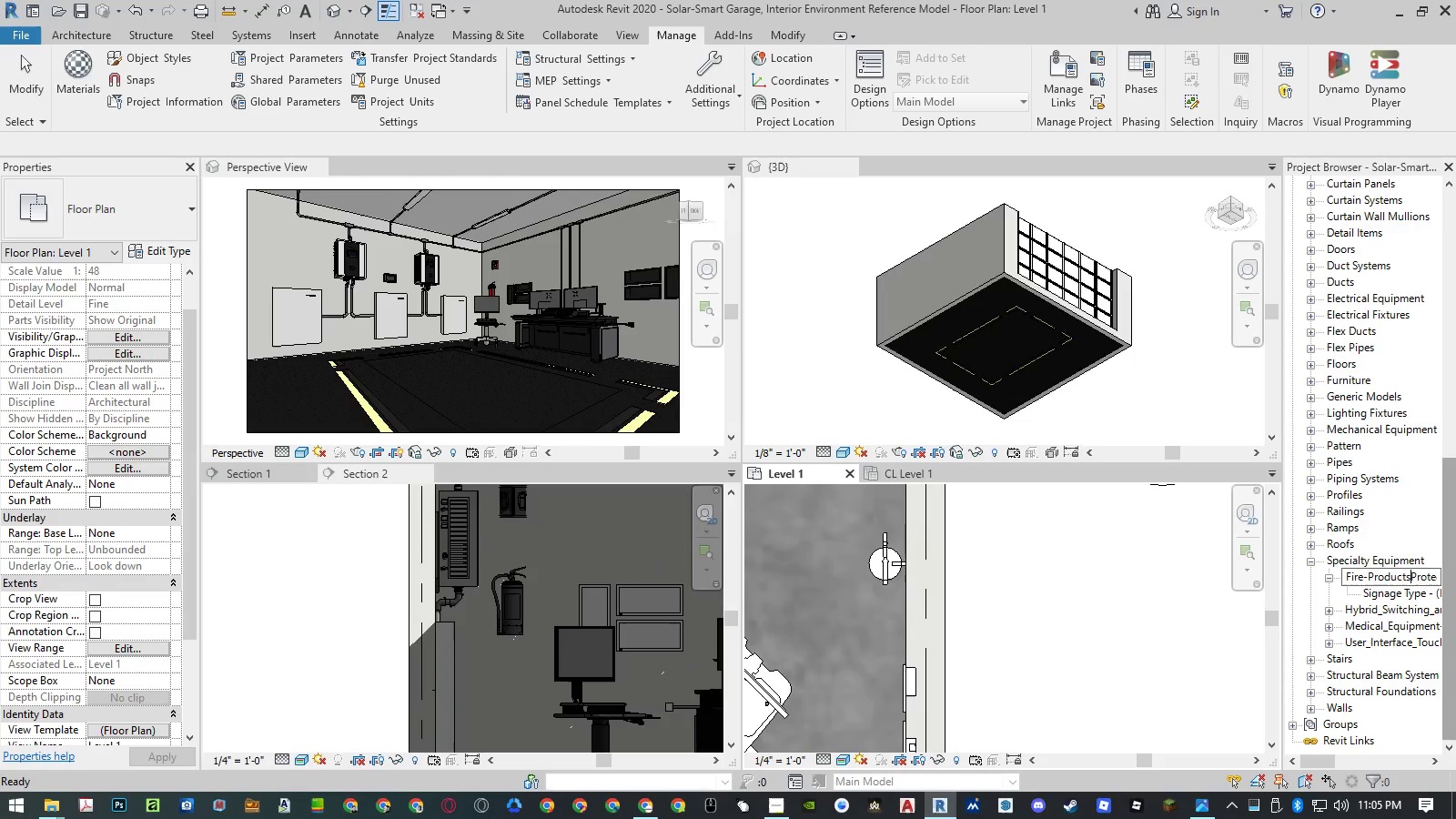 
key(Space)
 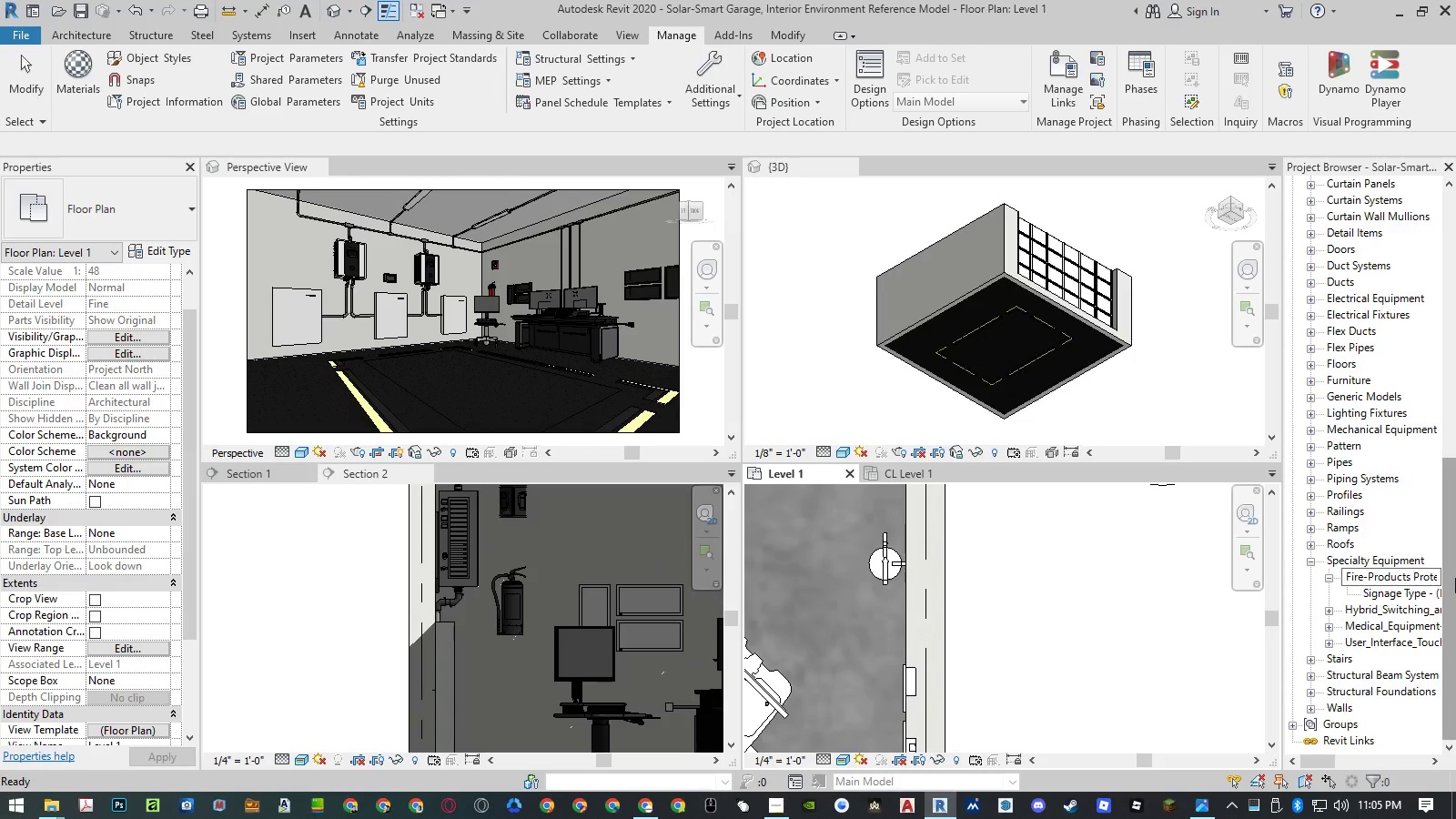 
hold_key(key=ArrowLeft, duration=0.7)
 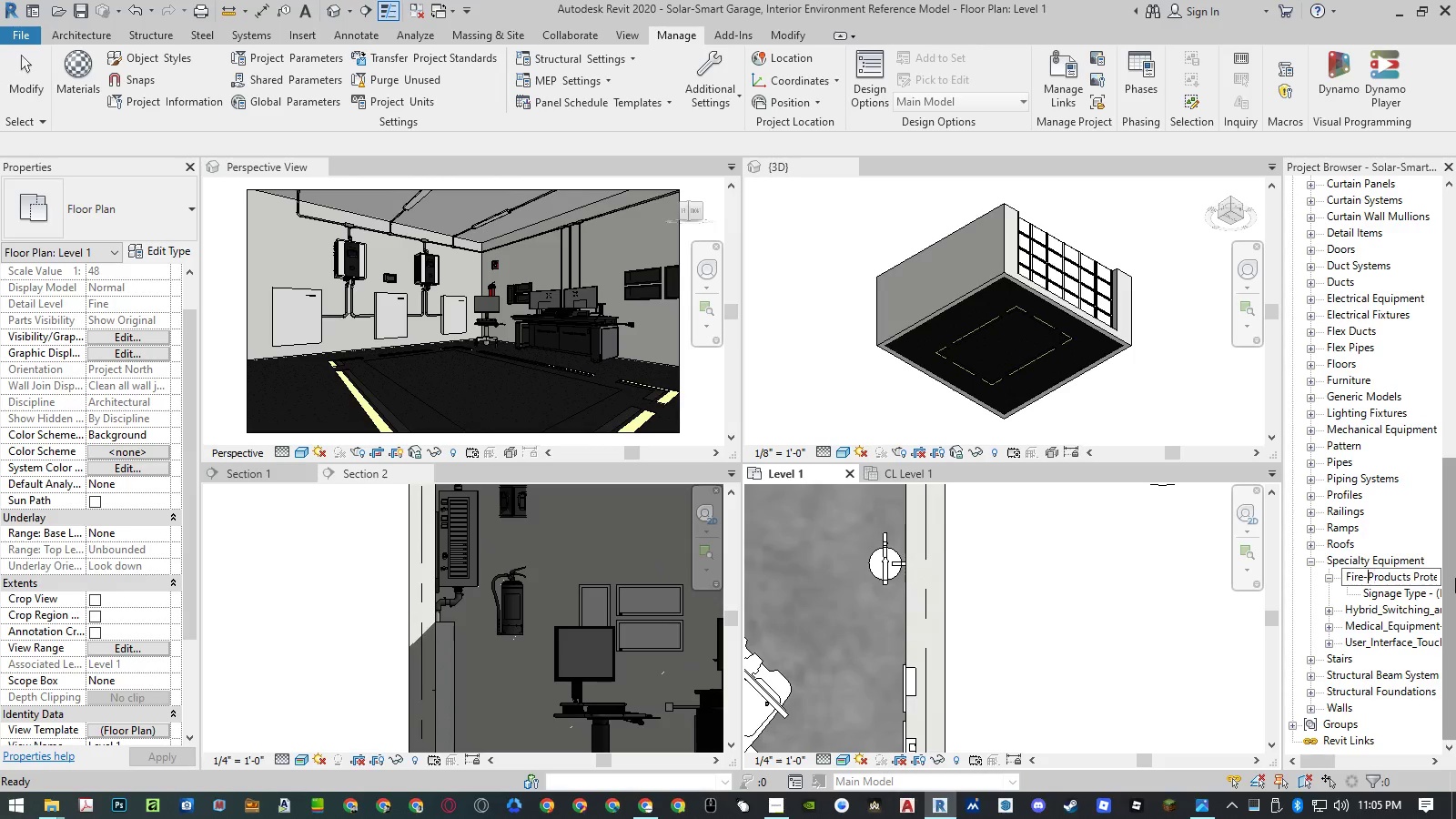 
key(ArrowLeft)
 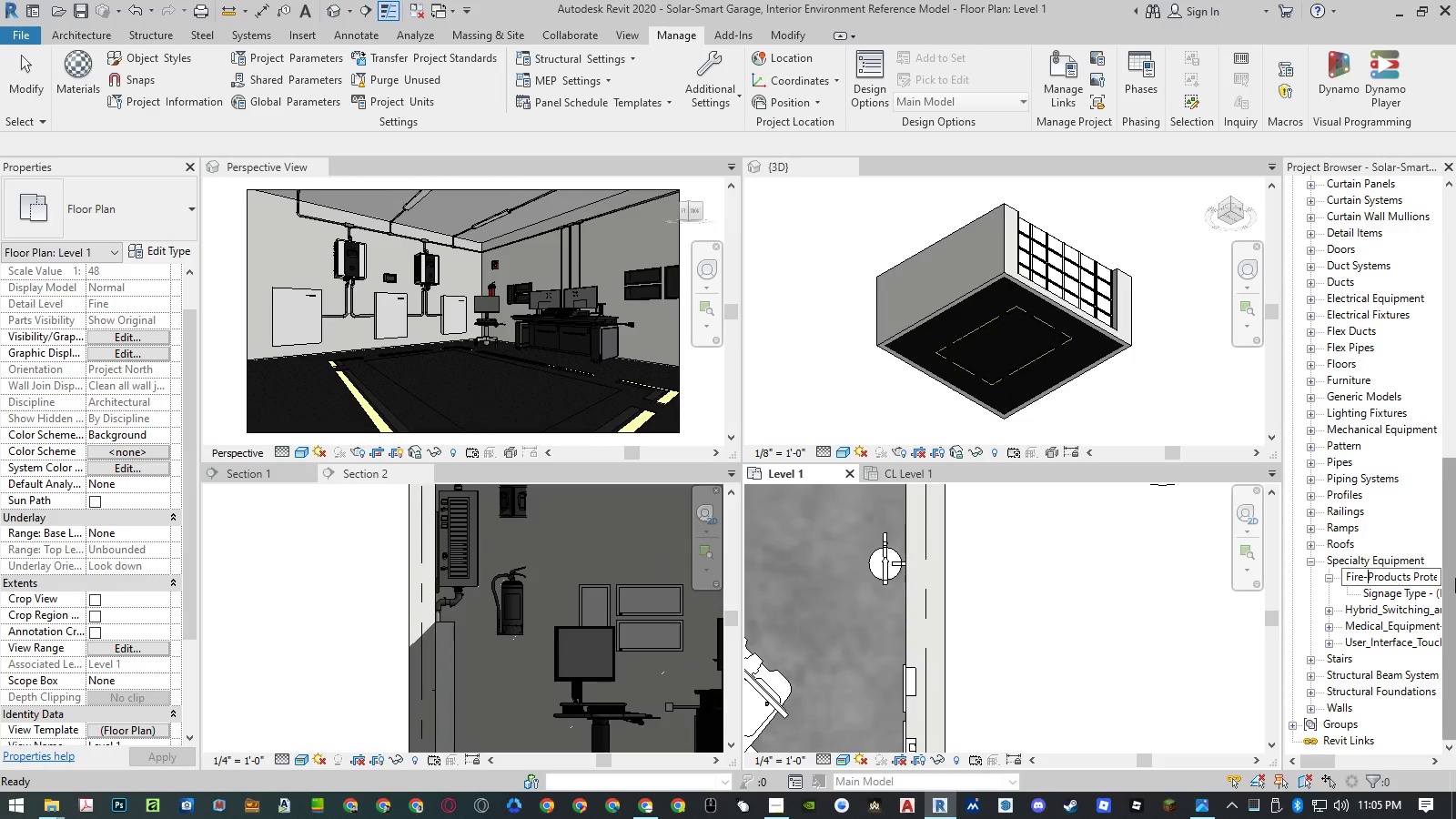 
key(Backspace)
 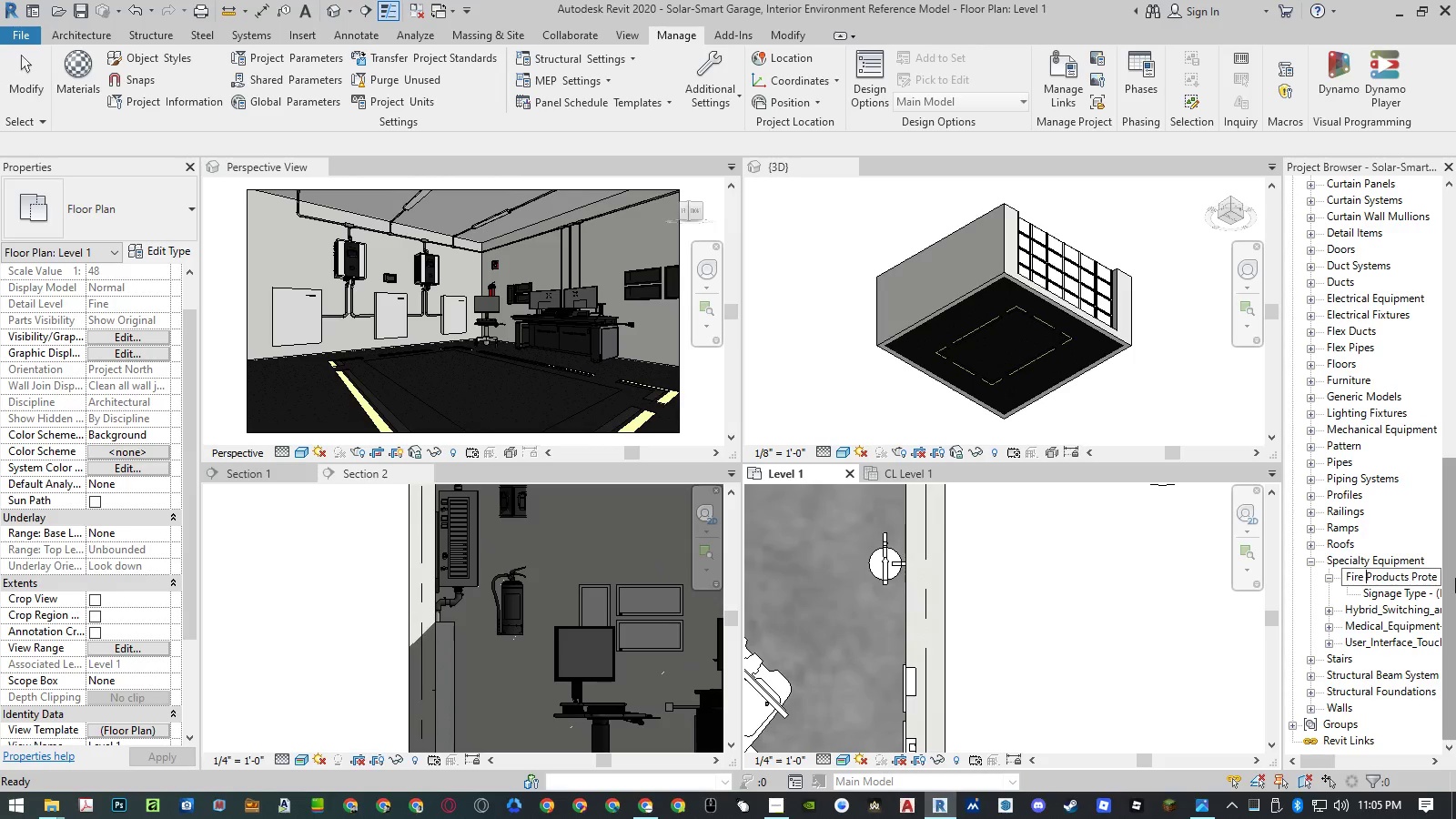 
key(Space)
 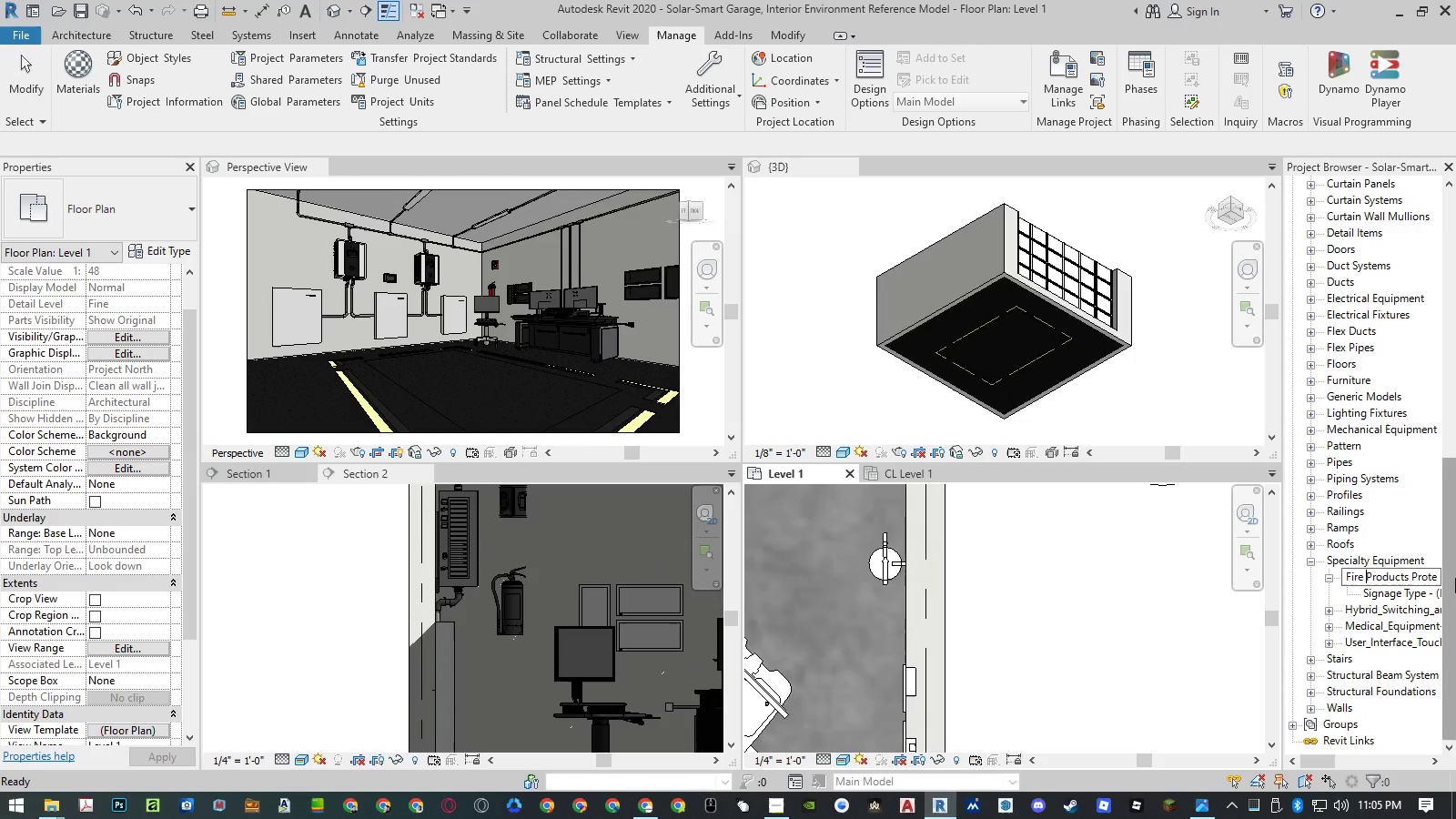 
key(Enter)
 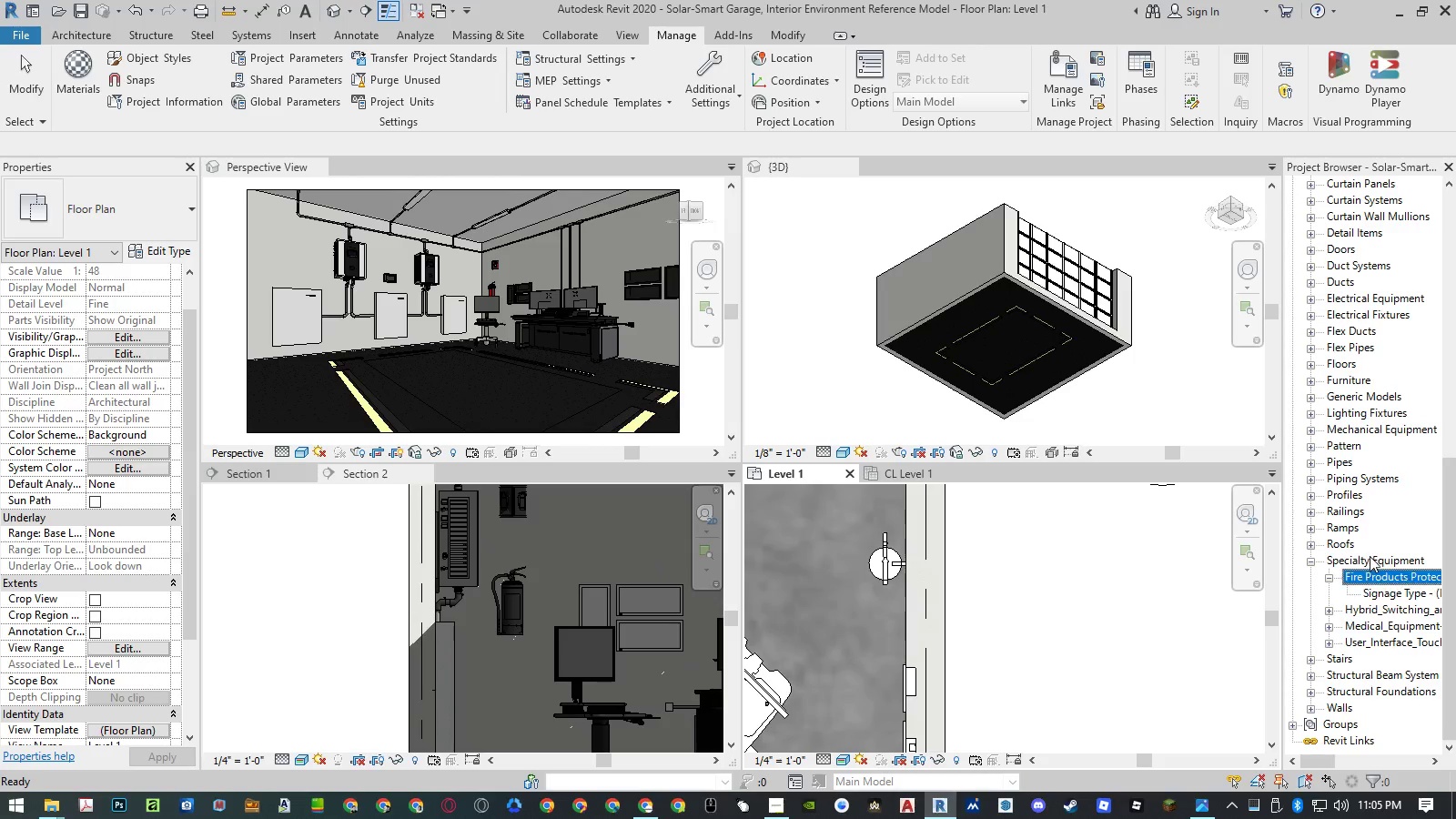 
right_click([1379, 587])
 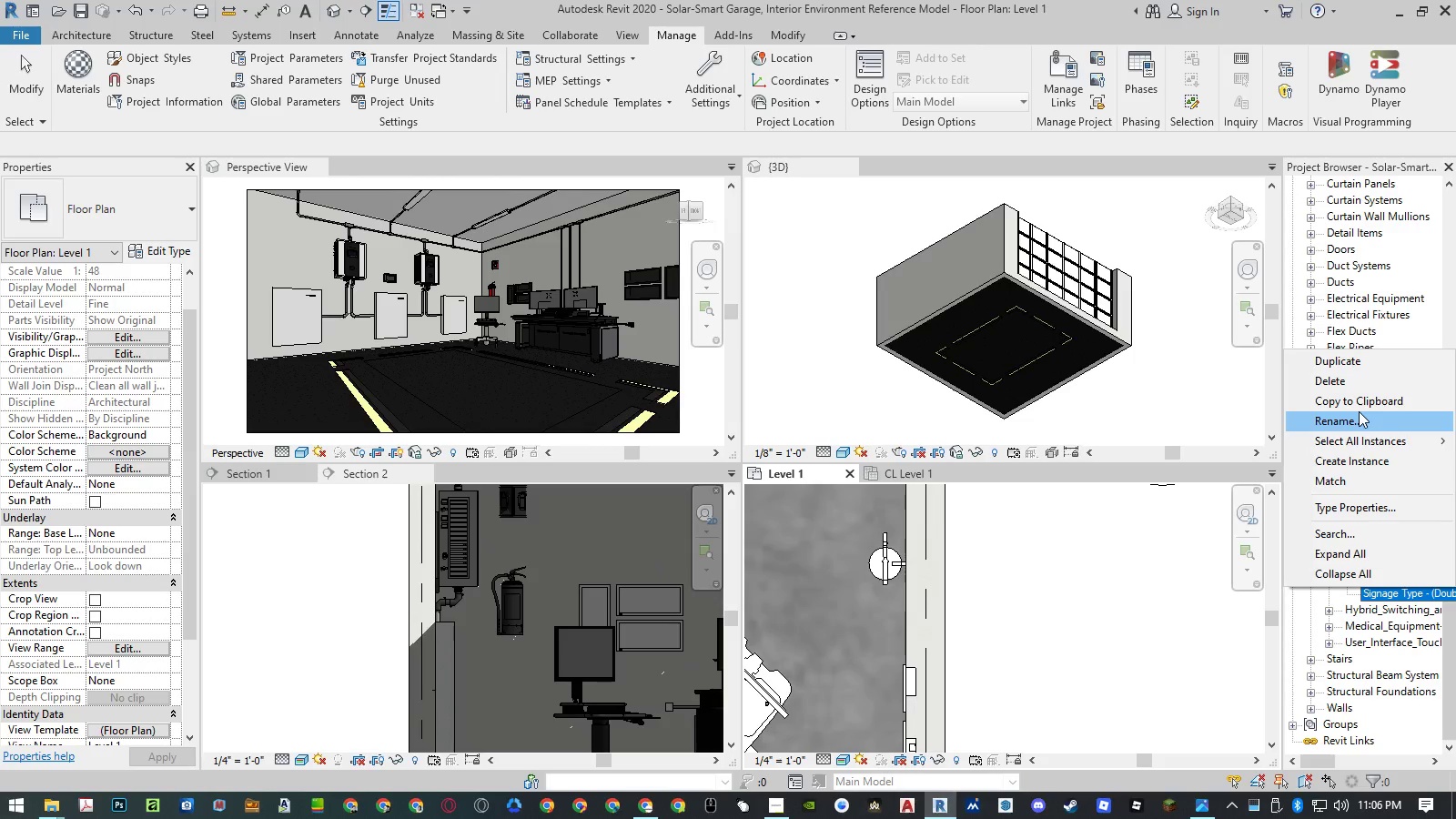 
left_click([1360, 418])
 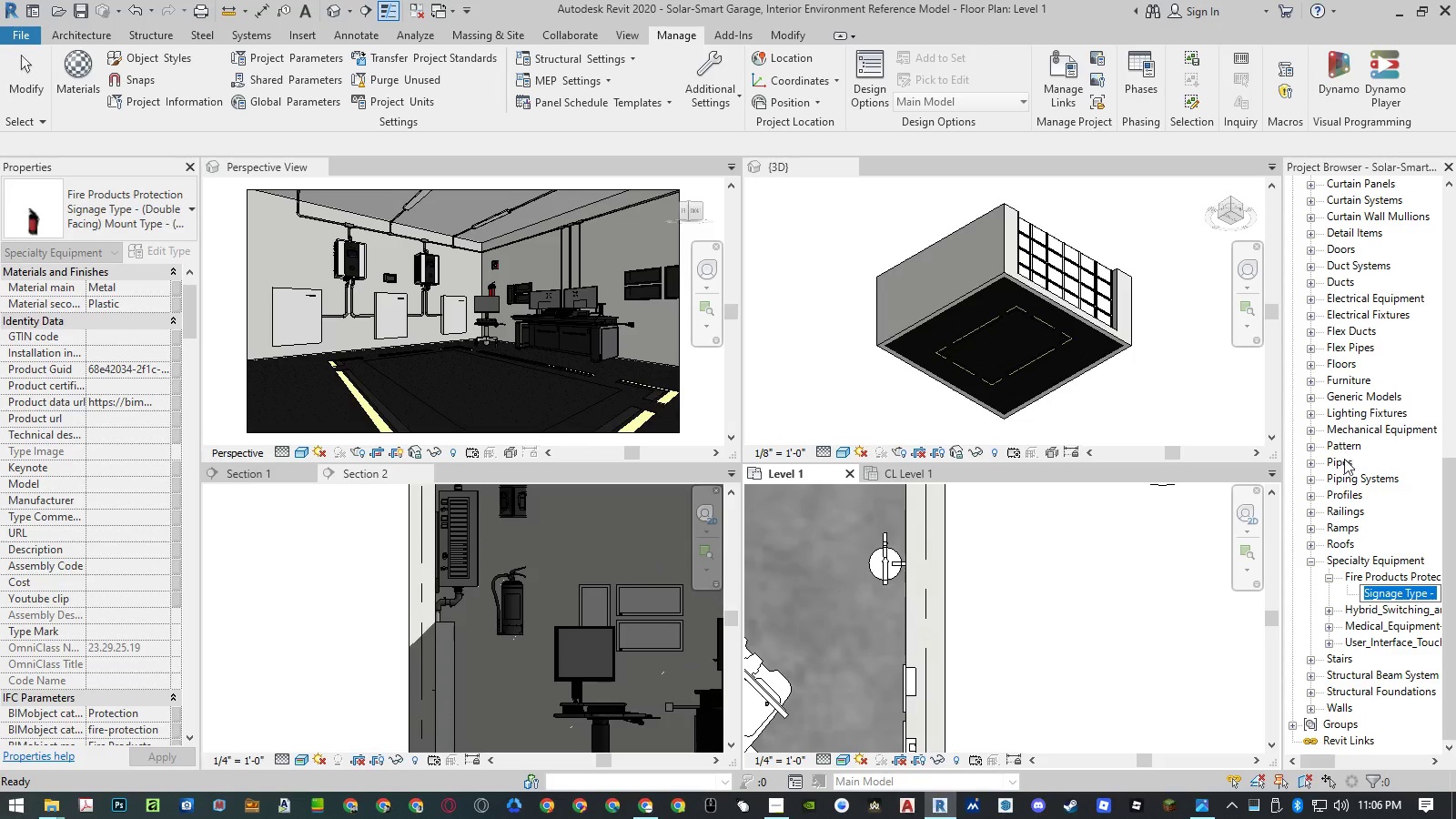 
key(Escape)
 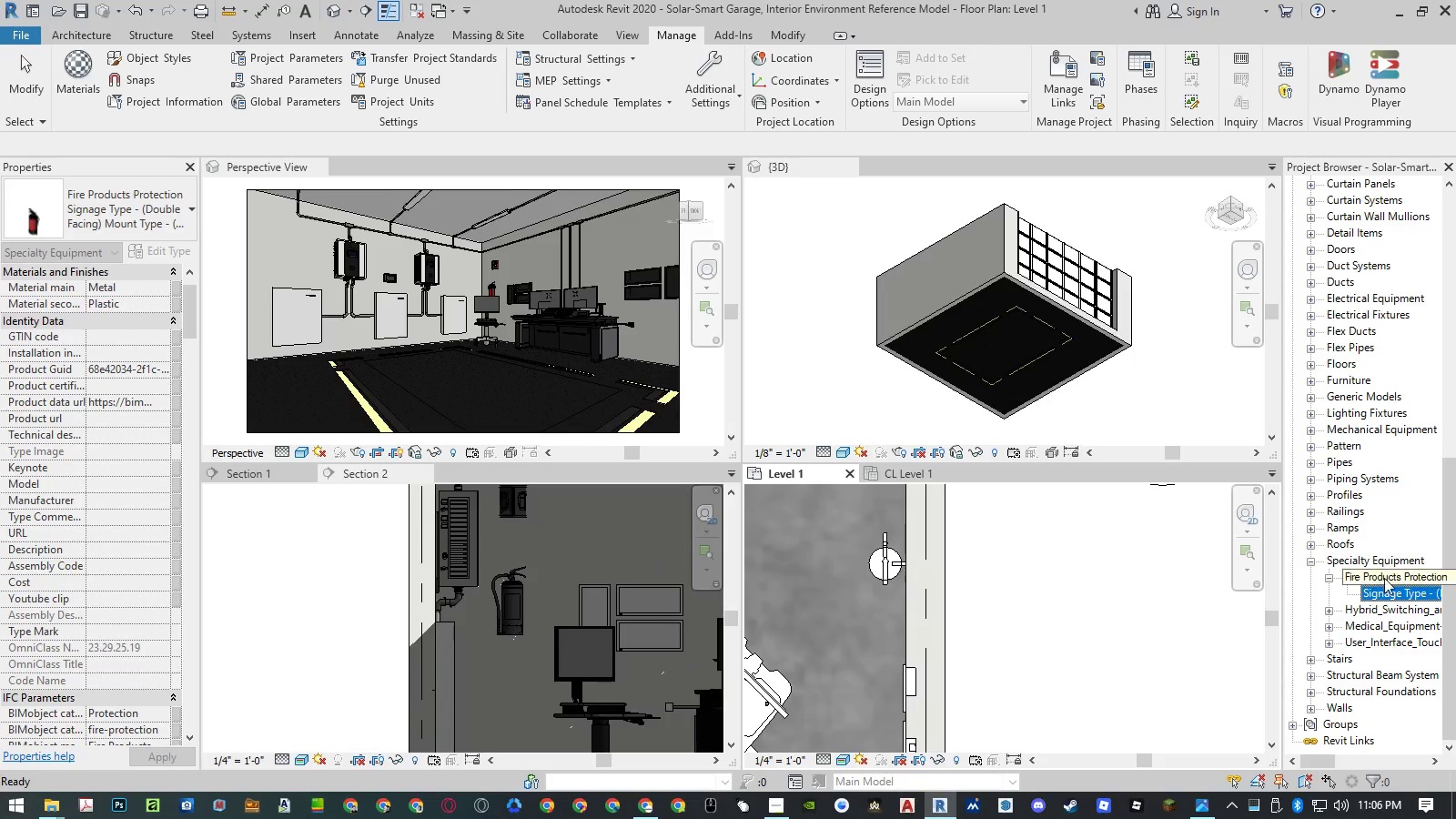 
key(Escape)
 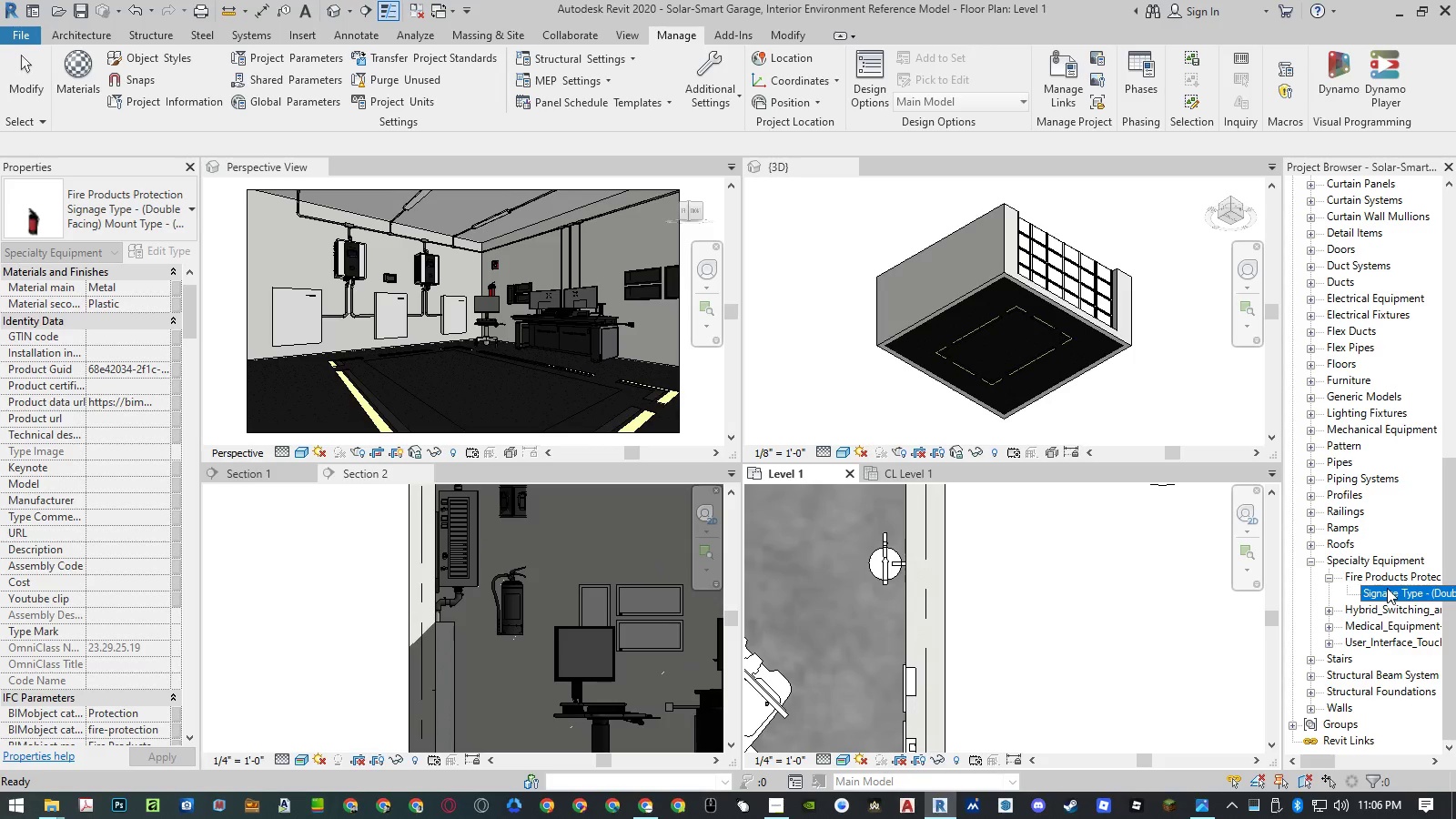 
double_click([1387, 588])
 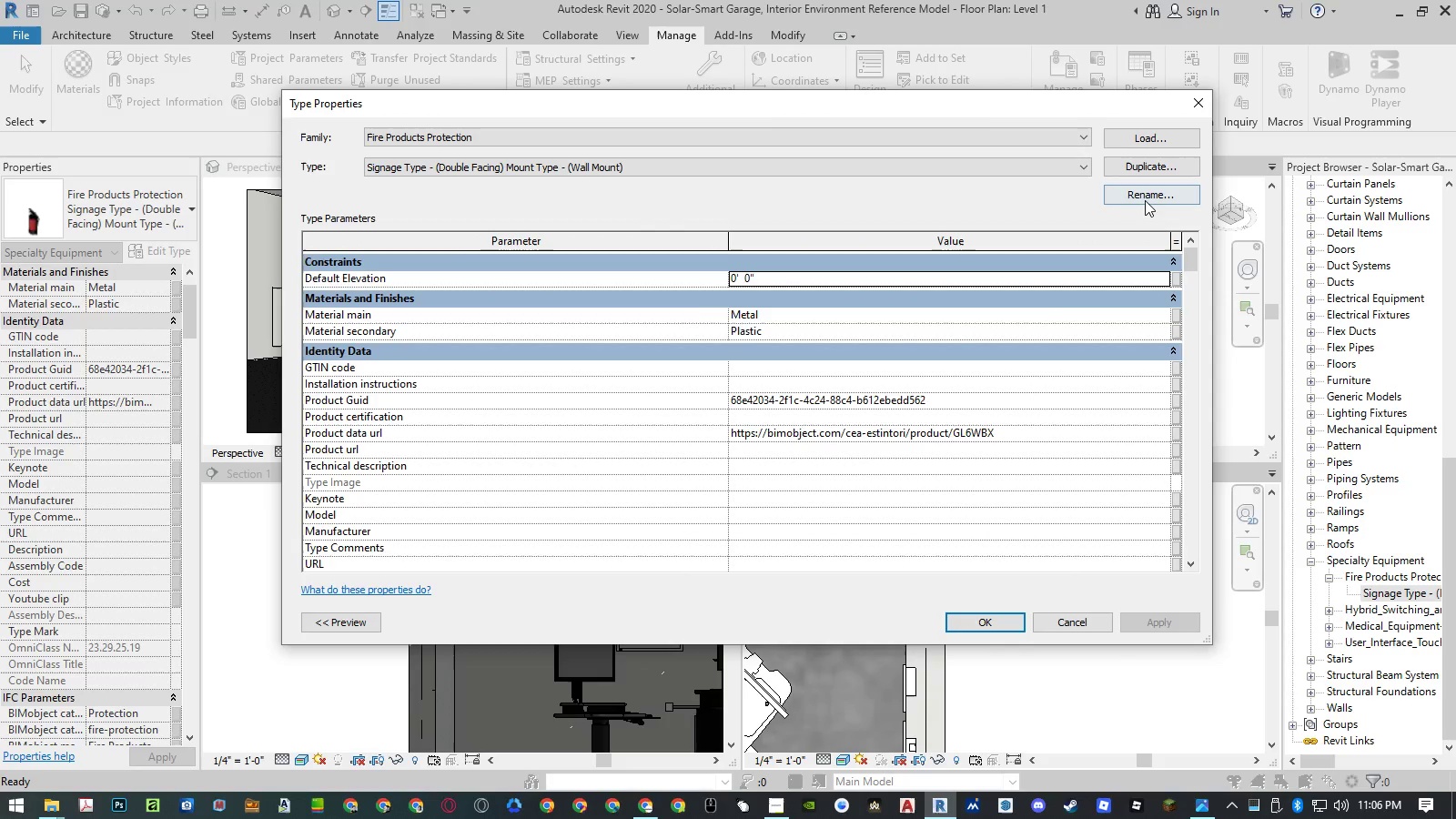 
left_click([1146, 199])
 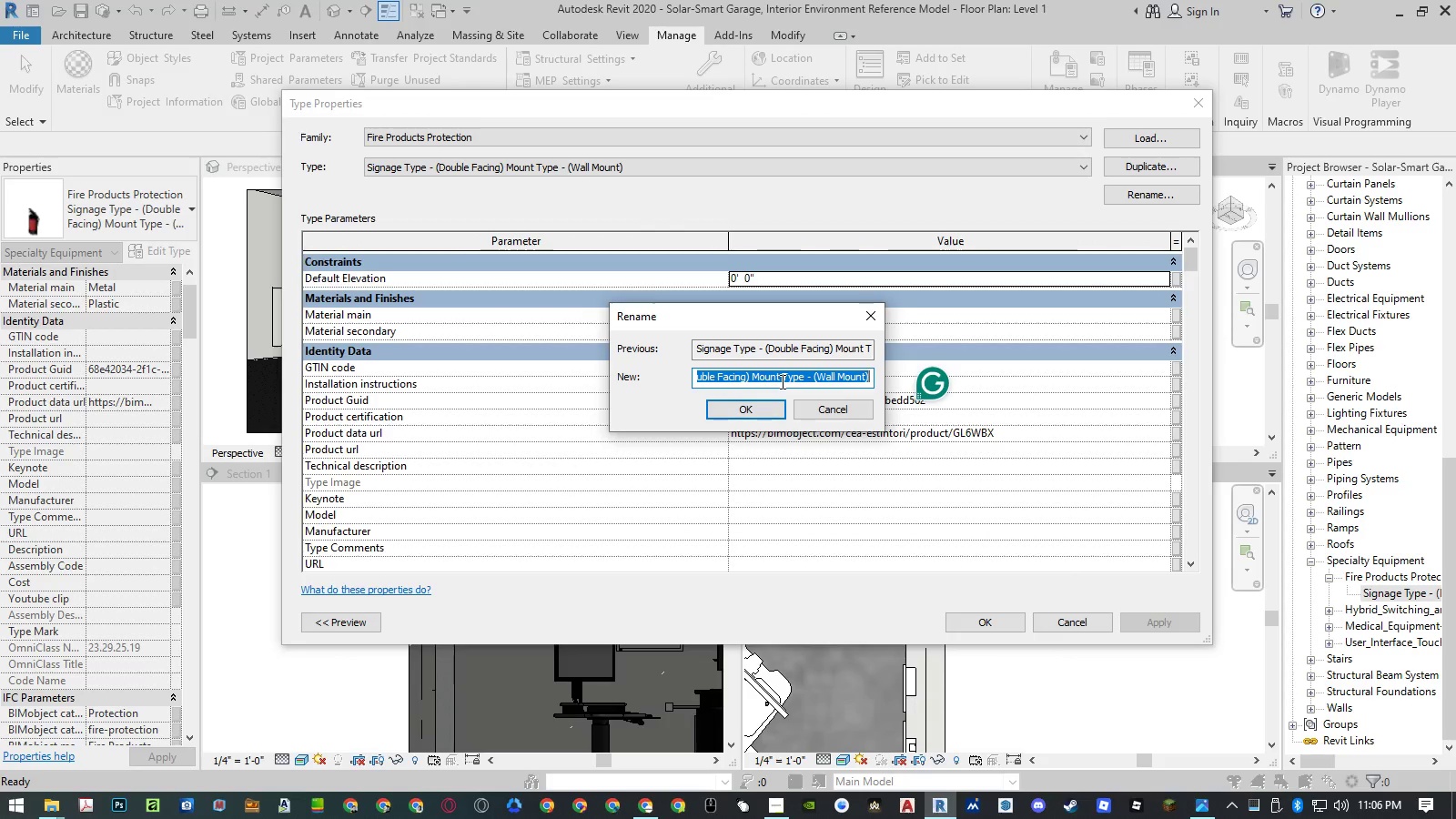 
wait(9.91)
 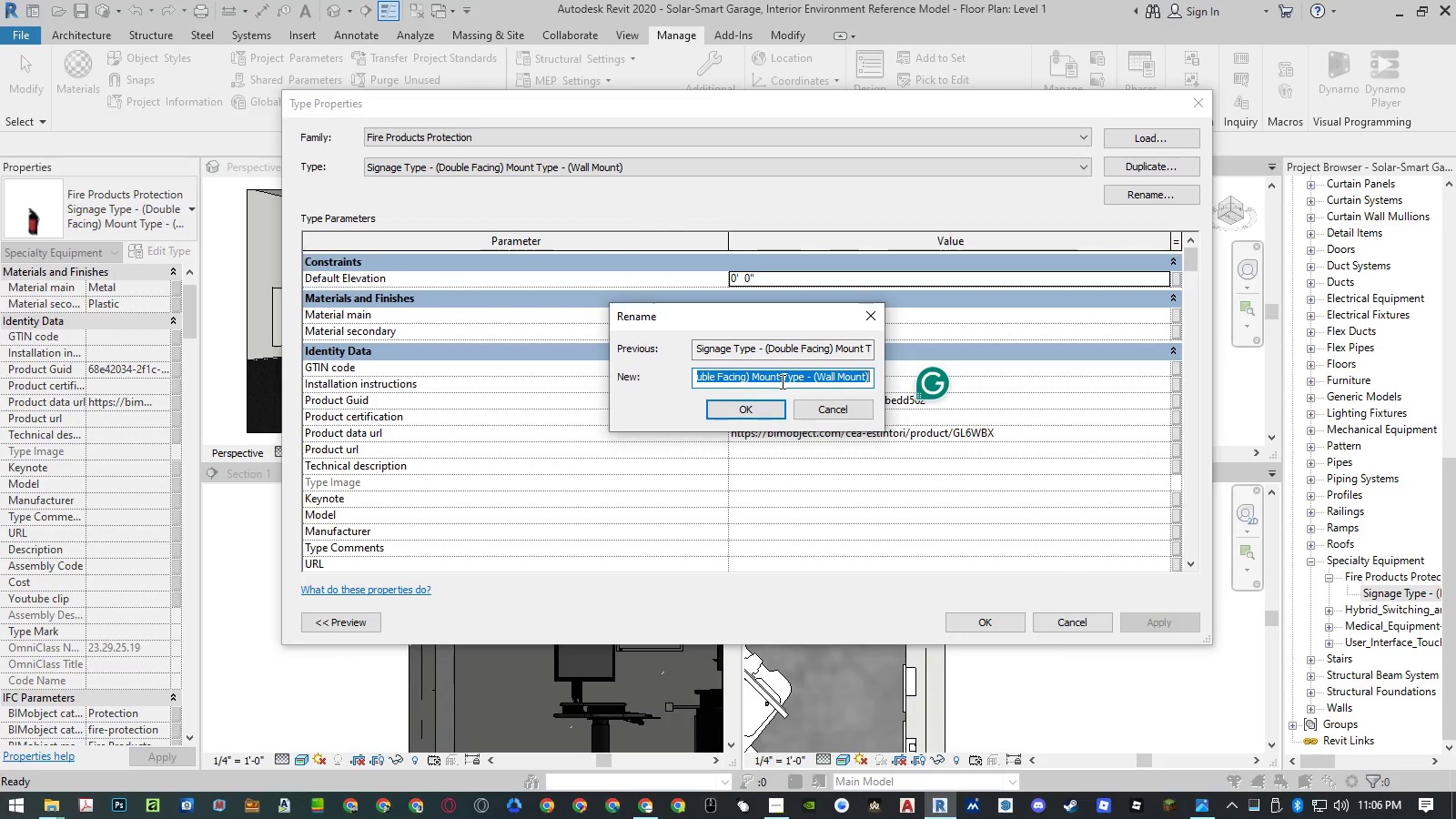 
key(Escape)
 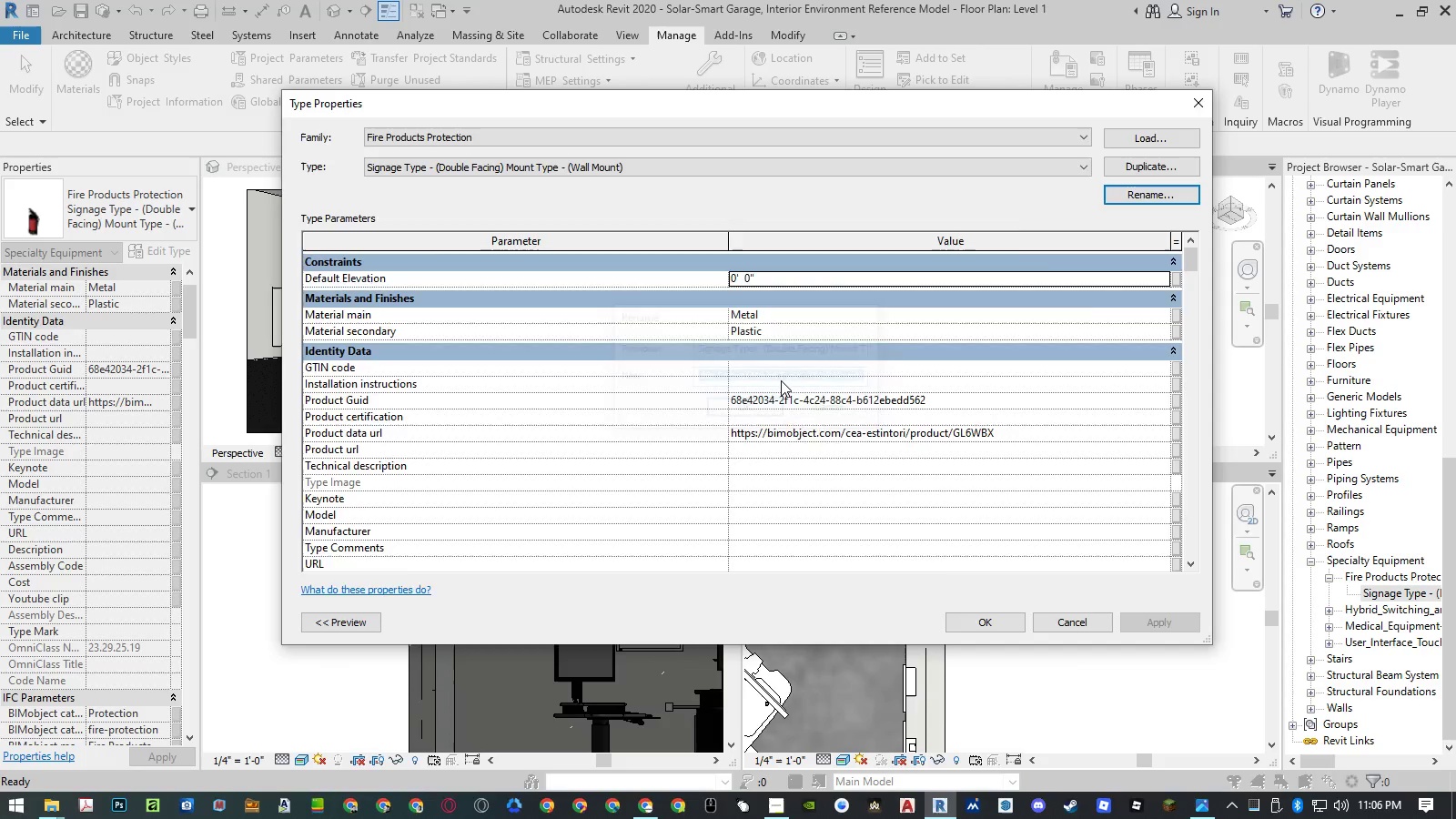 
key(Escape)
 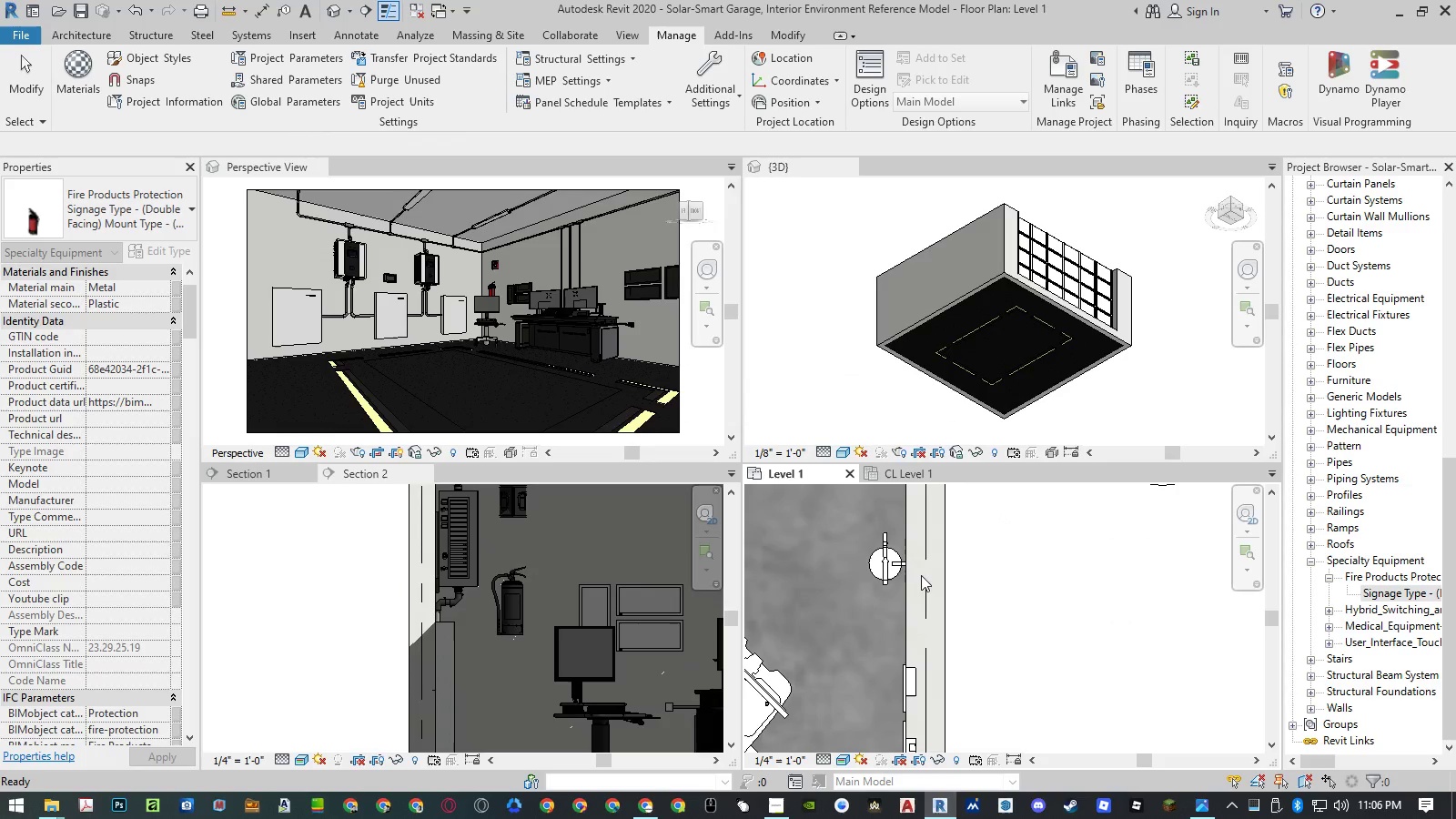 
double_click([890, 576])
 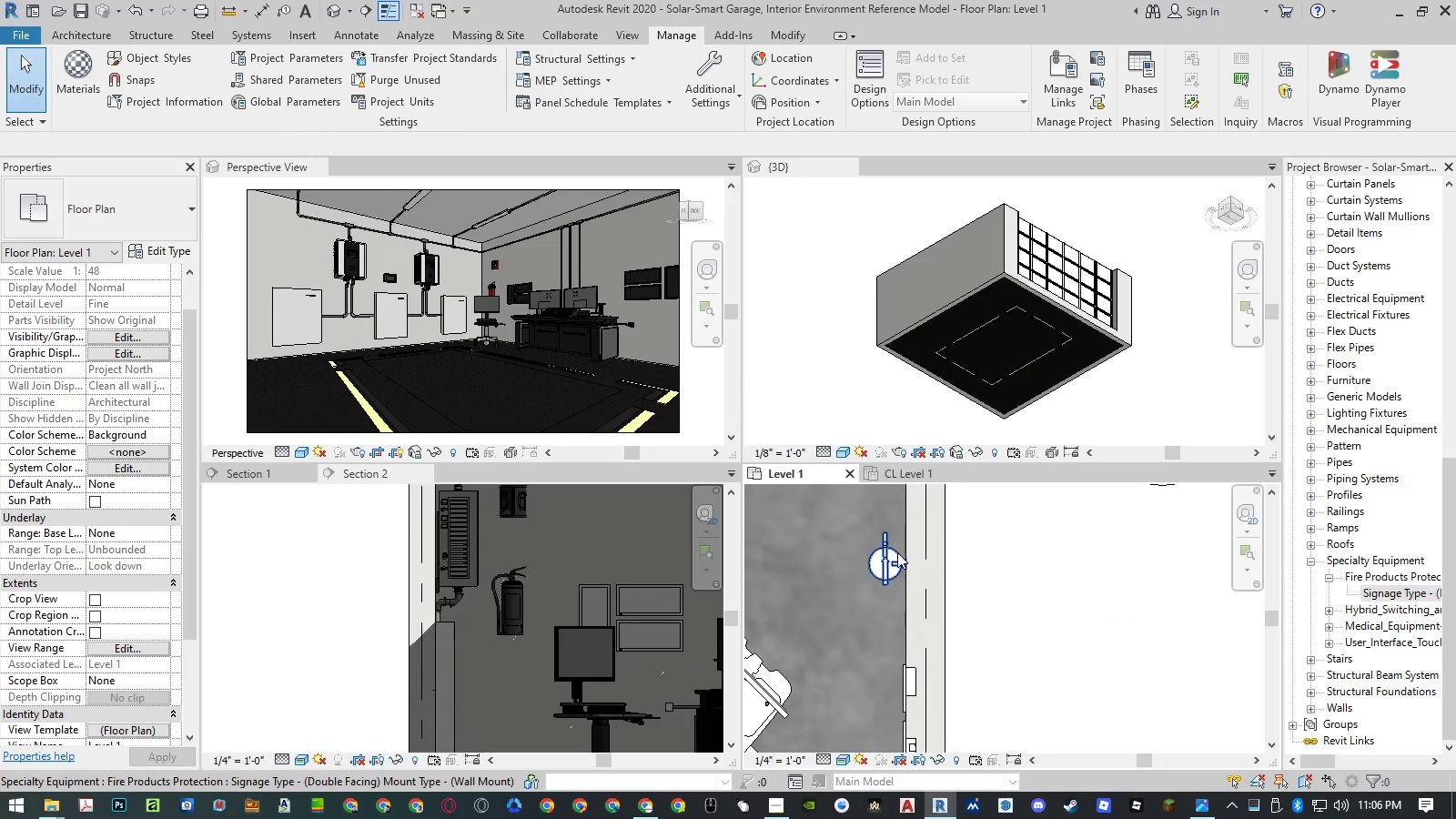 
left_click([895, 554])
 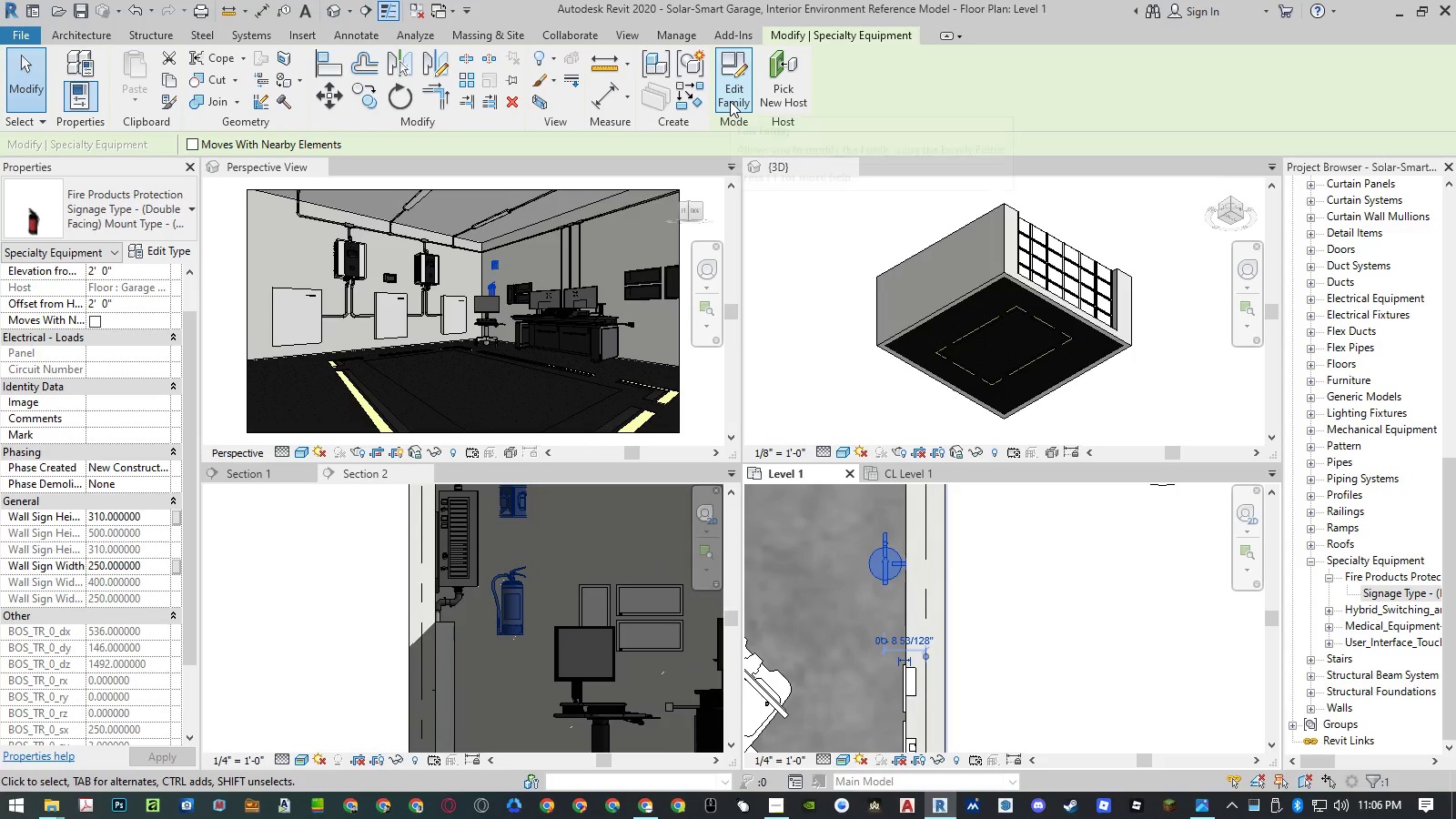 
left_click([730, 101])
 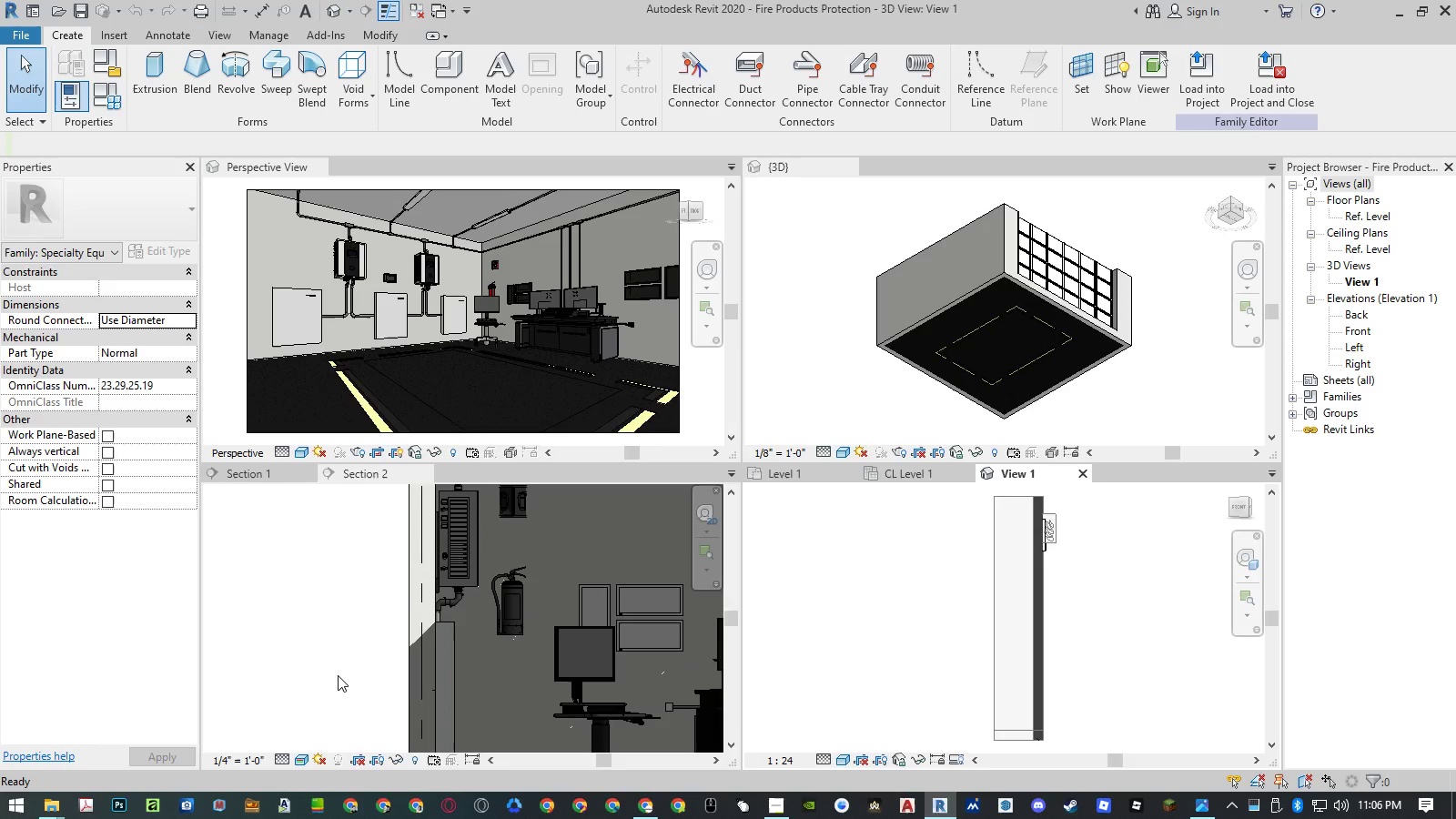 
wait(6.31)
 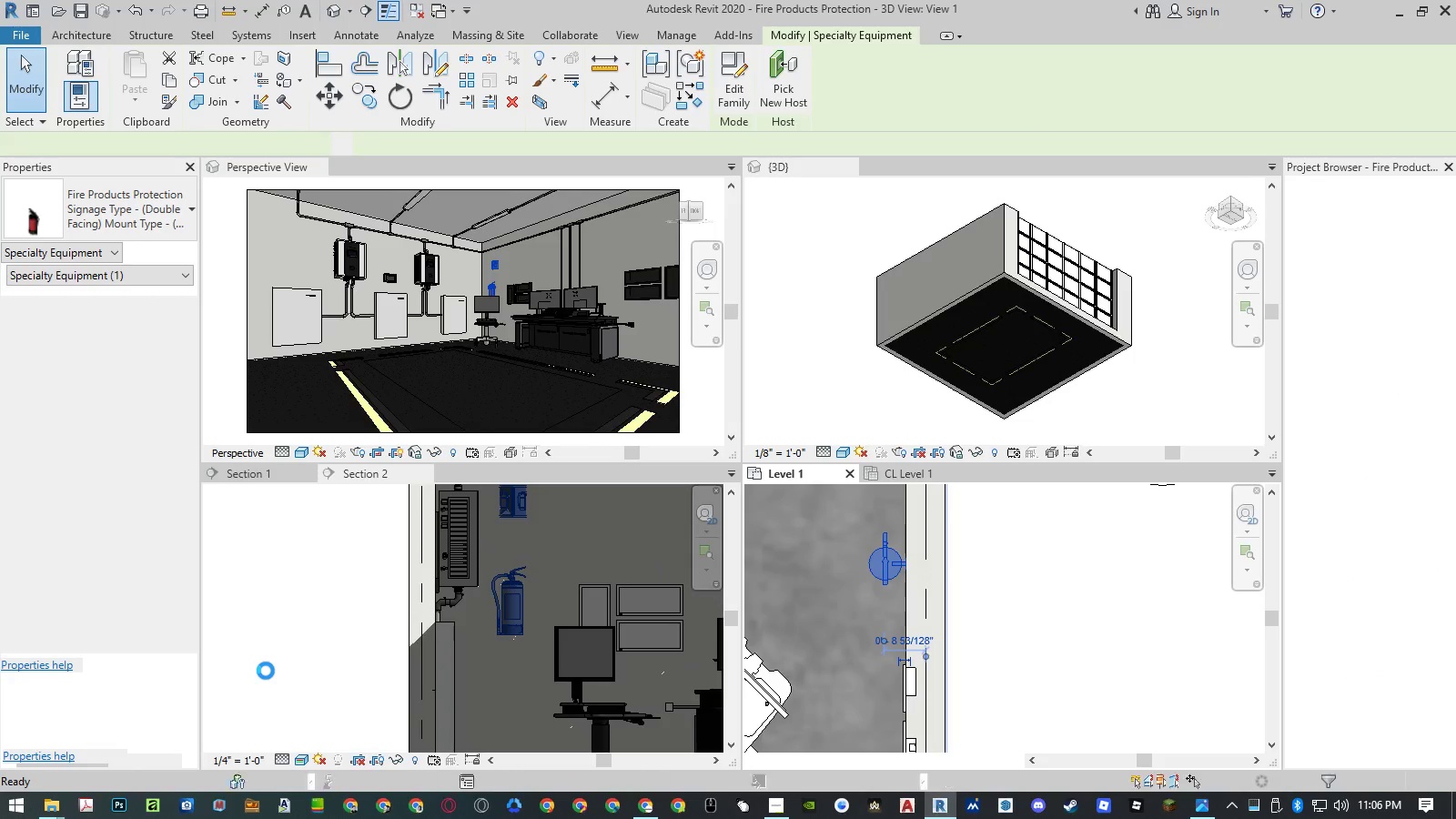 
left_click([1072, 566])
 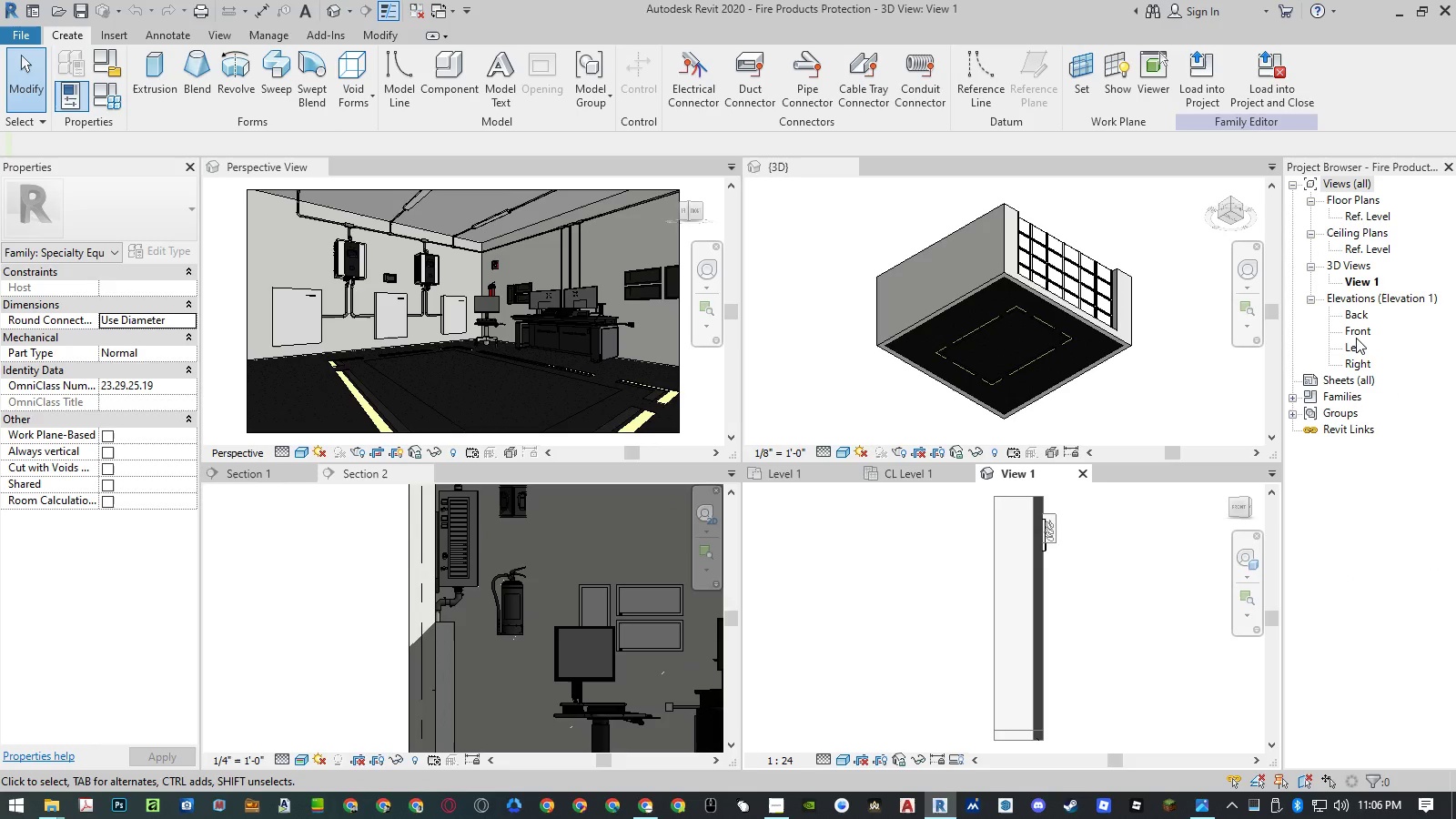 
double_click([1356, 338])
 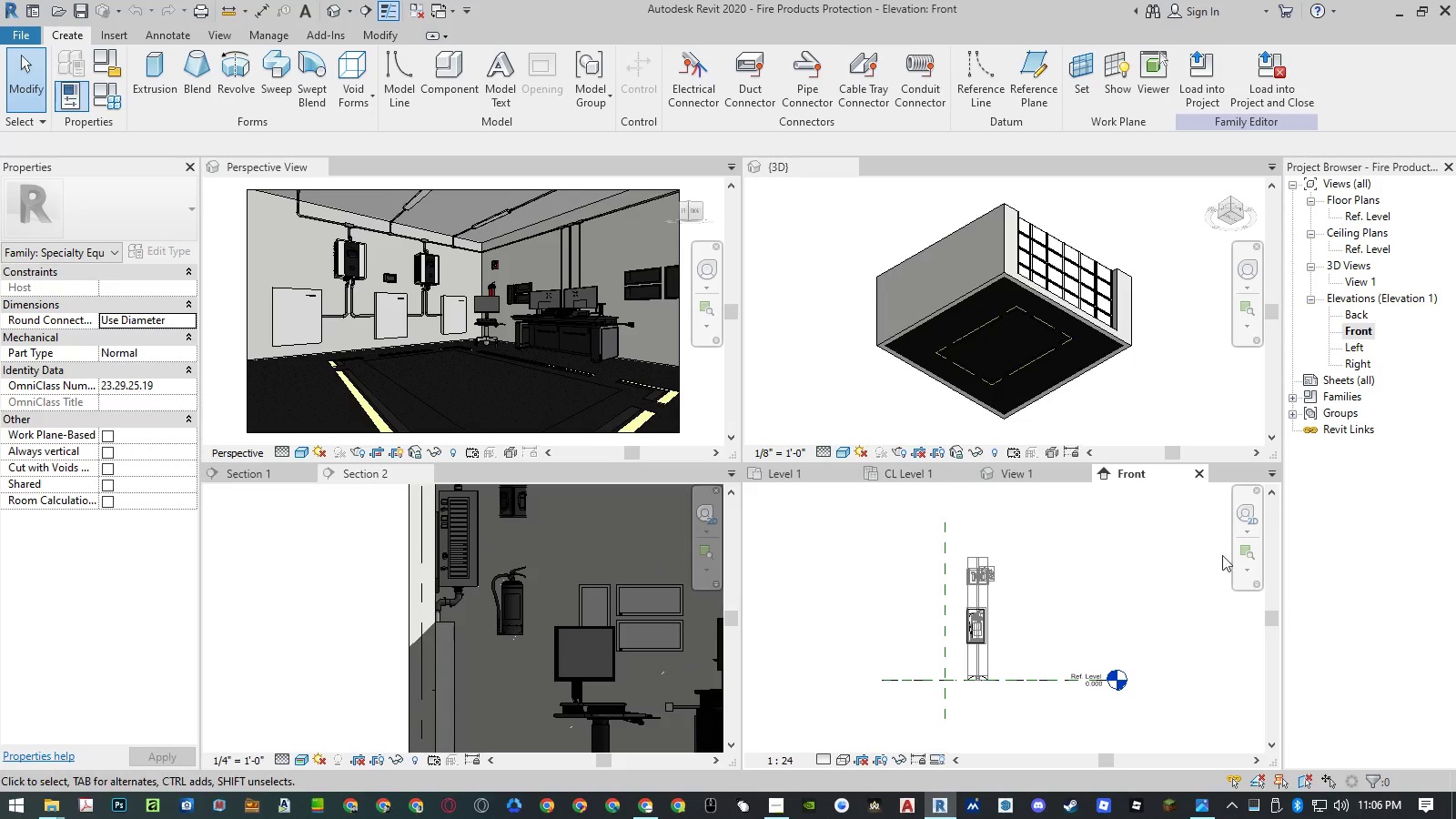 
scroll: coordinate [1002, 643], scroll_direction: up, amount: 10.0
 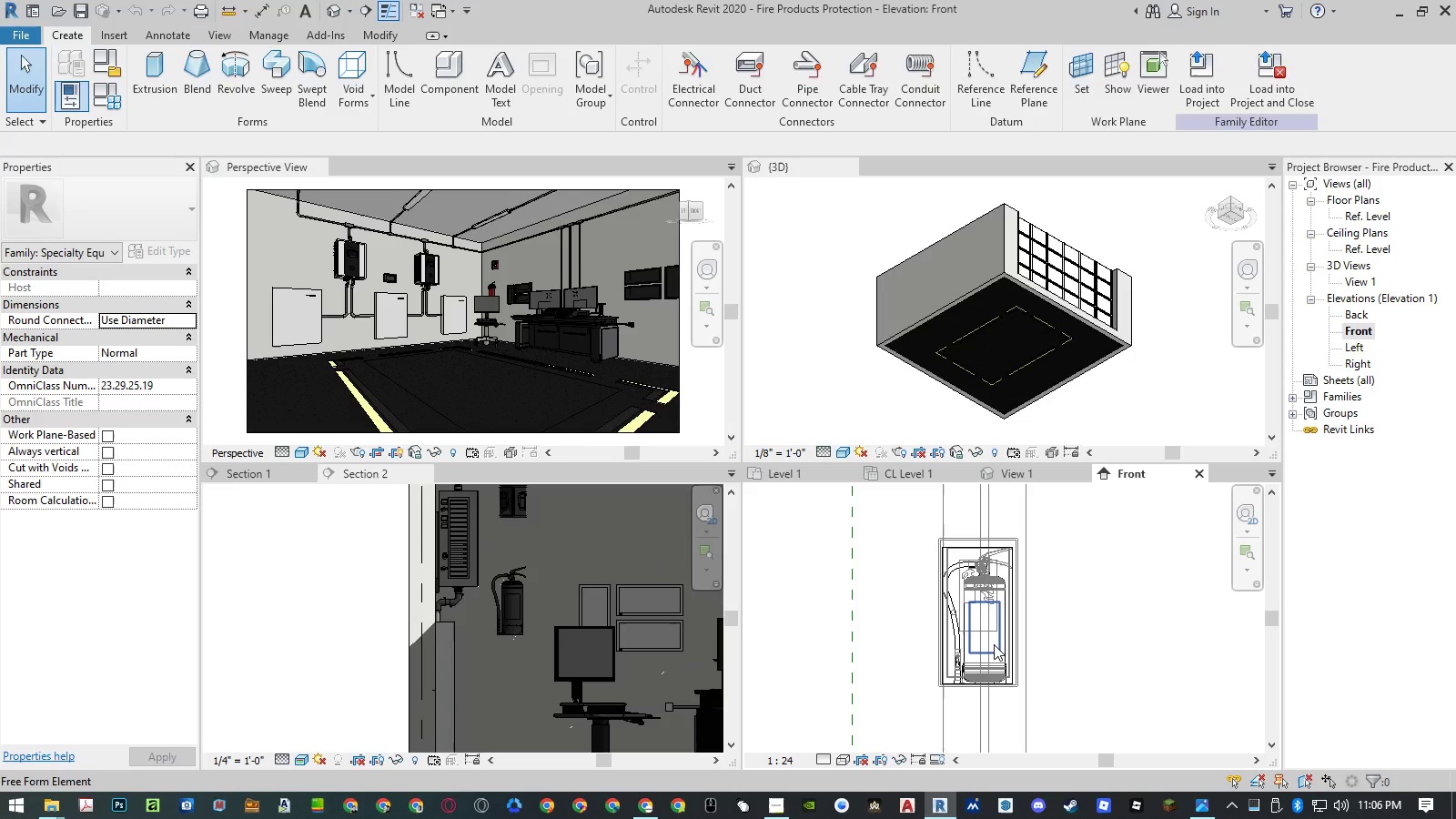 
left_click([994, 644])
 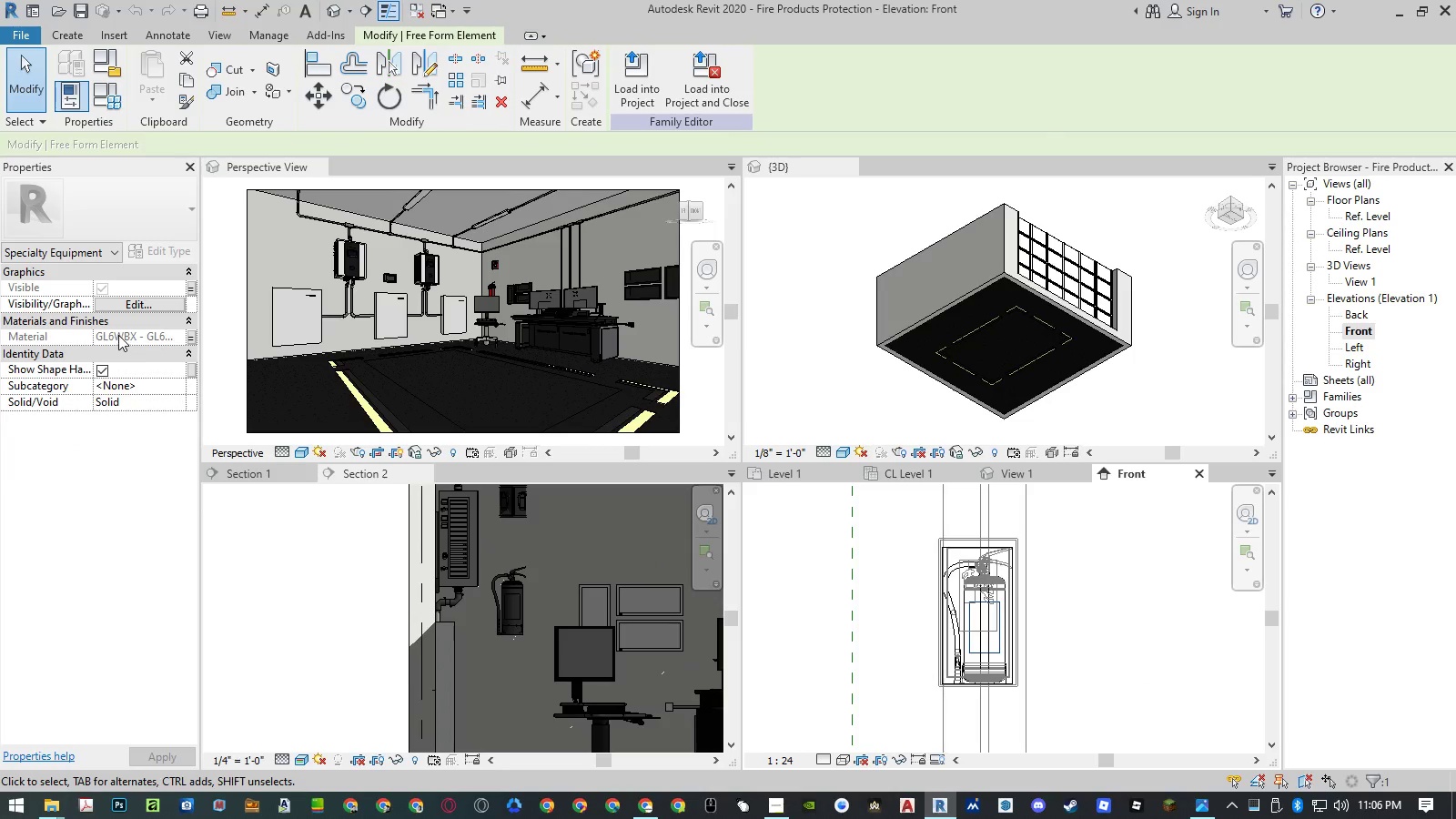 
left_click([148, 337])
 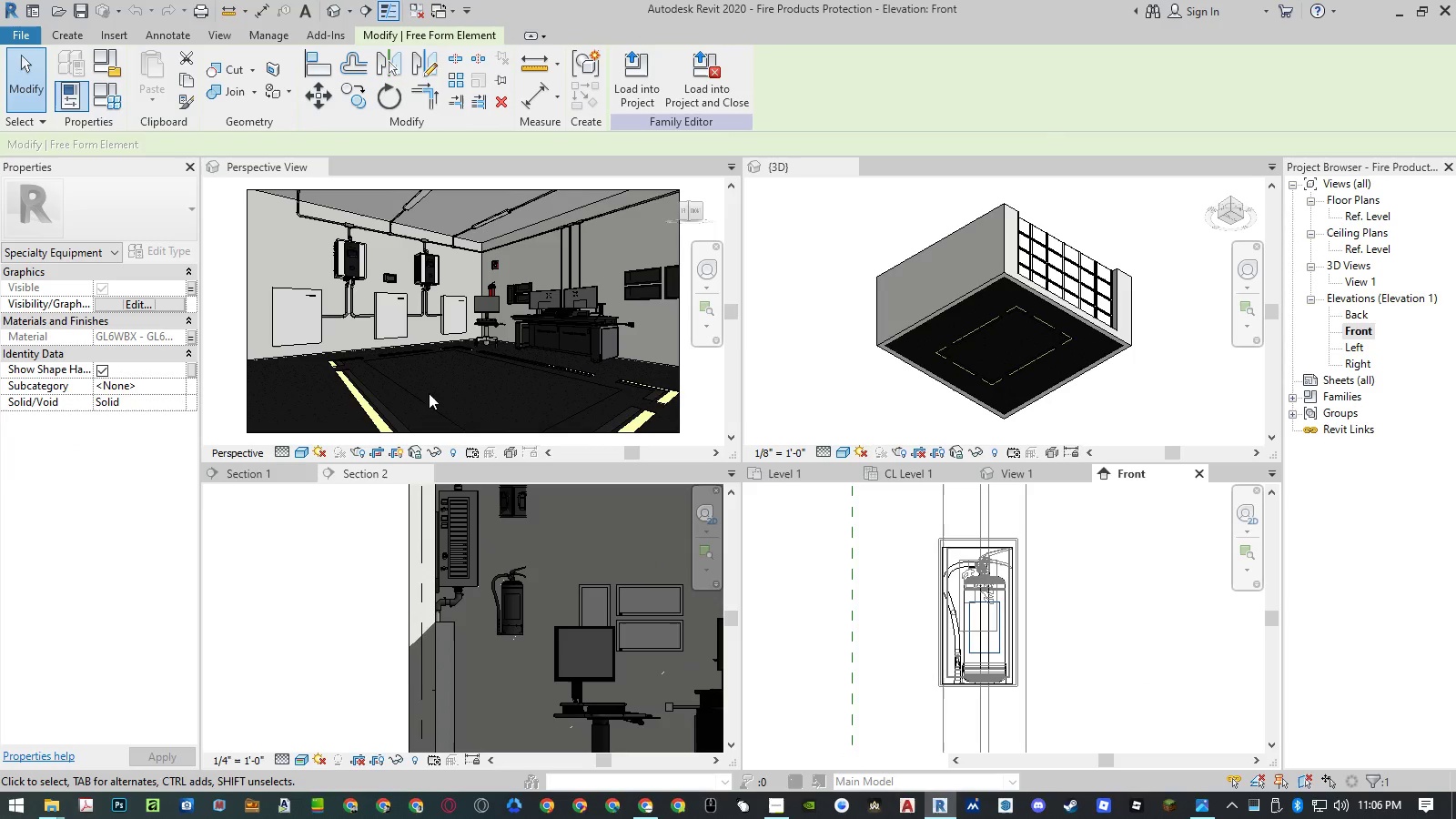 
mouse_move([200, 352])
 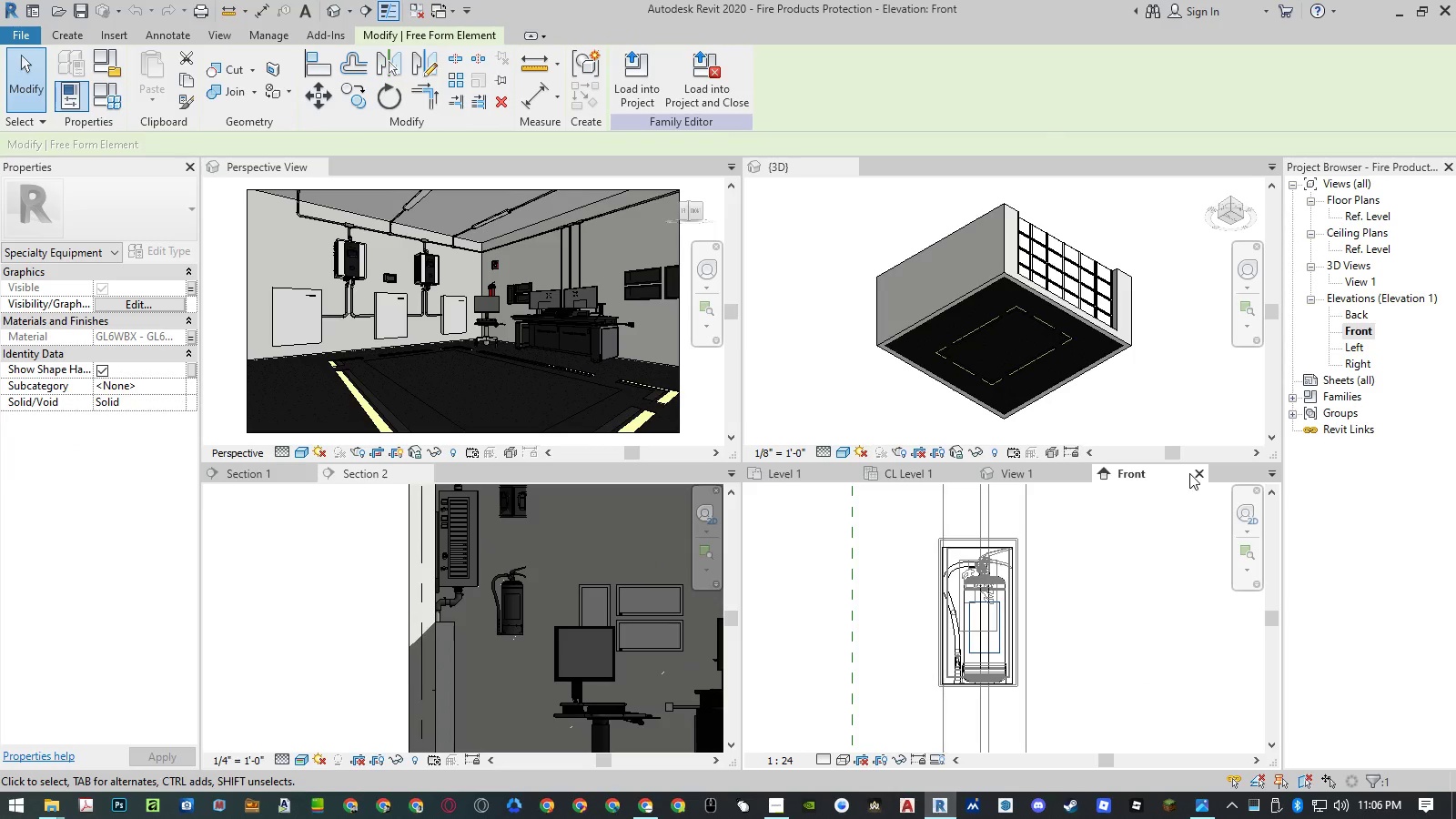 
left_click([1192, 472])
 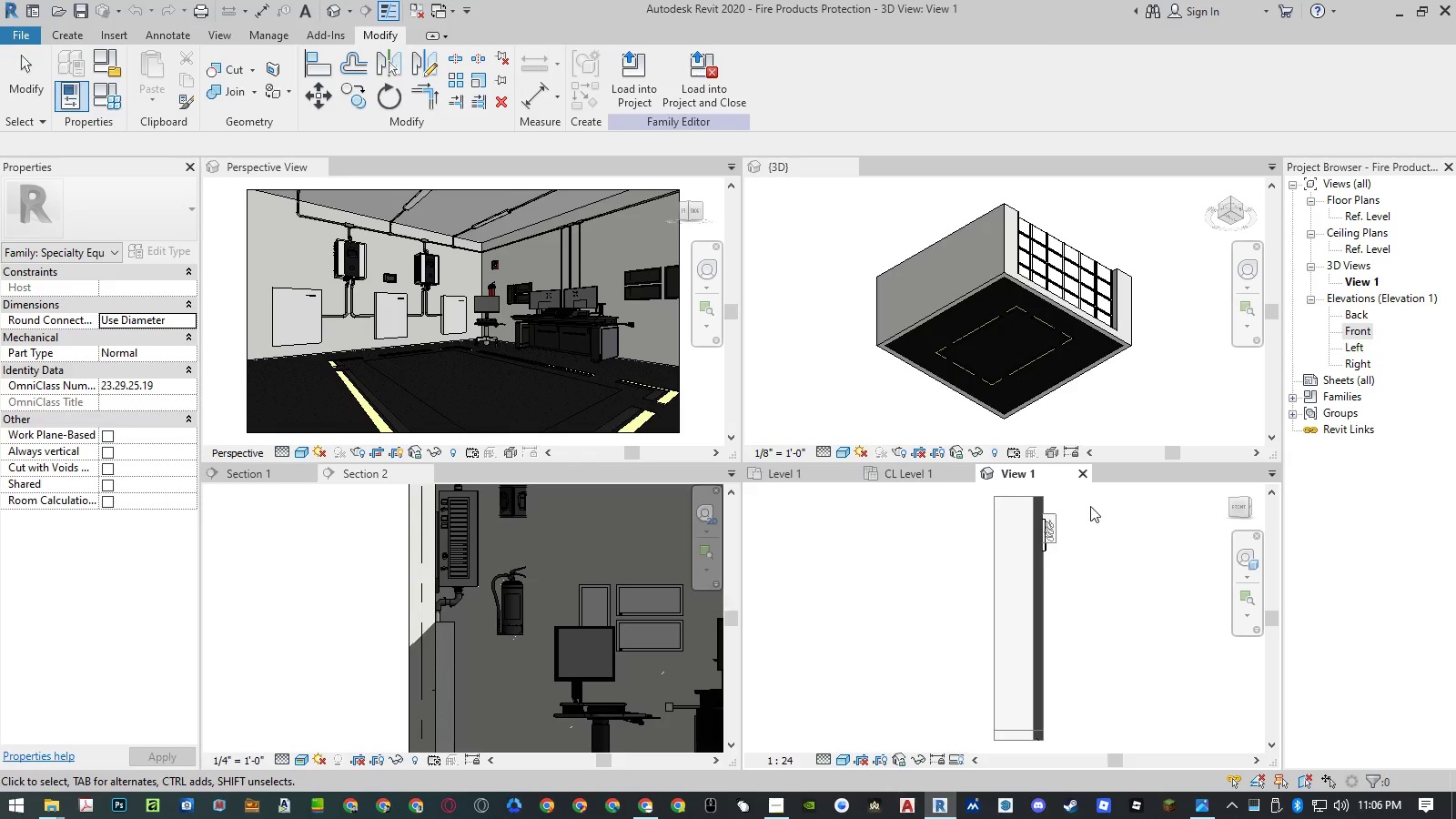 
left_click([1080, 471])
 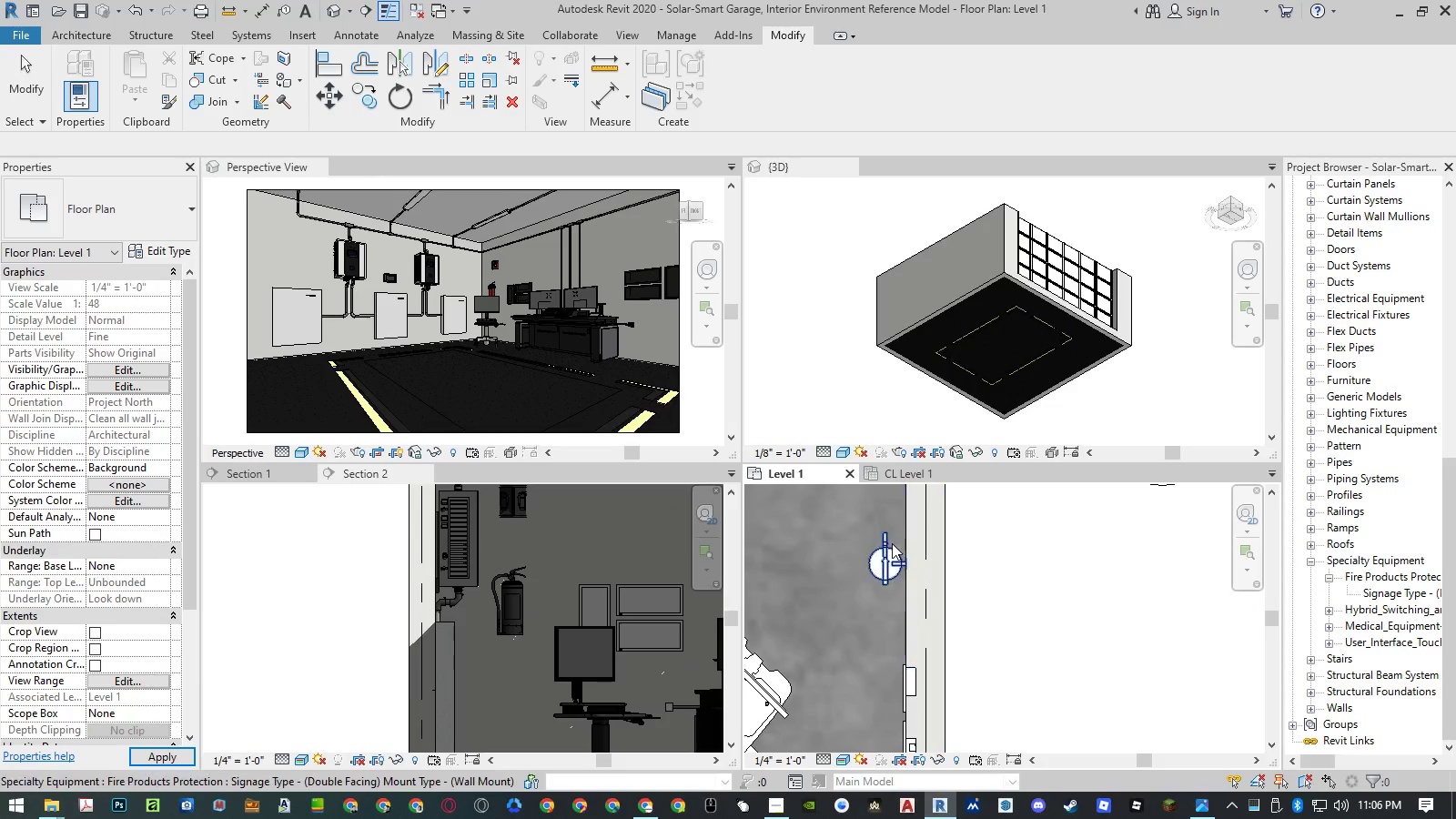 
left_click([500, 587])
 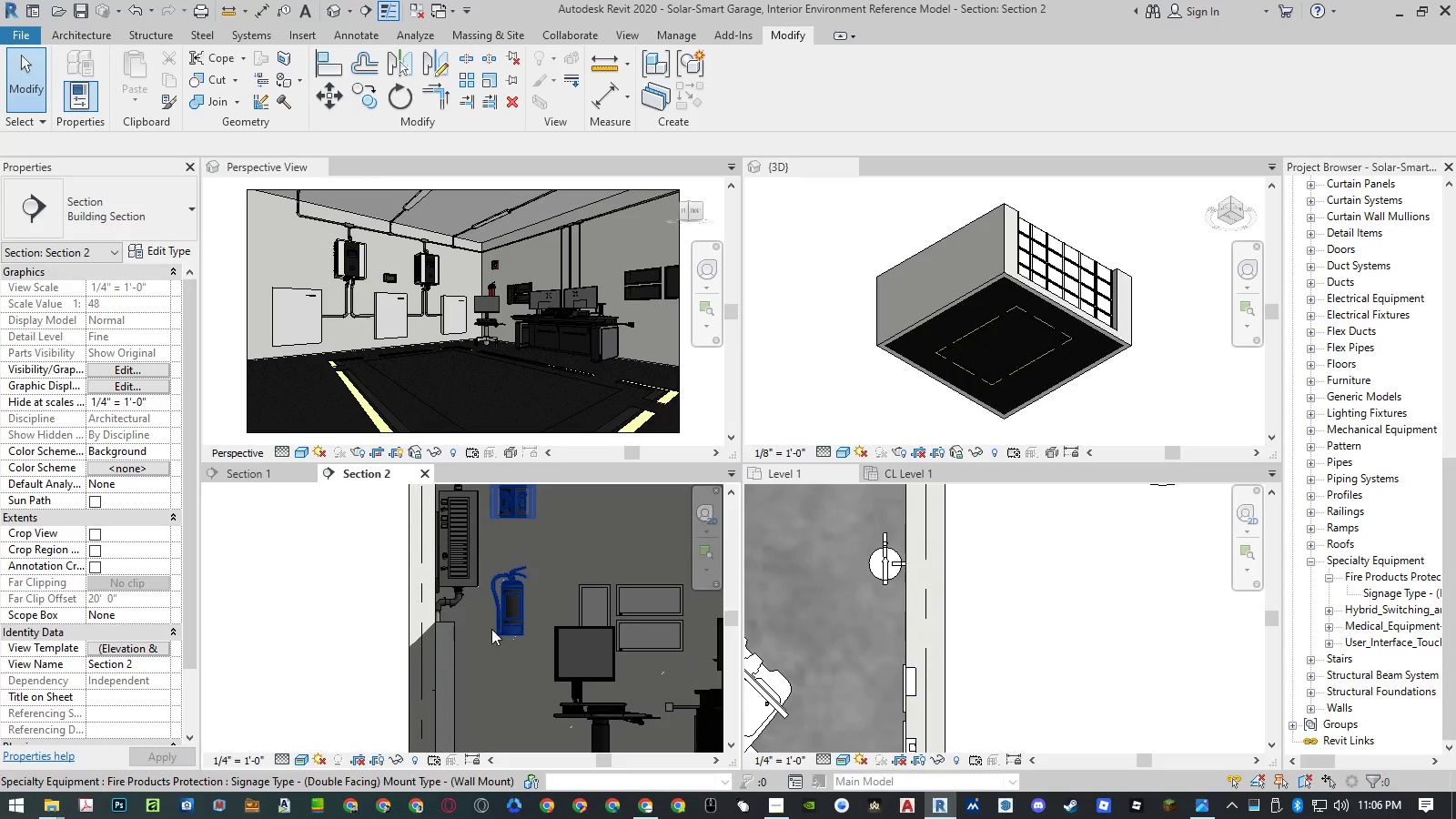 
left_click([339, 603])
 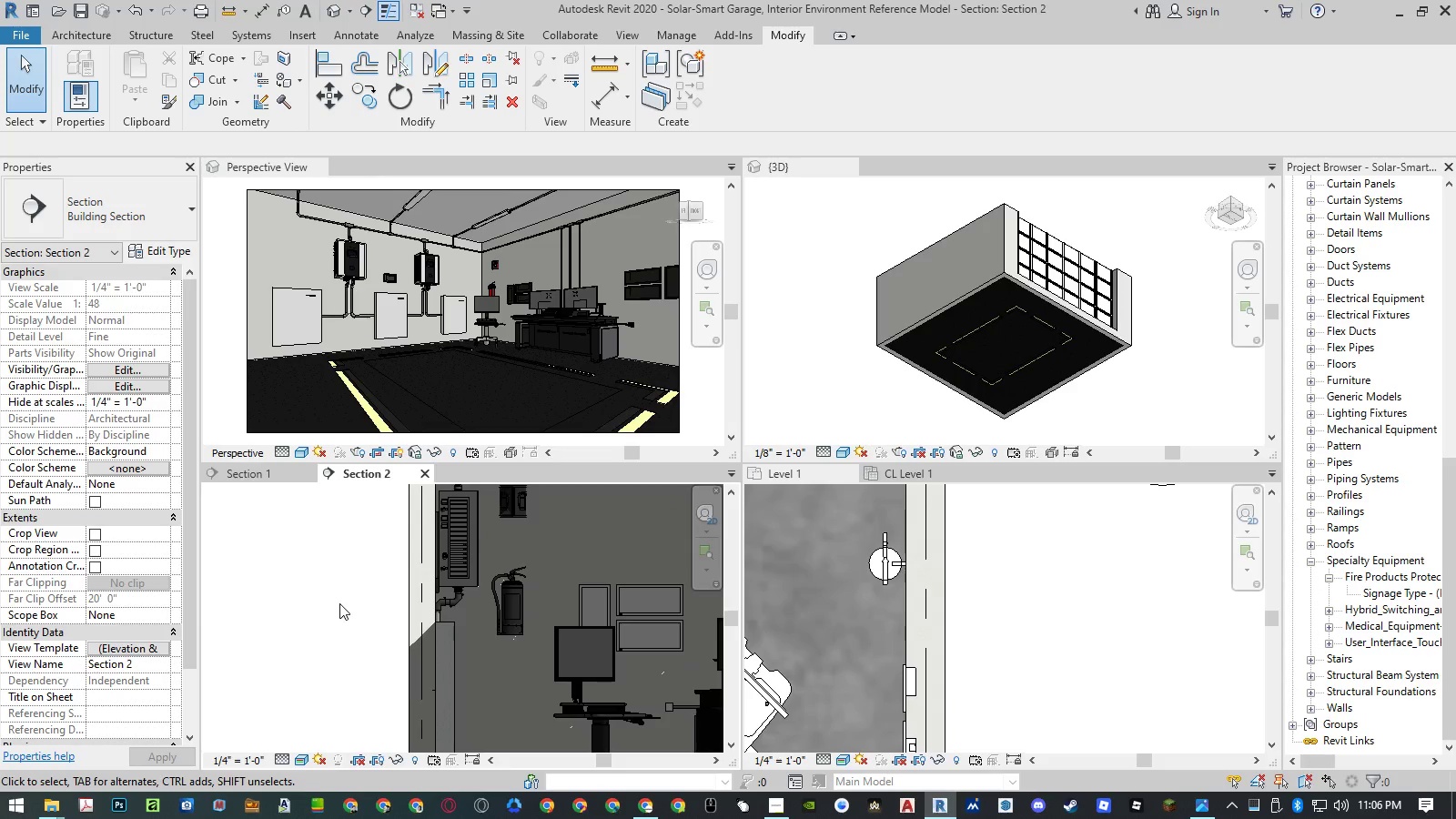 
type(mat)
 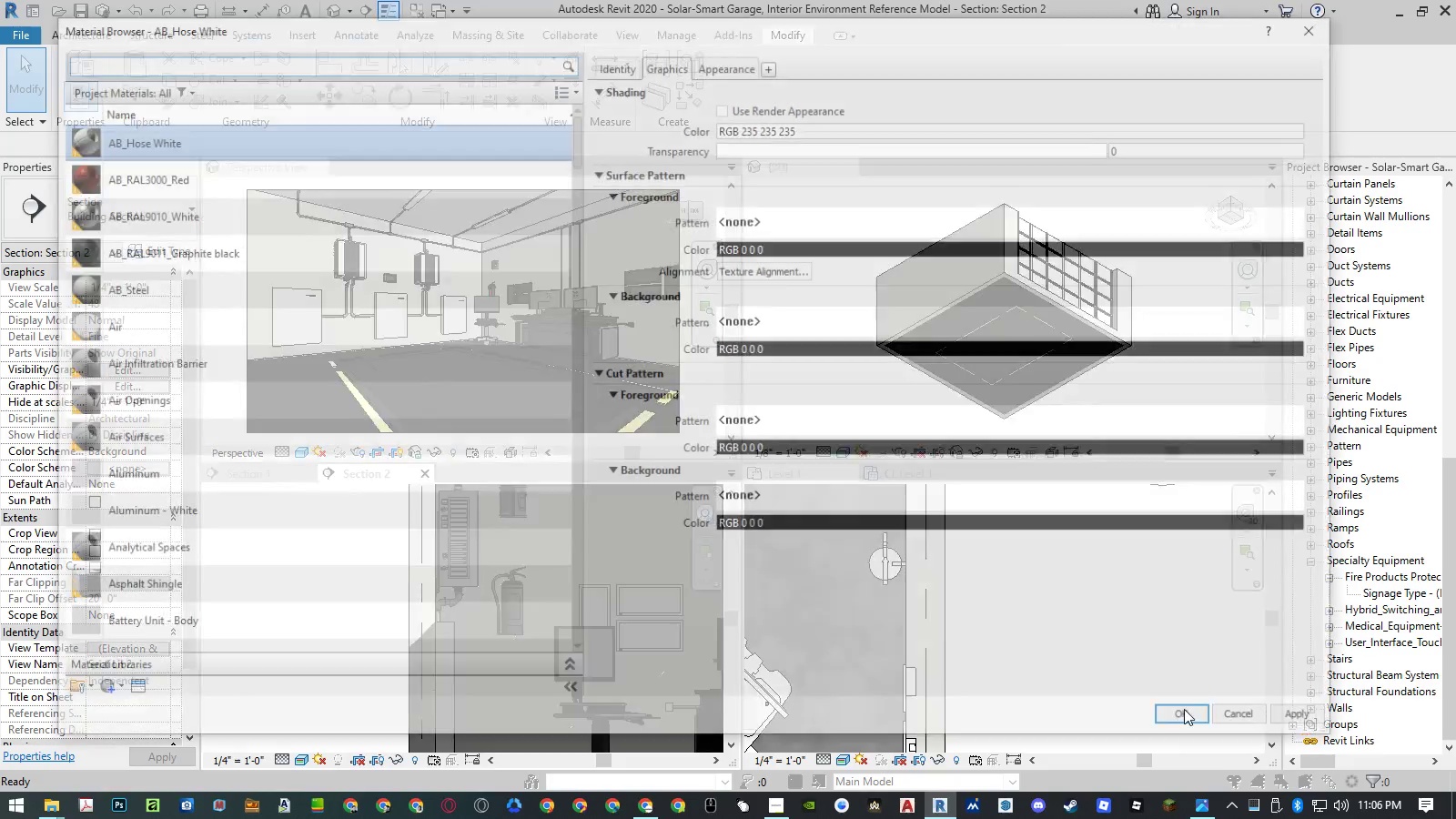 
left_click([404, 399])
 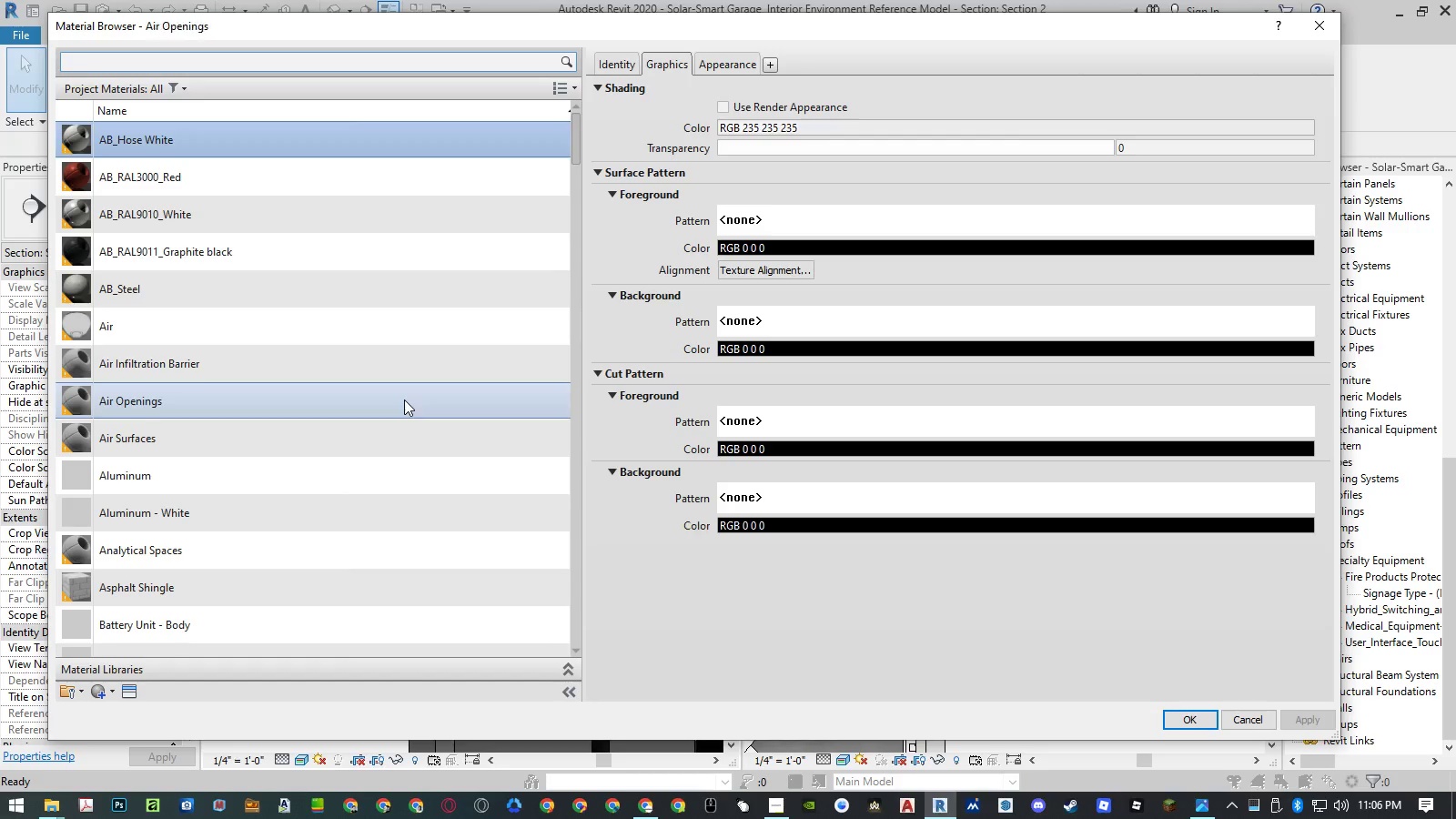 
key(G)
 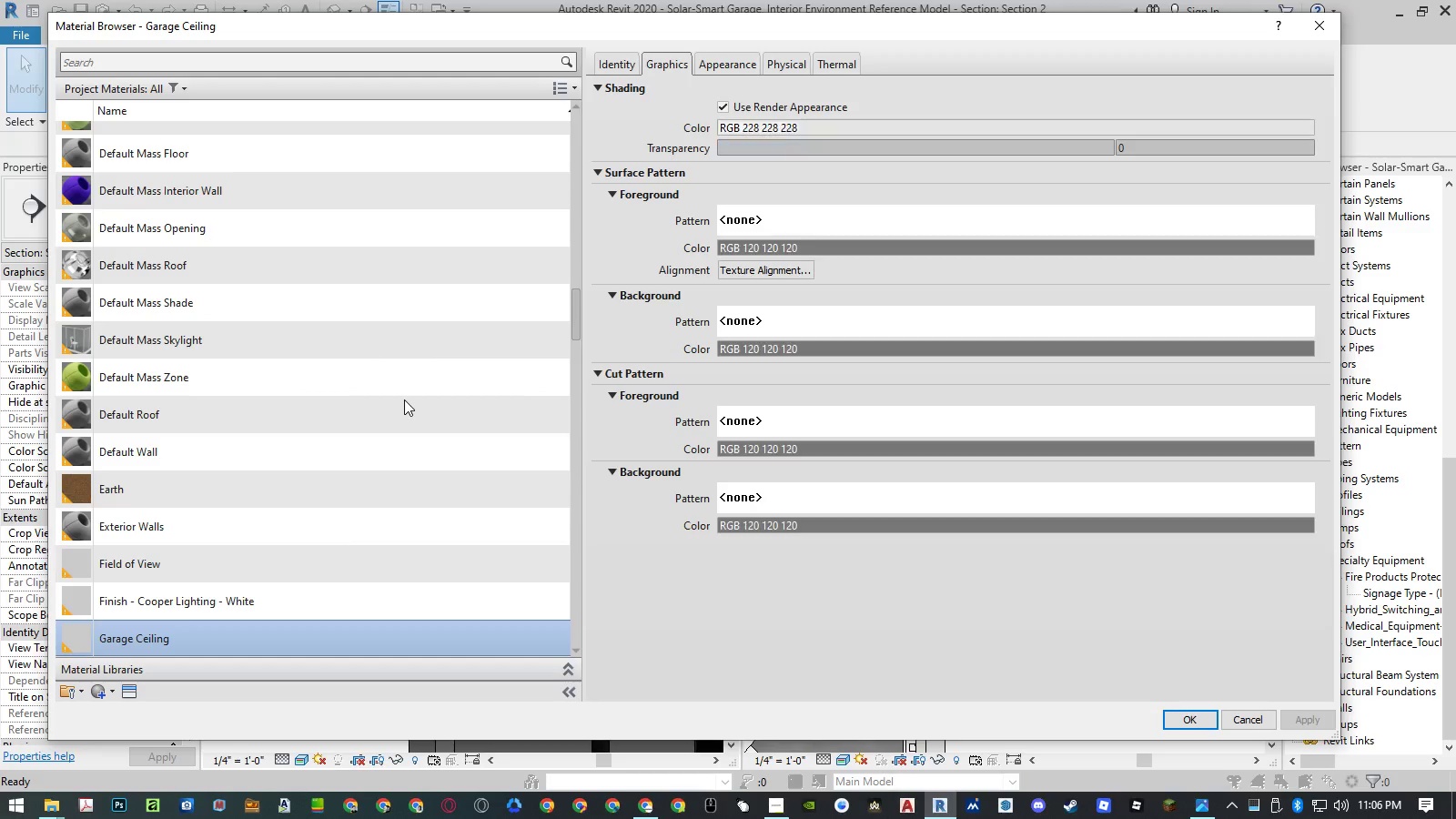 
scroll: coordinate [404, 399], scroll_direction: down, amount: 4.0
 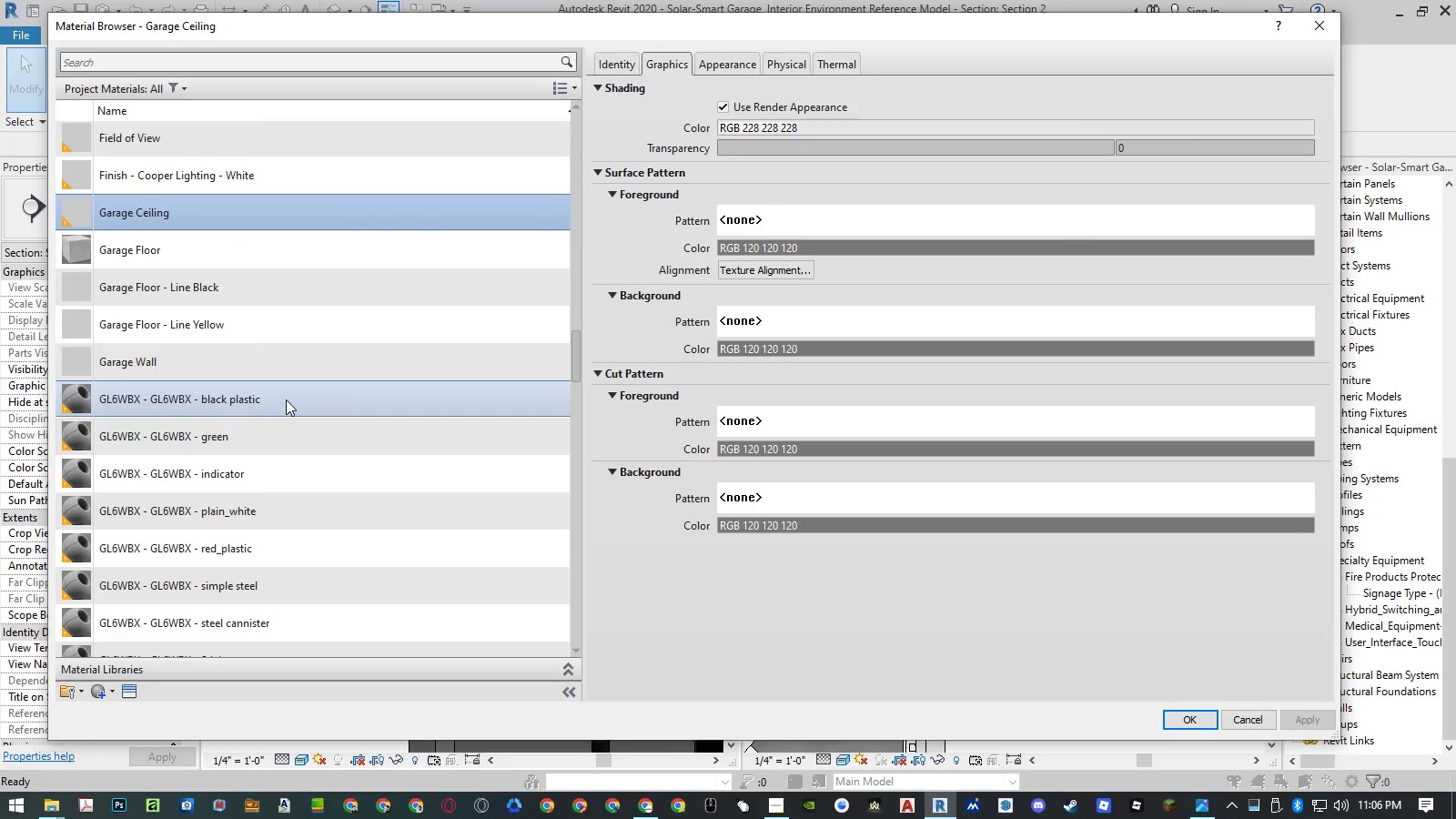 
left_click([286, 399])
 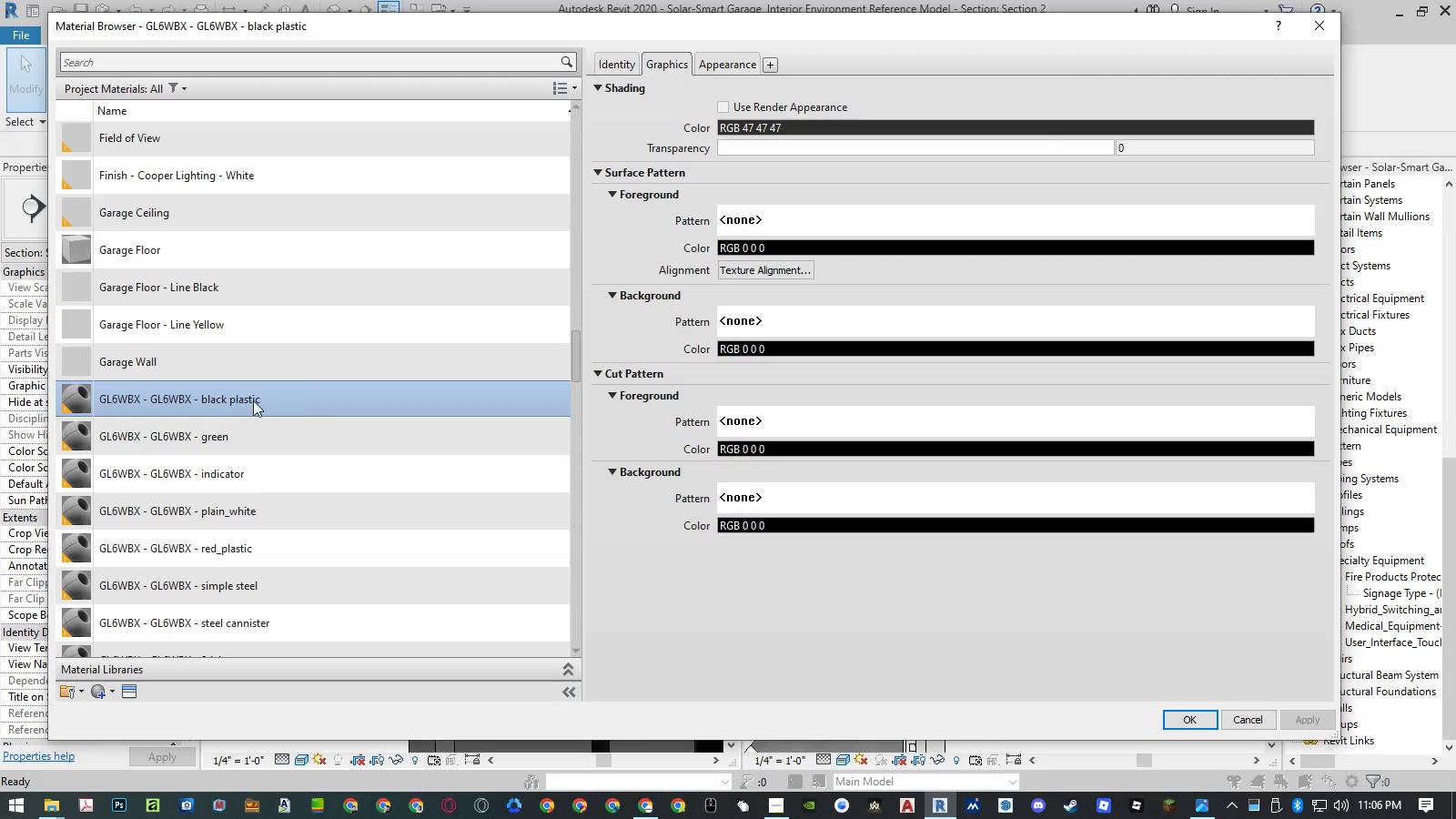 
right_click([230, 400])
 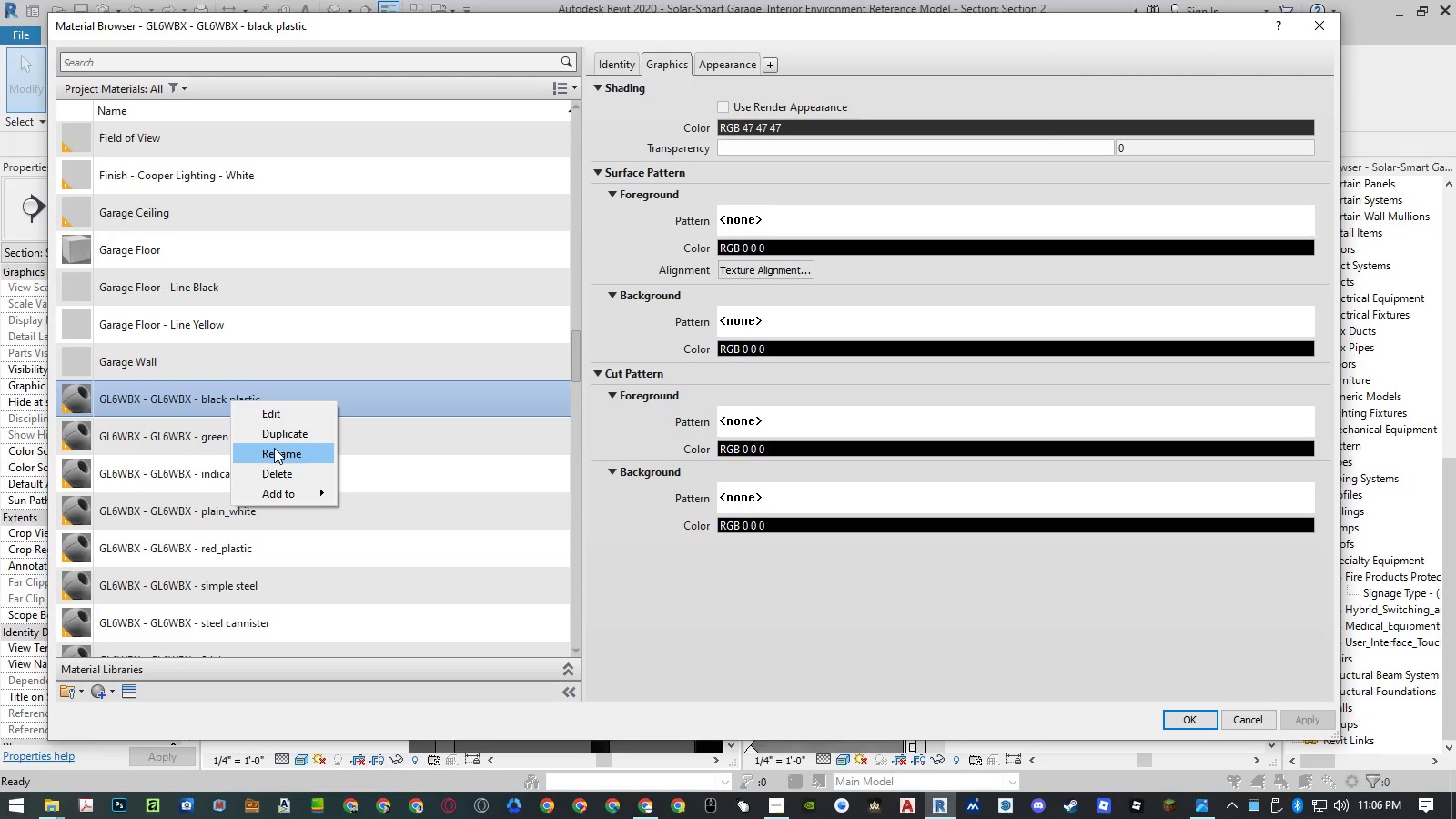 
left_click([275, 448])
 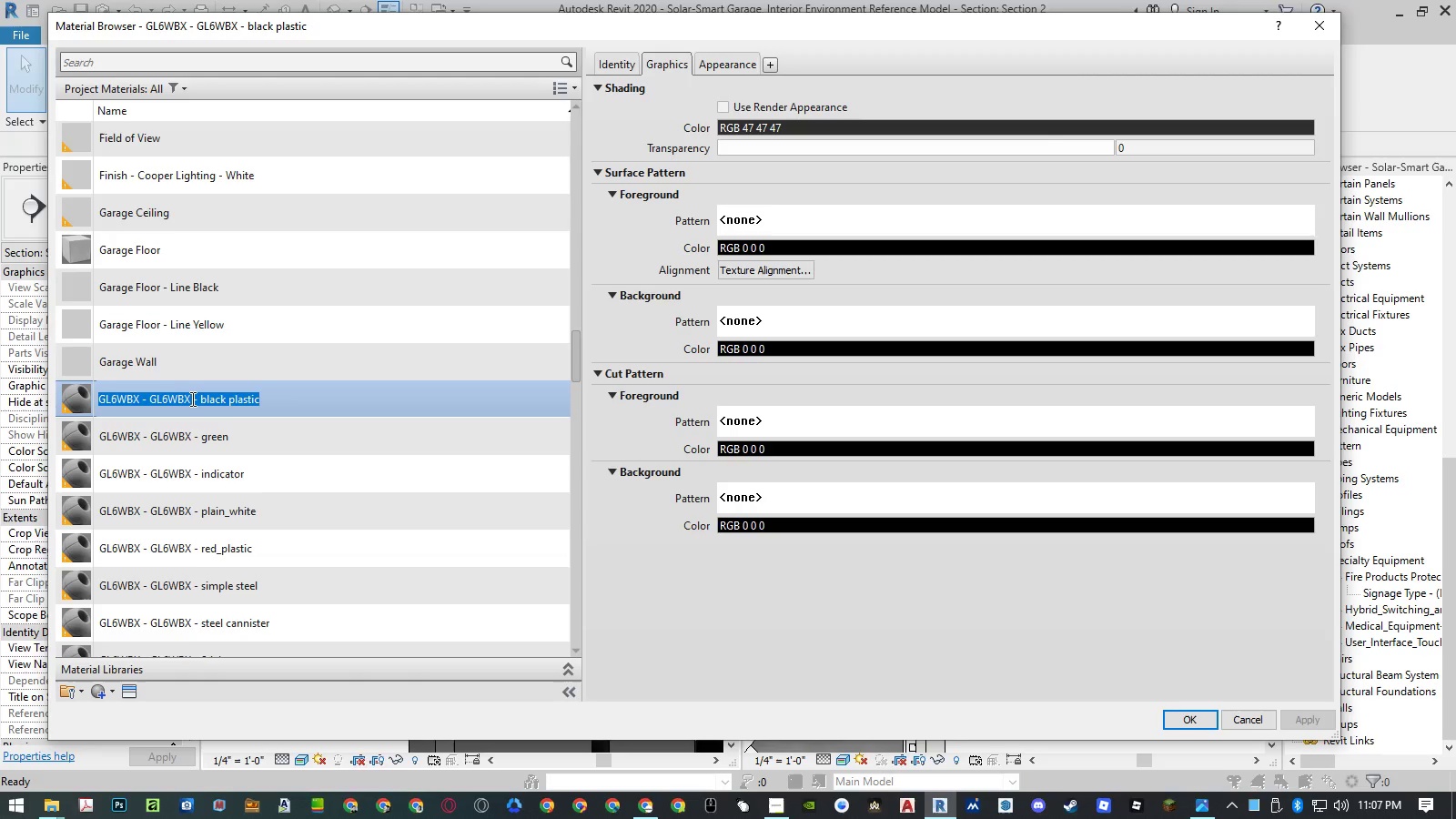 
left_click_drag(start_coordinate=[190, 399], to_coordinate=[42, 391])
 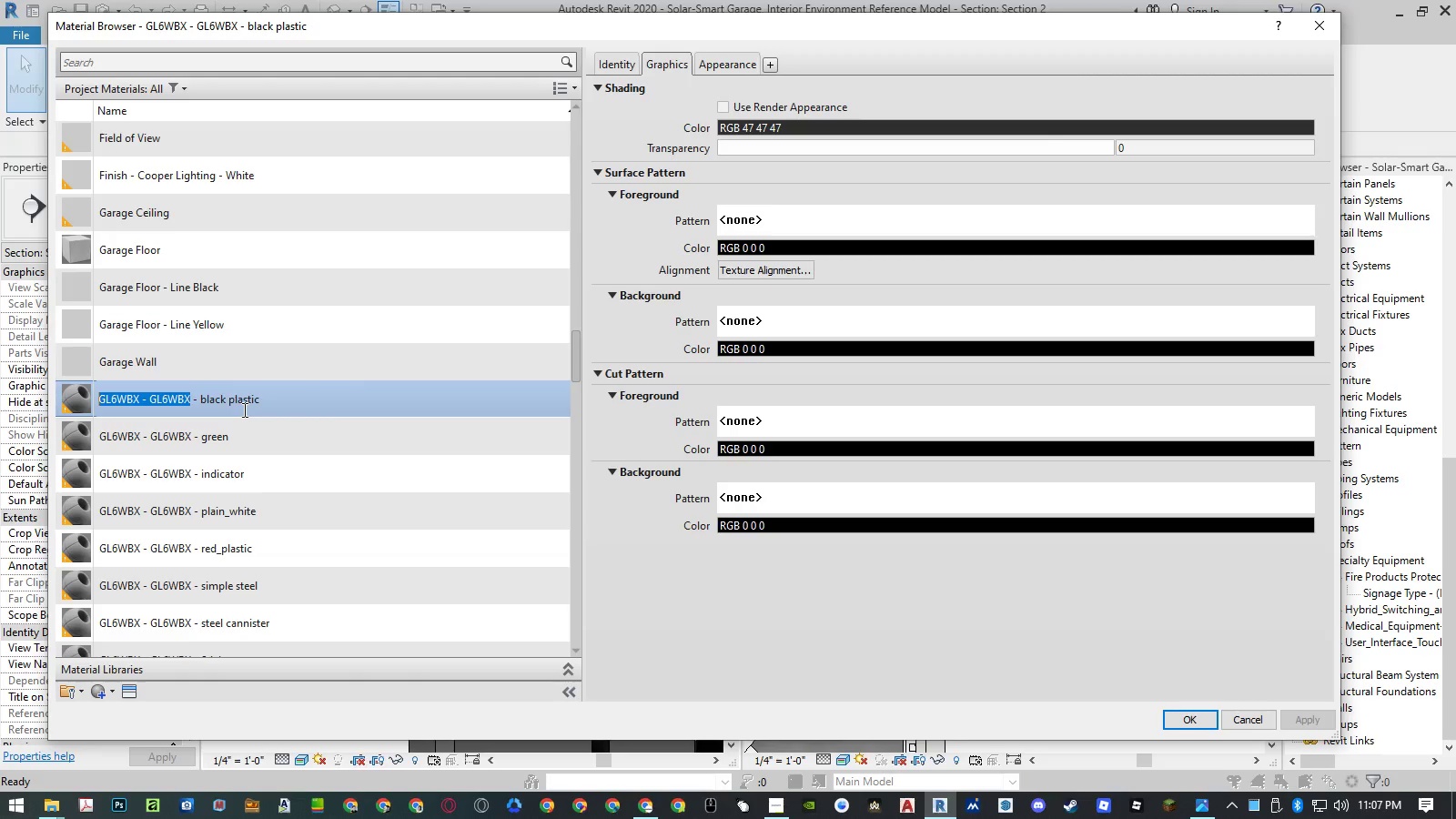 
type(Fire Product)
 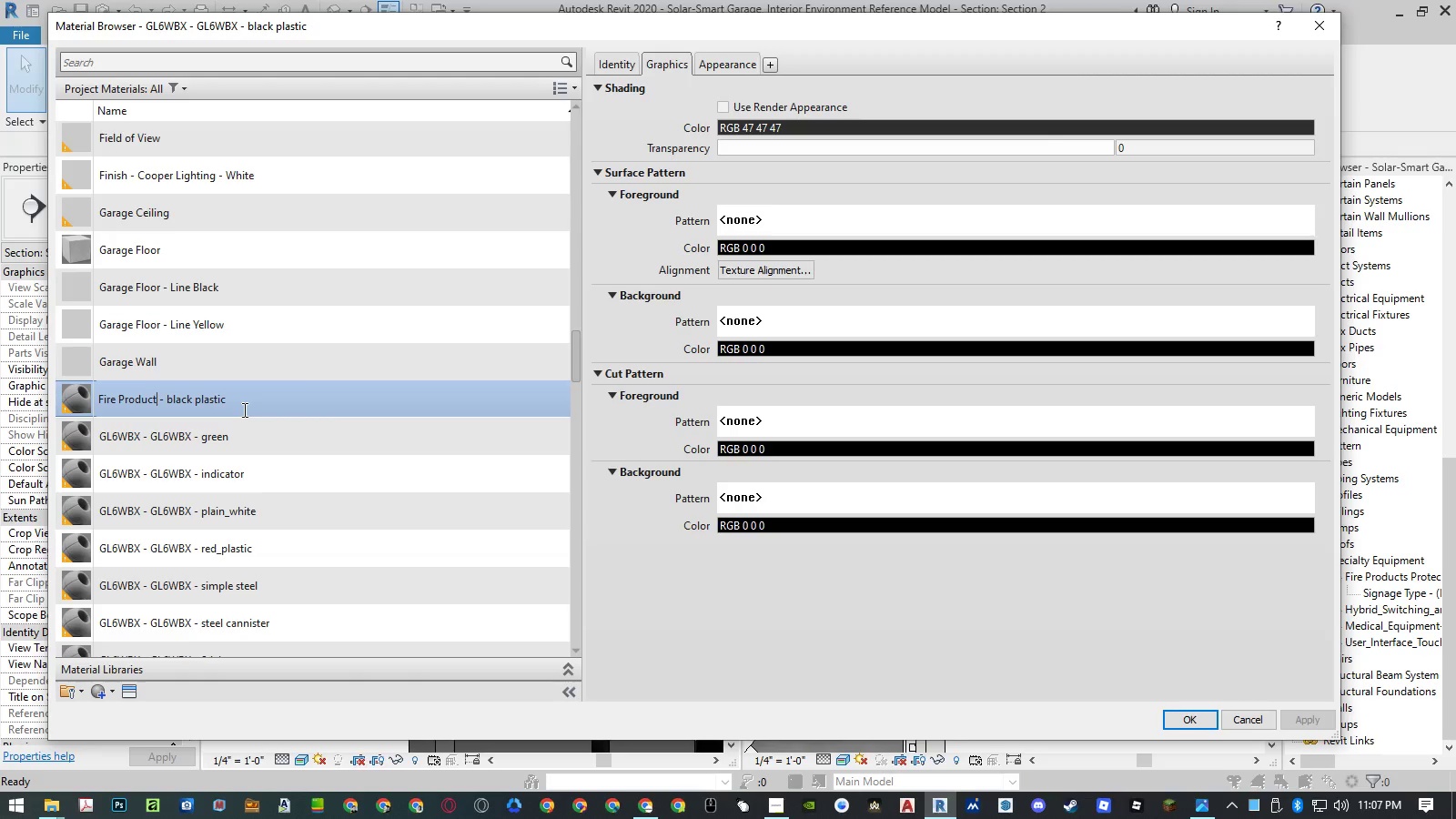 
left_click_drag(start_coordinate=[159, 399], to_coordinate=[43, 397])
 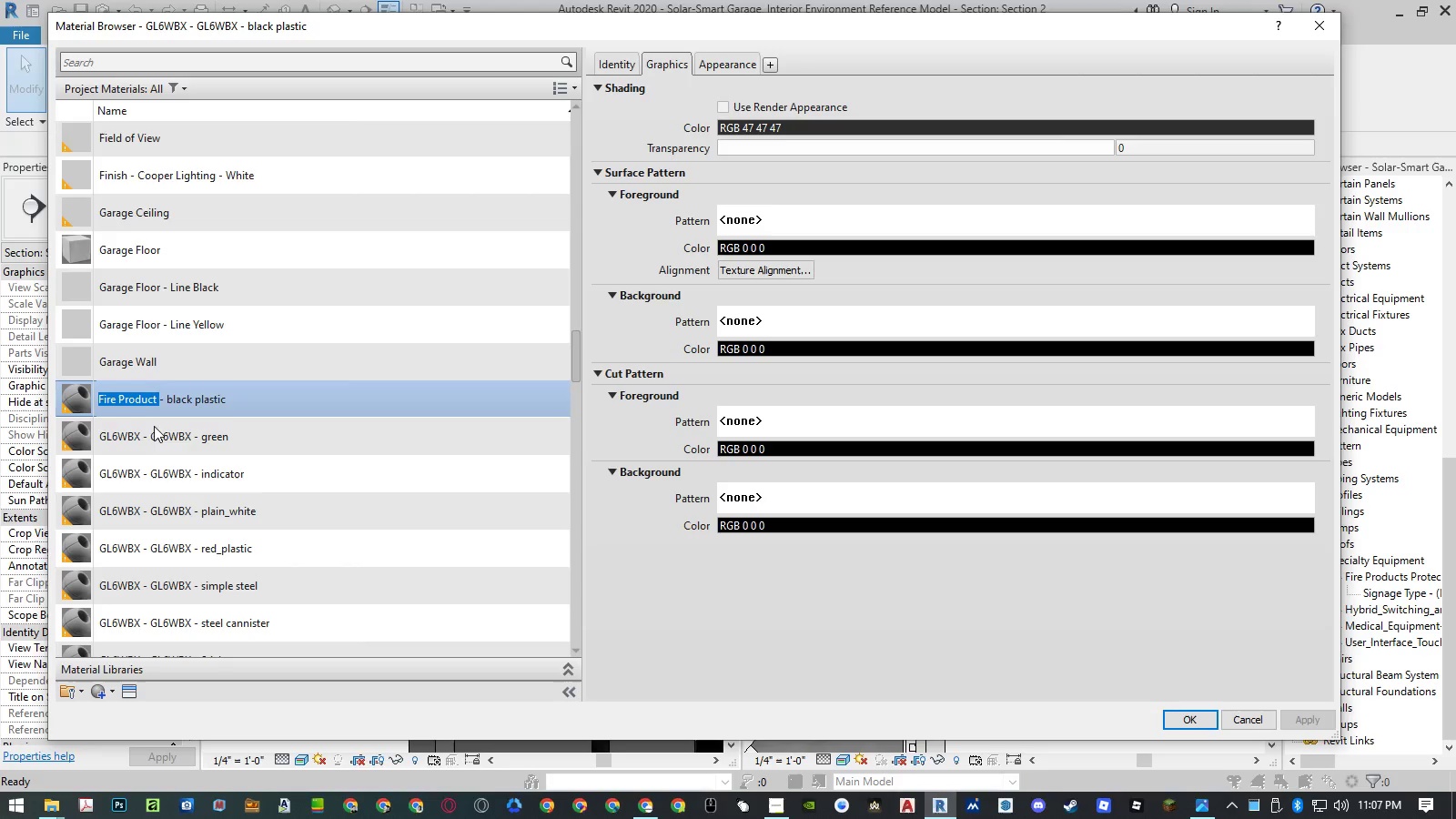 
key(Control+ControlLeft)
 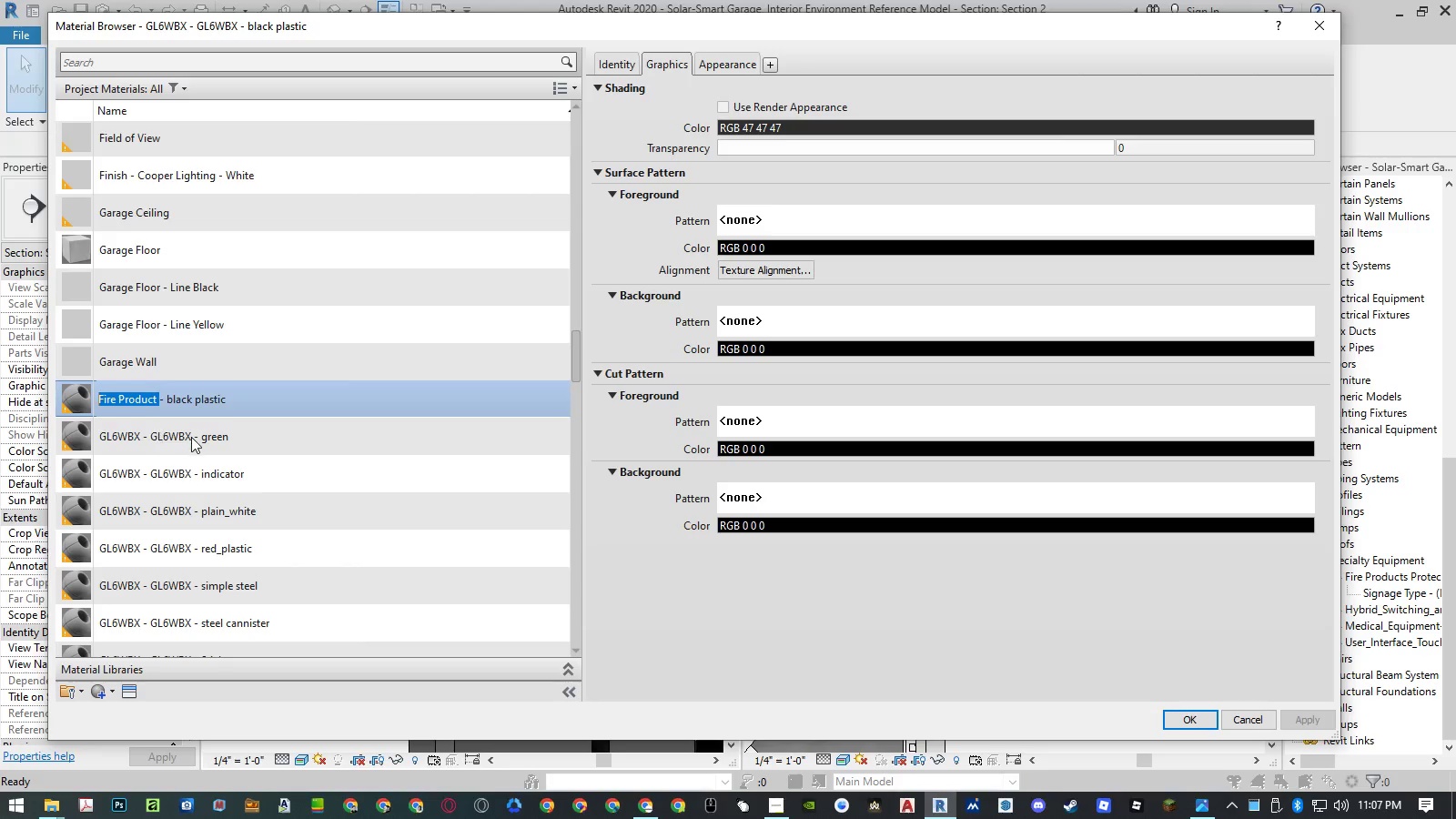 
key(Control+C)
 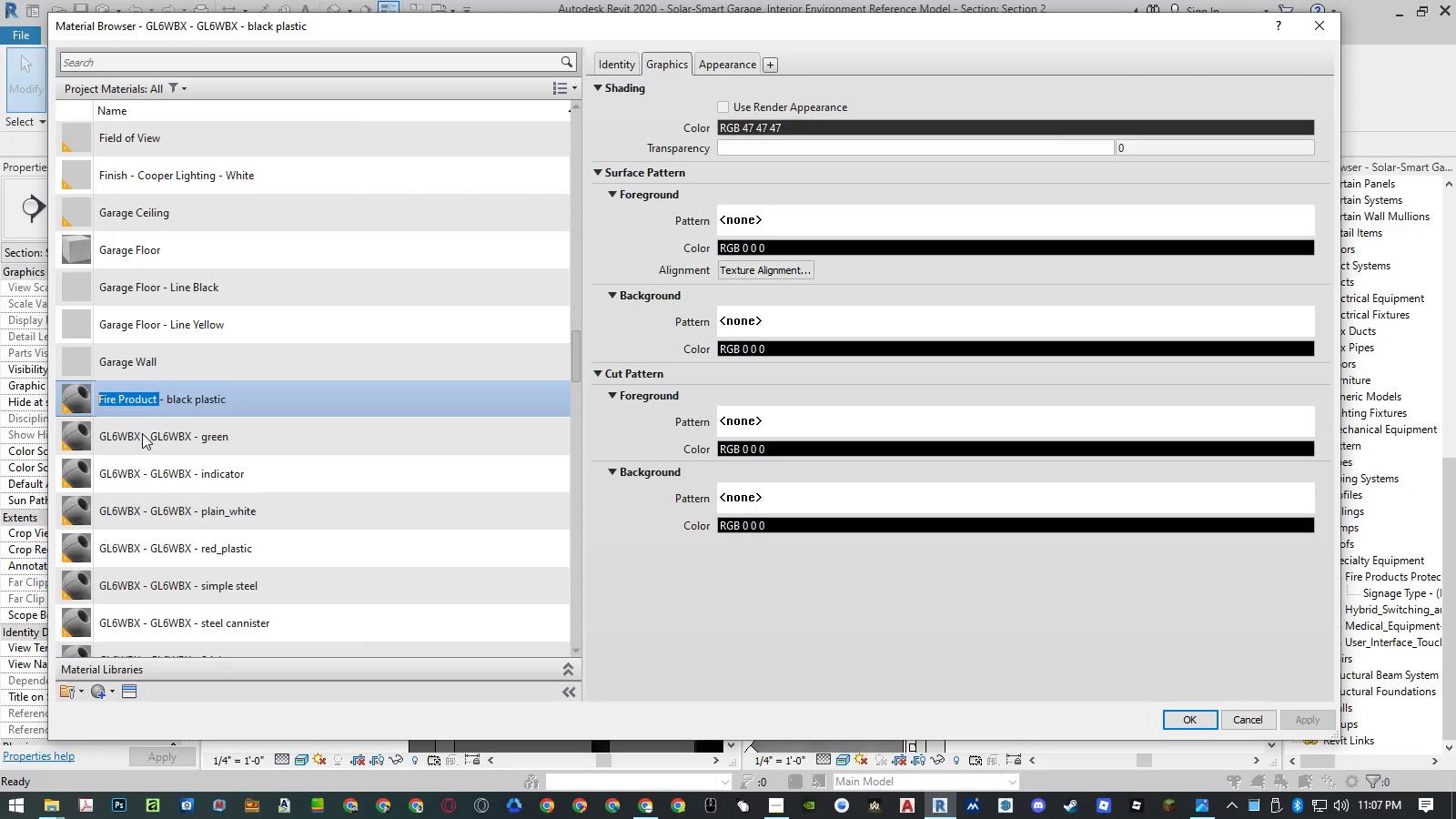 
left_click([141, 433])
 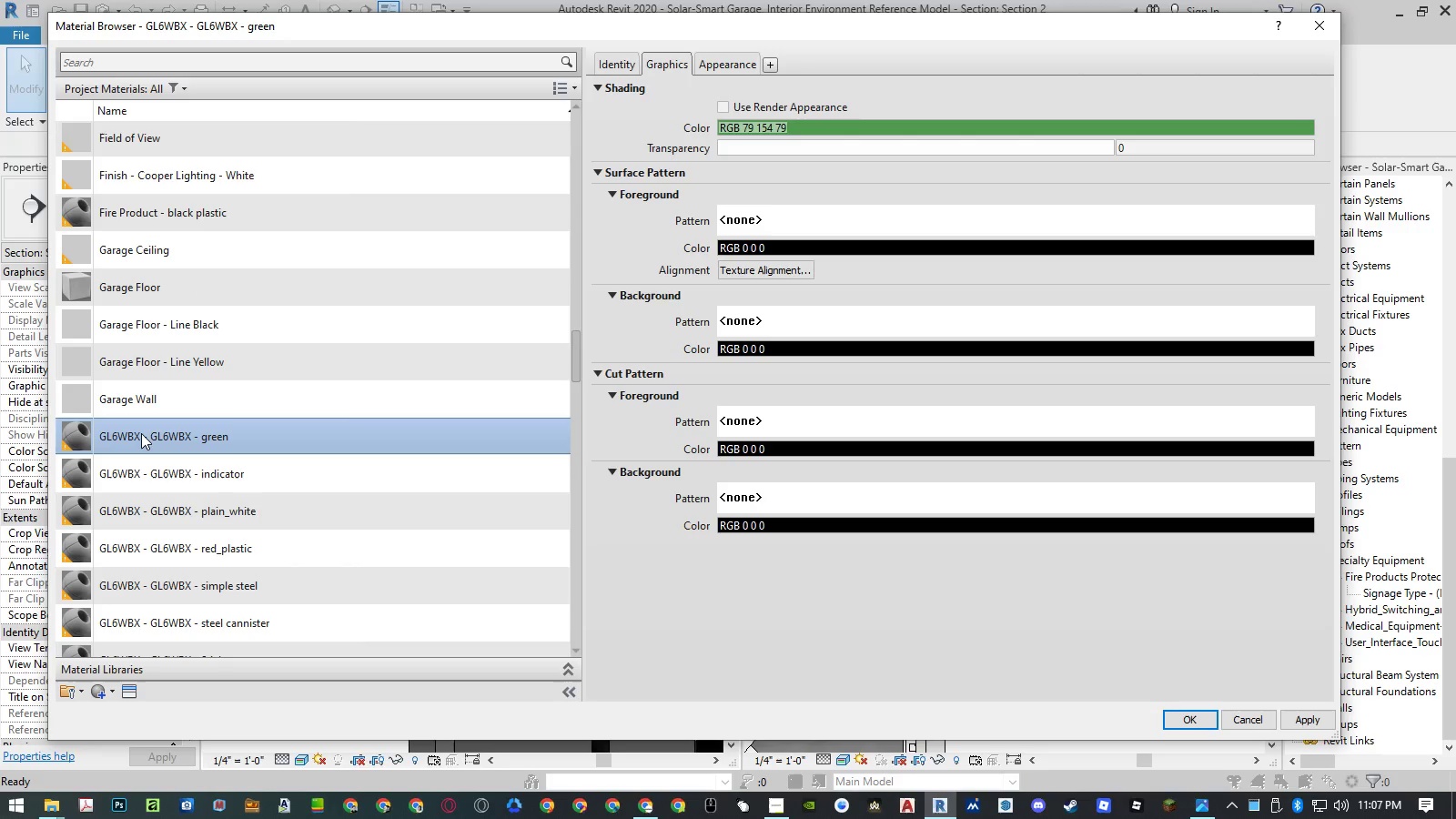 
right_click([141, 433])
 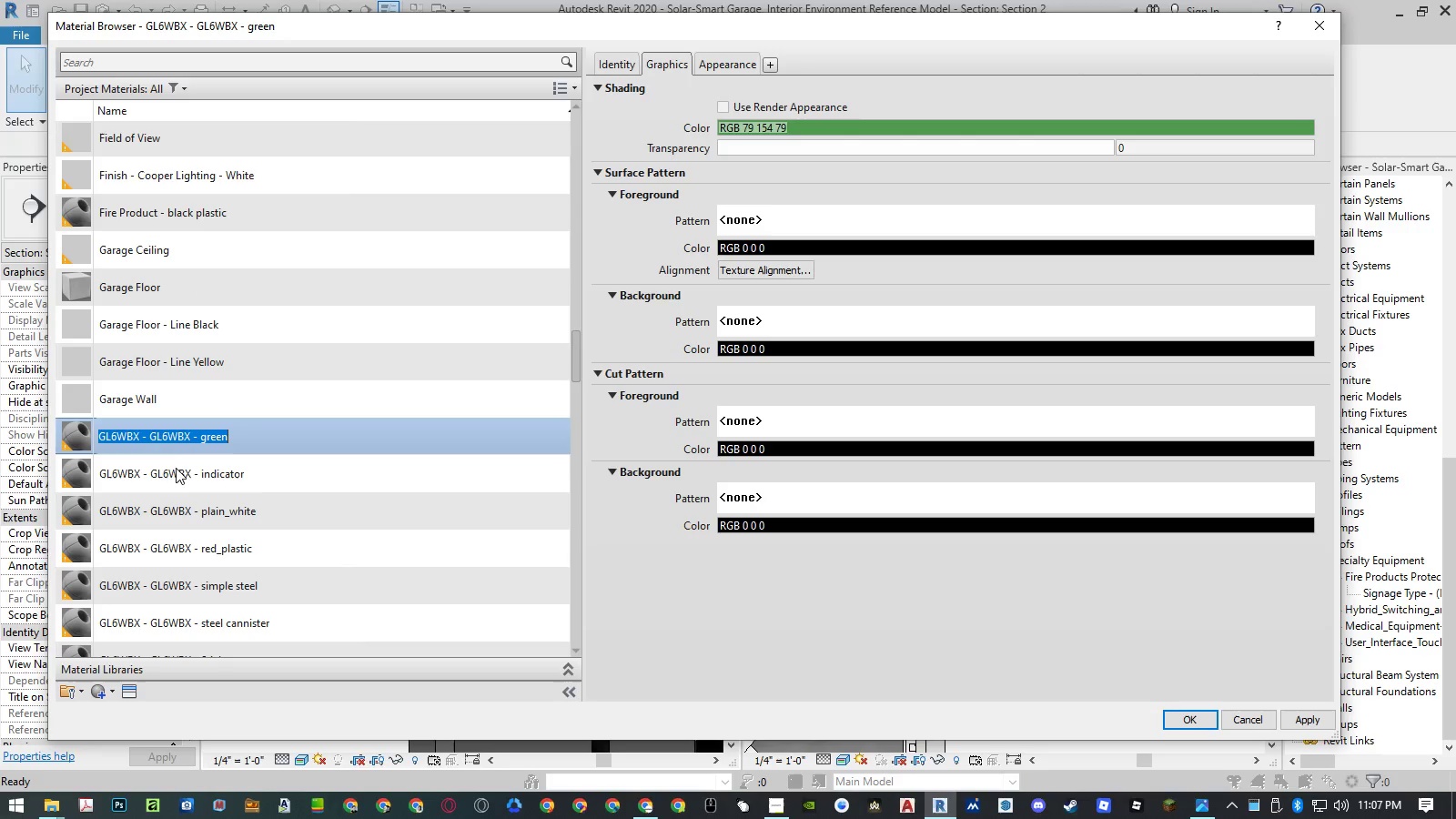 
double_click([163, 439])
 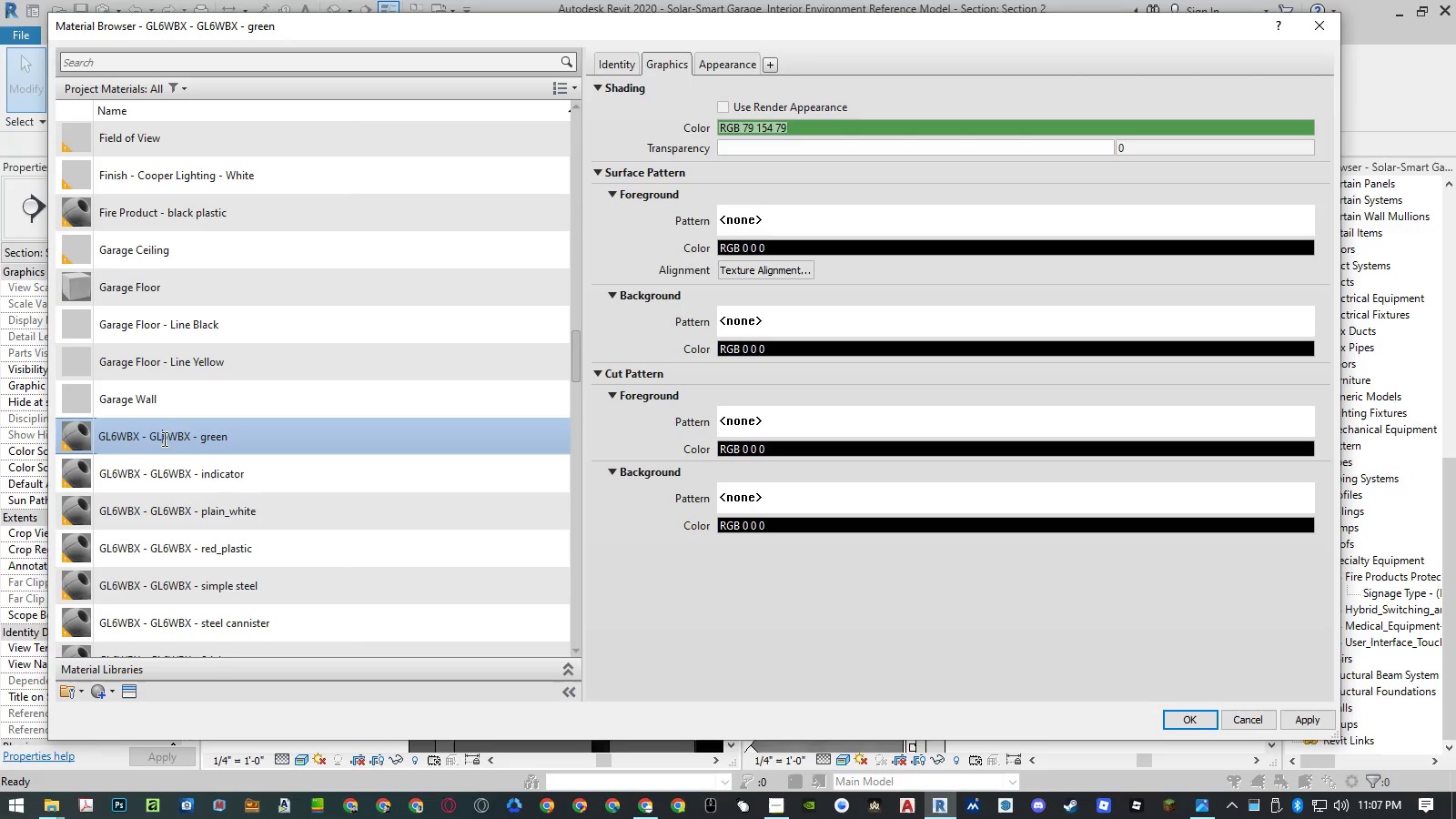 
left_click_drag(start_coordinate=[163, 439], to_coordinate=[38, 431])
 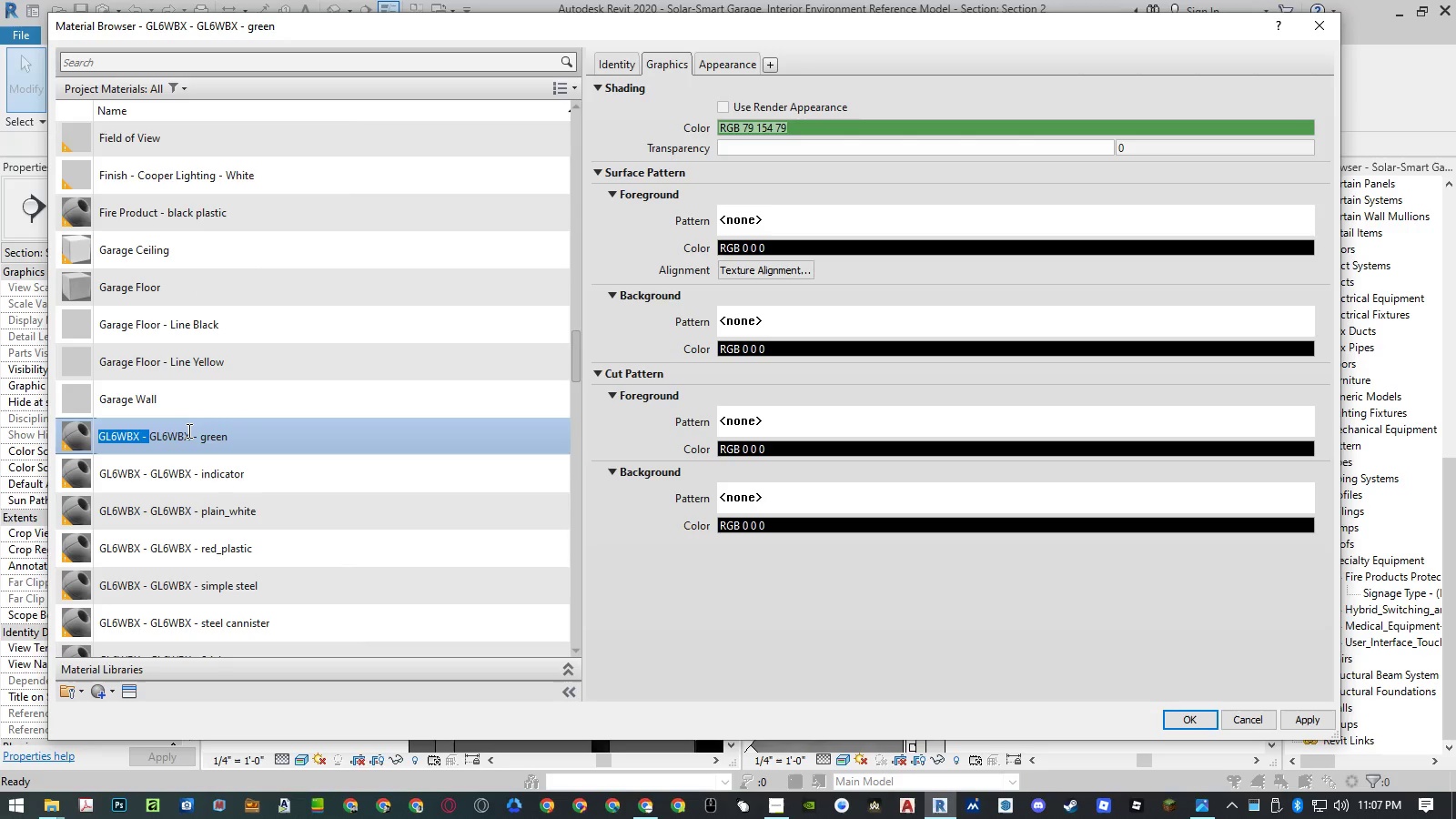 
left_click([187, 432])
 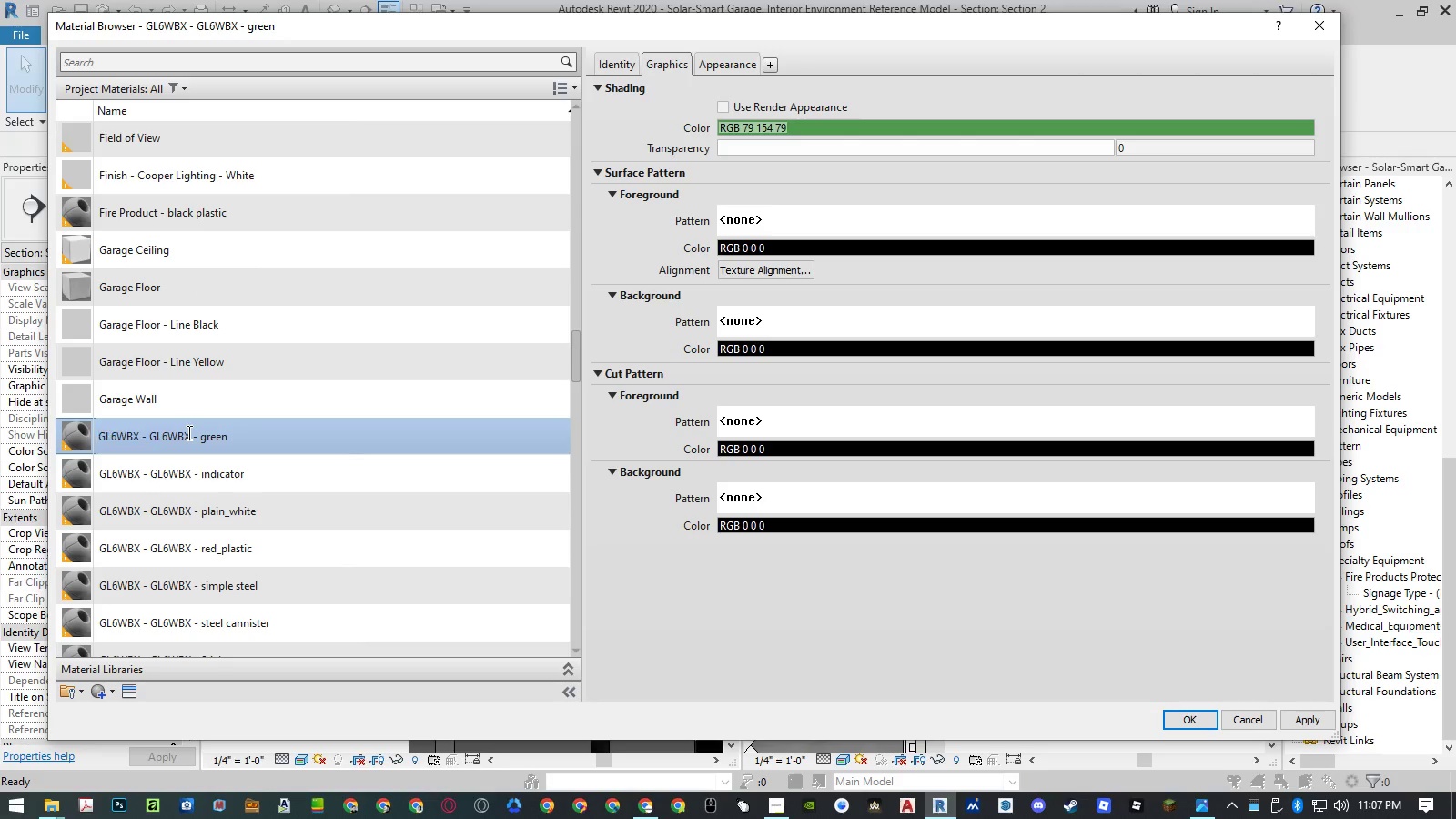 
left_click_drag(start_coordinate=[187, 432], to_coordinate=[73, 435])
 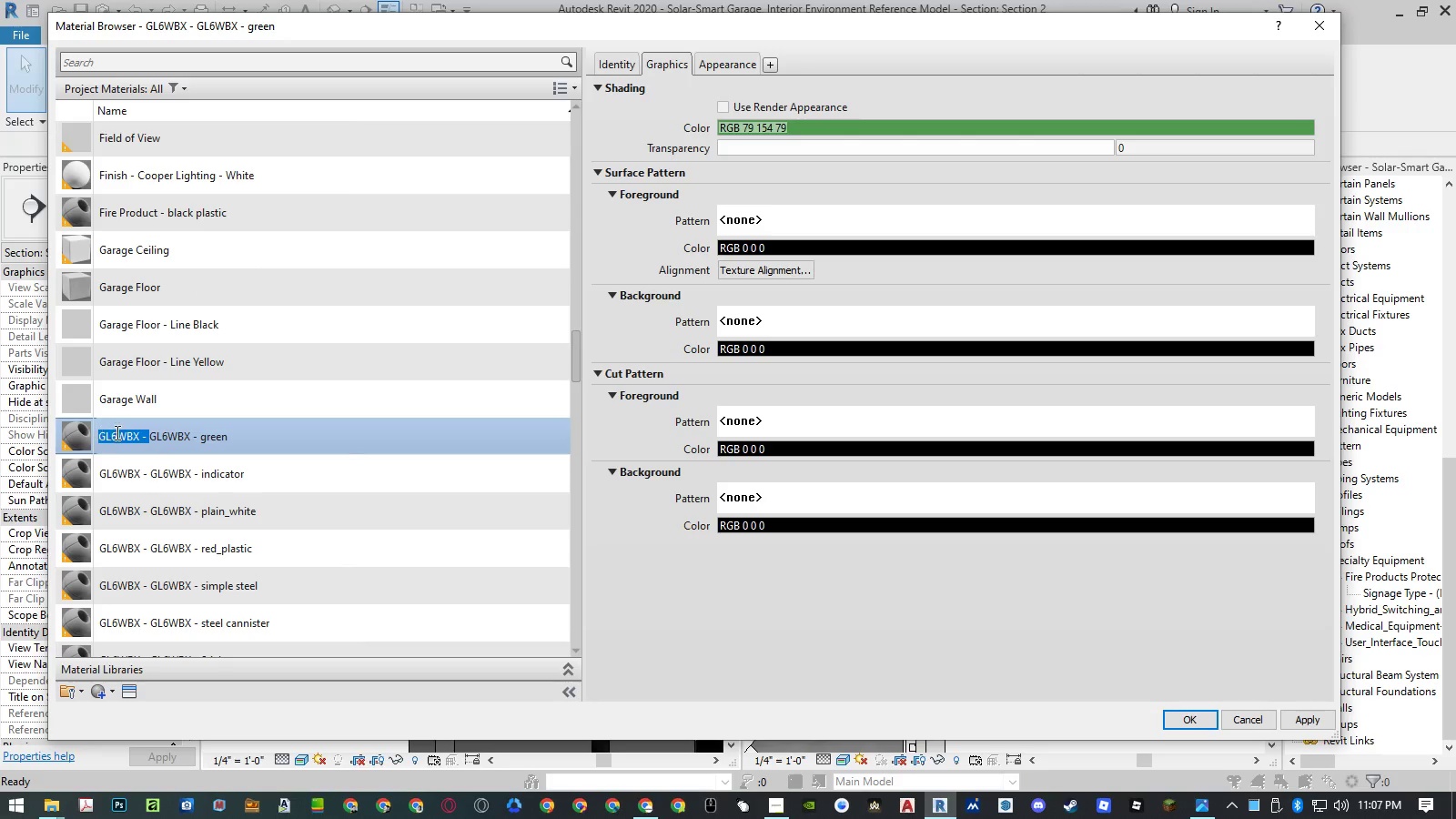 
left_click([116, 432])
 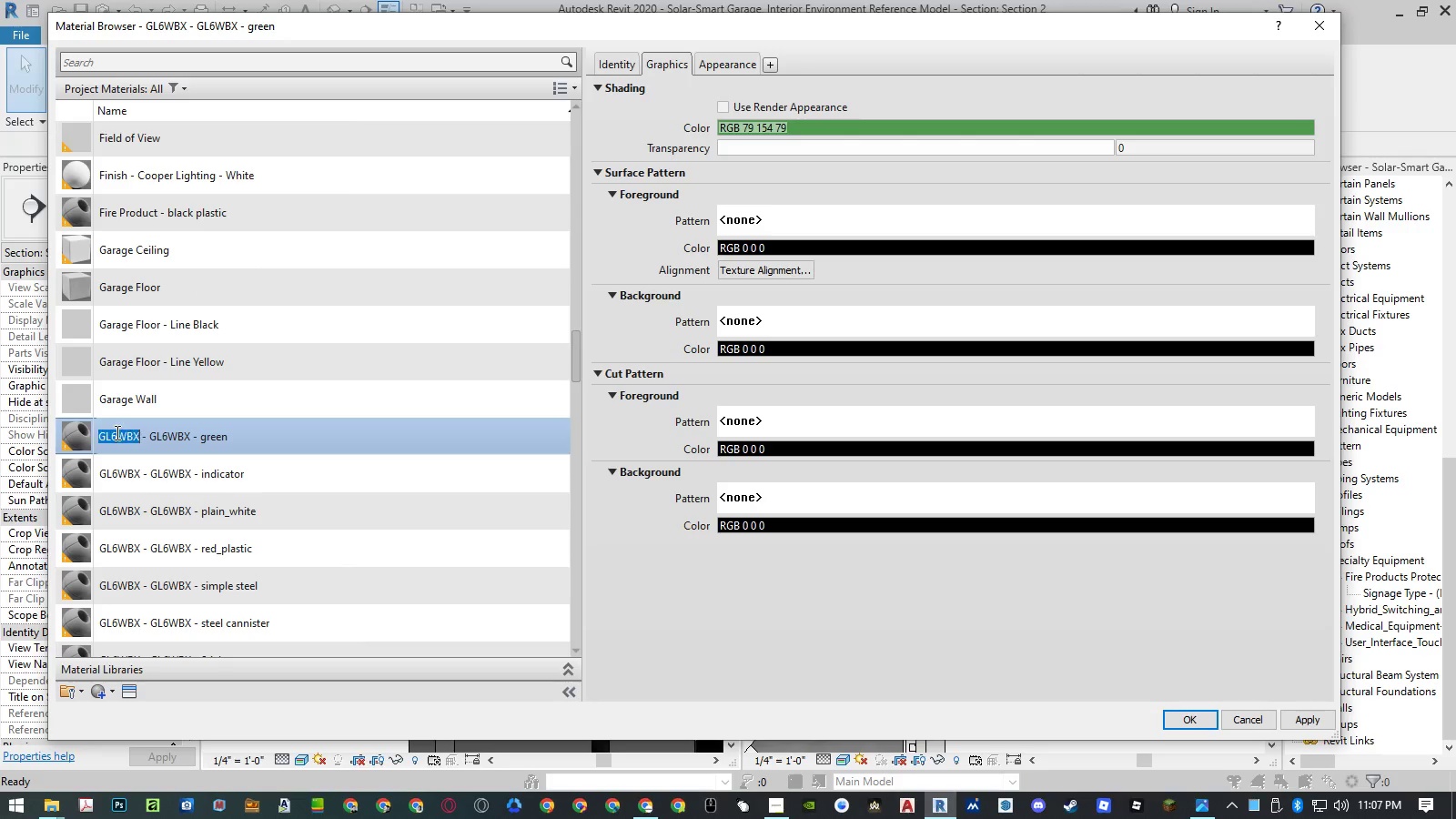 
left_click_drag(start_coordinate=[116, 432], to_coordinate=[189, 434])
 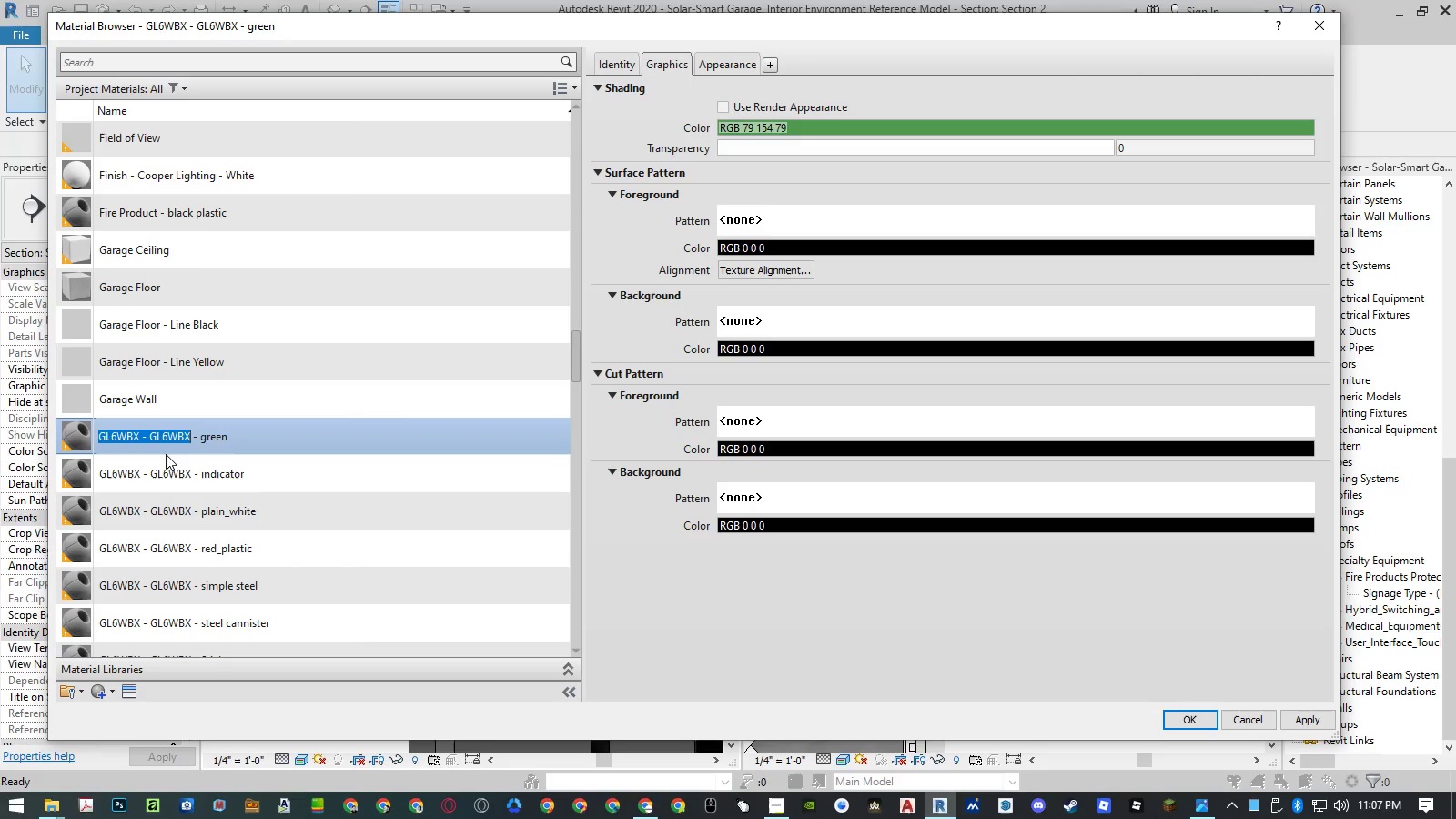 
key(Control+ControlLeft)
 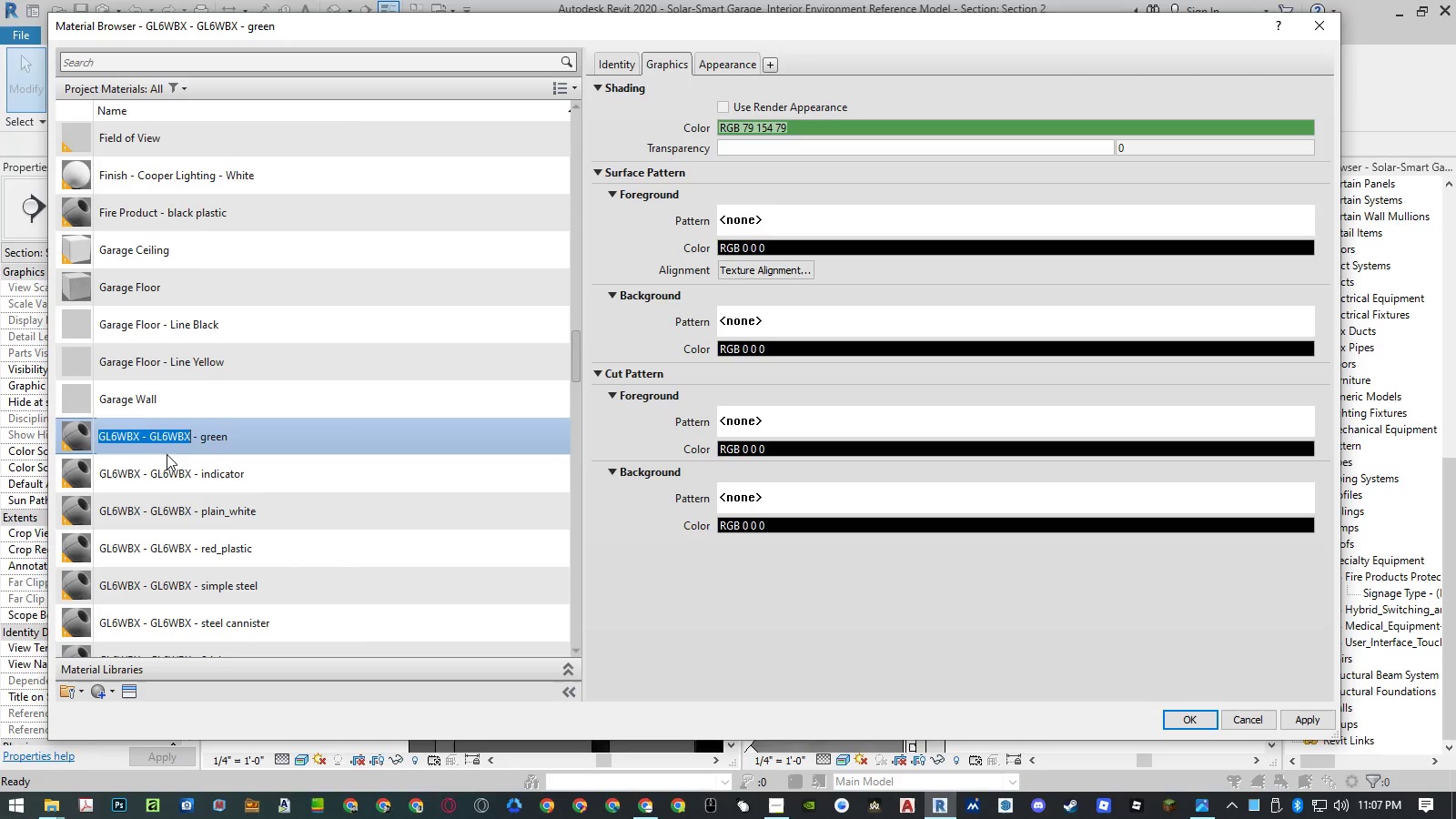 
key(Control+V)
 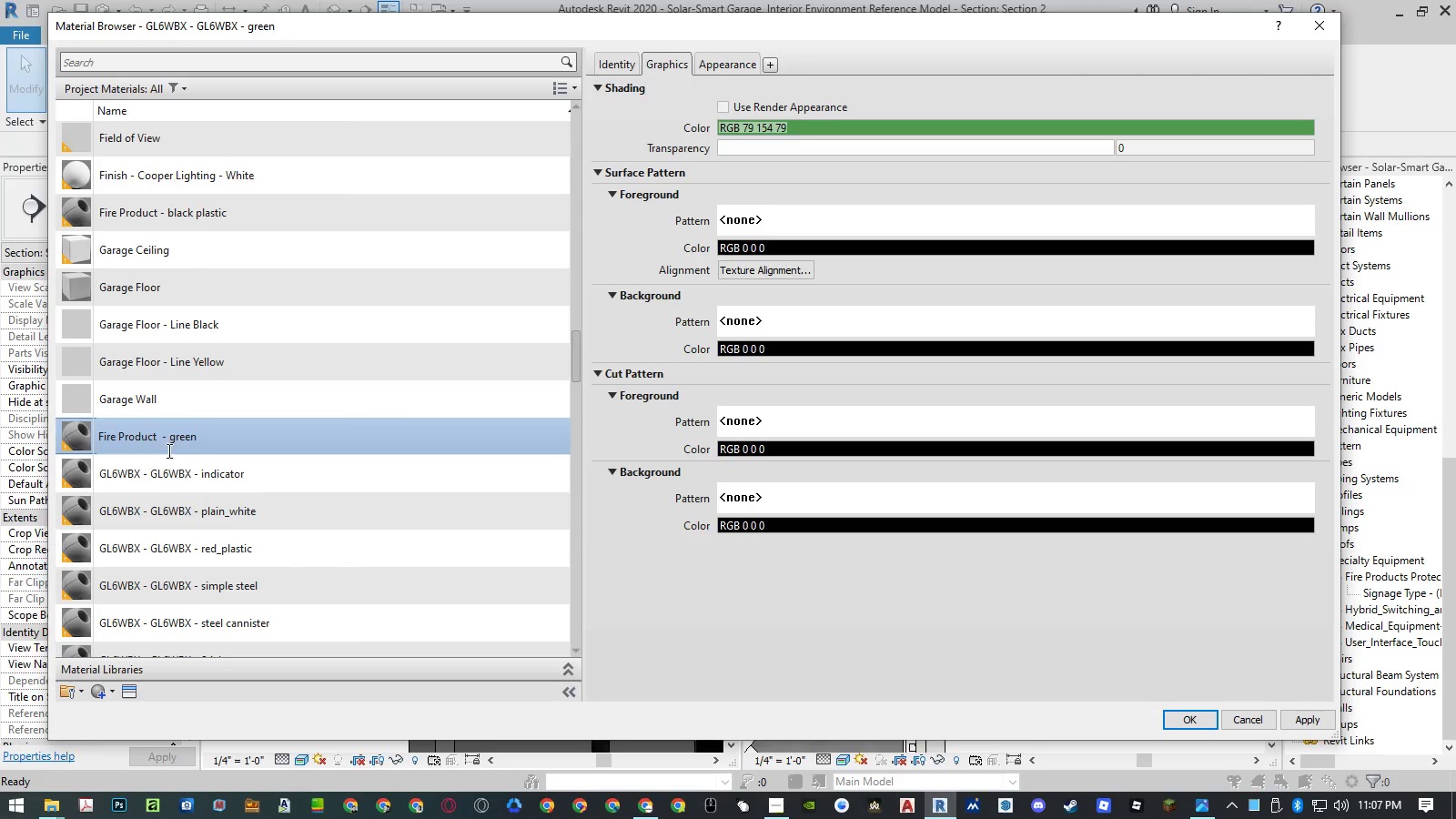 
key(Backspace)
 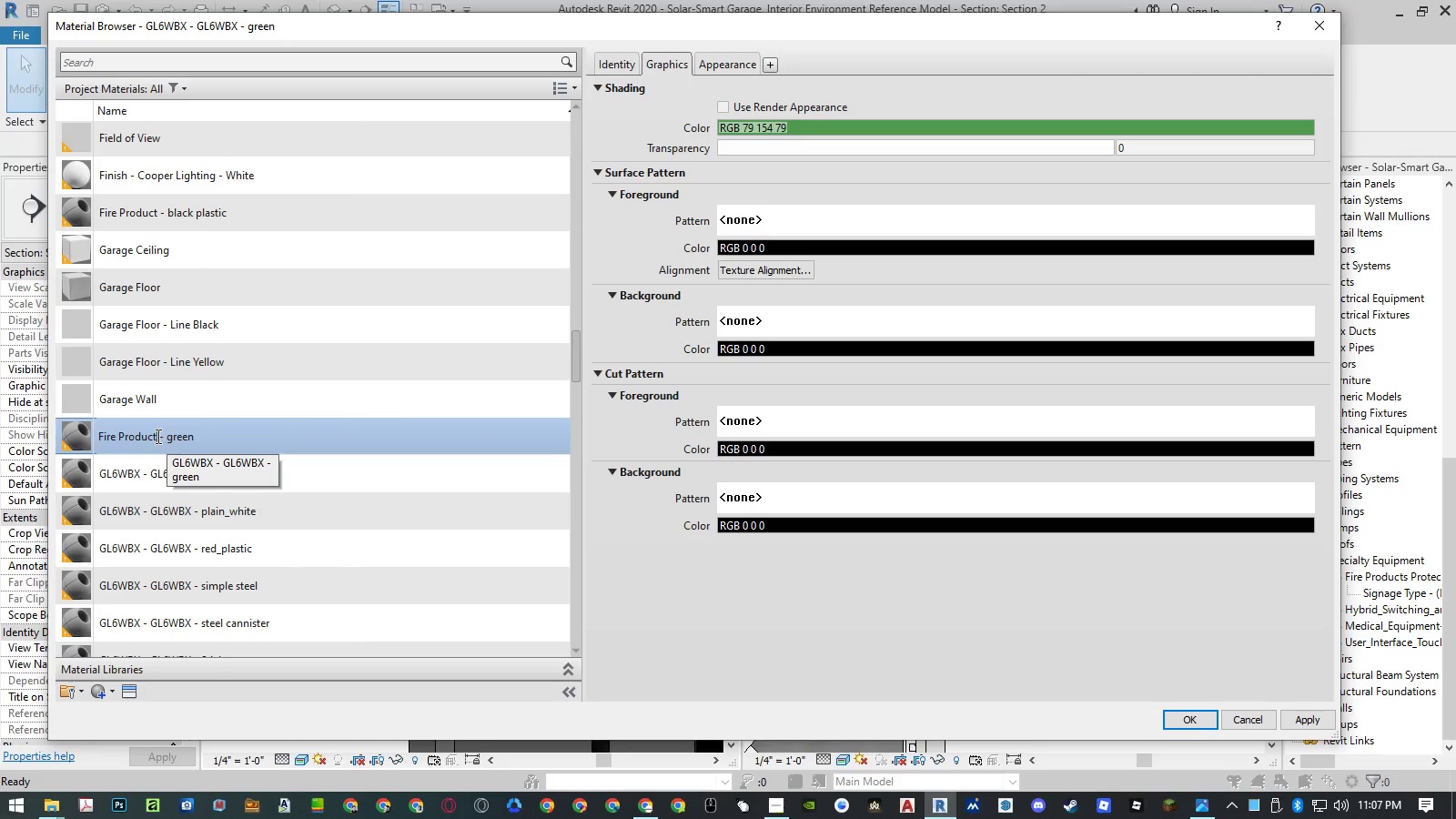 
left_click_drag(start_coordinate=[156, 436], to_coordinate=[54, 437])
 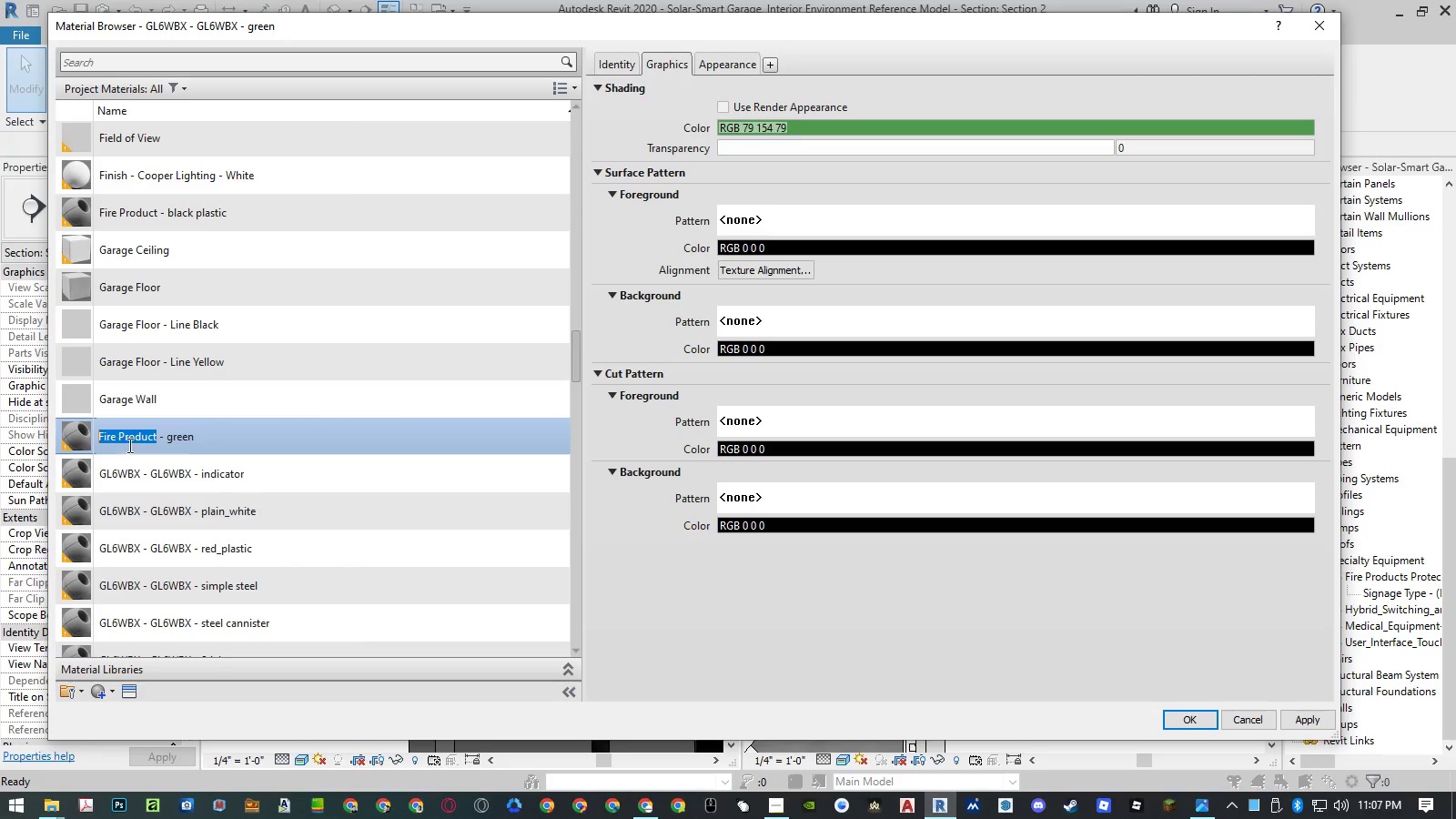 
key(Control+ControlLeft)
 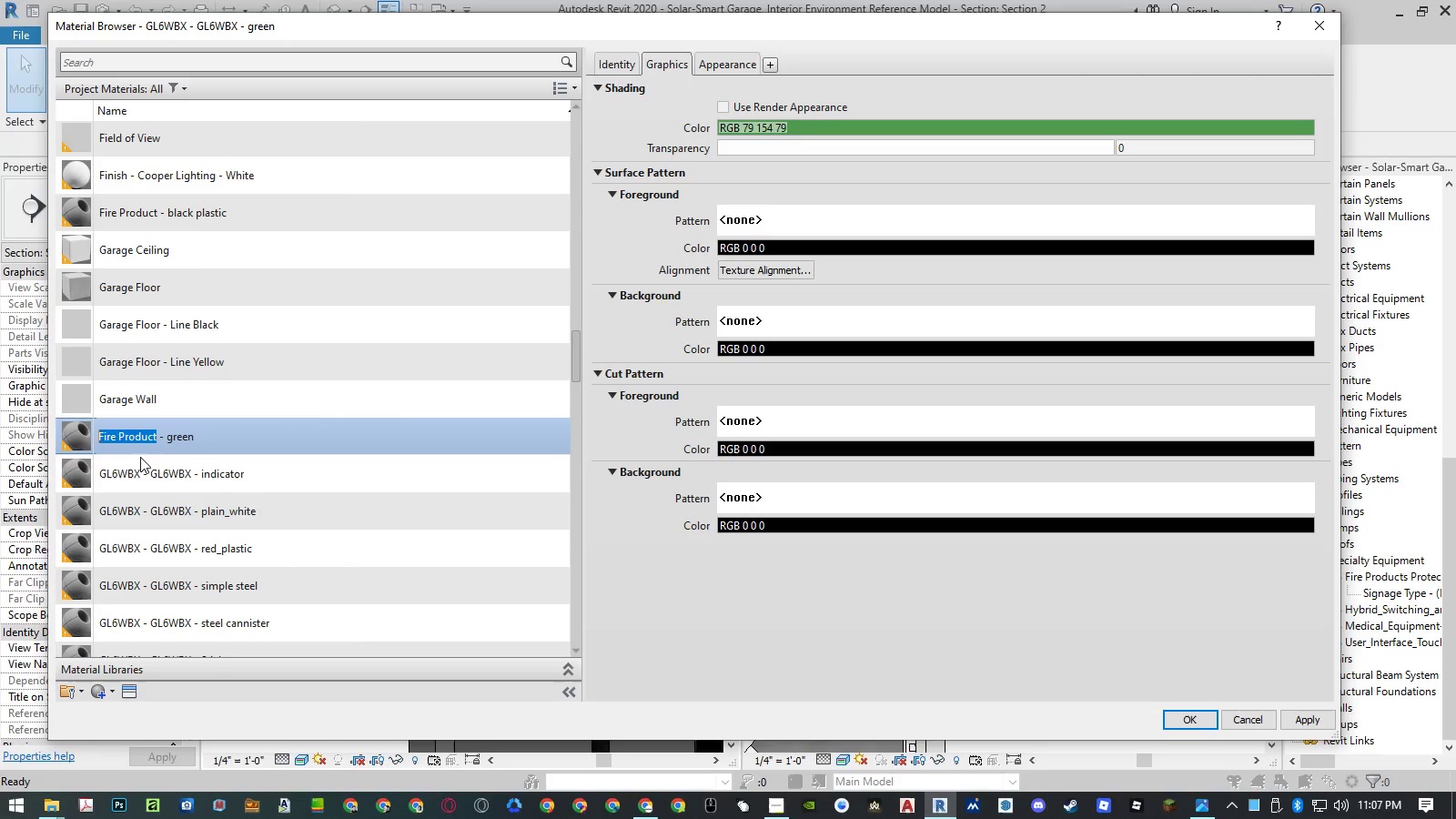 
key(Control+C)
 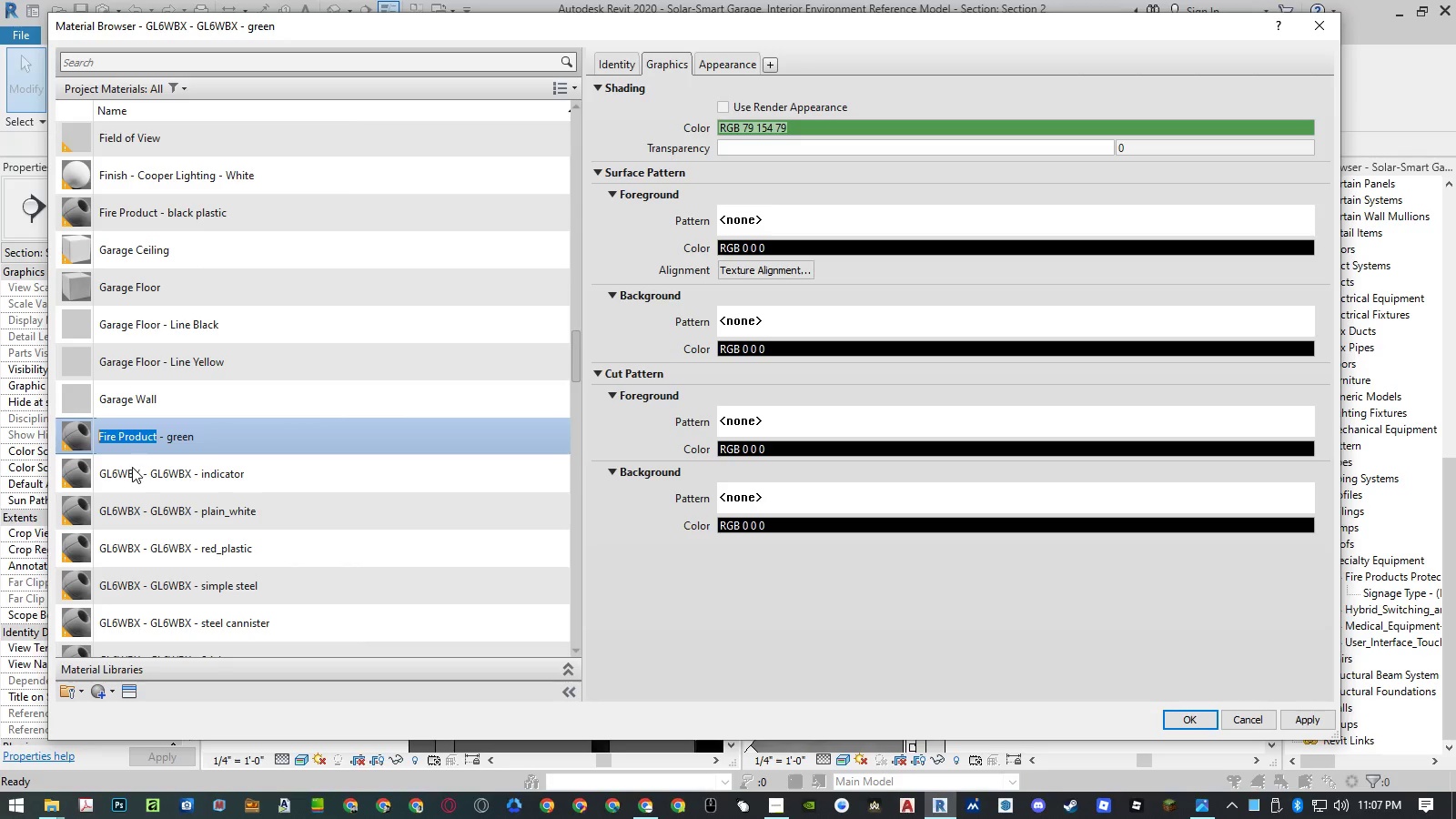 
left_click([132, 467])
 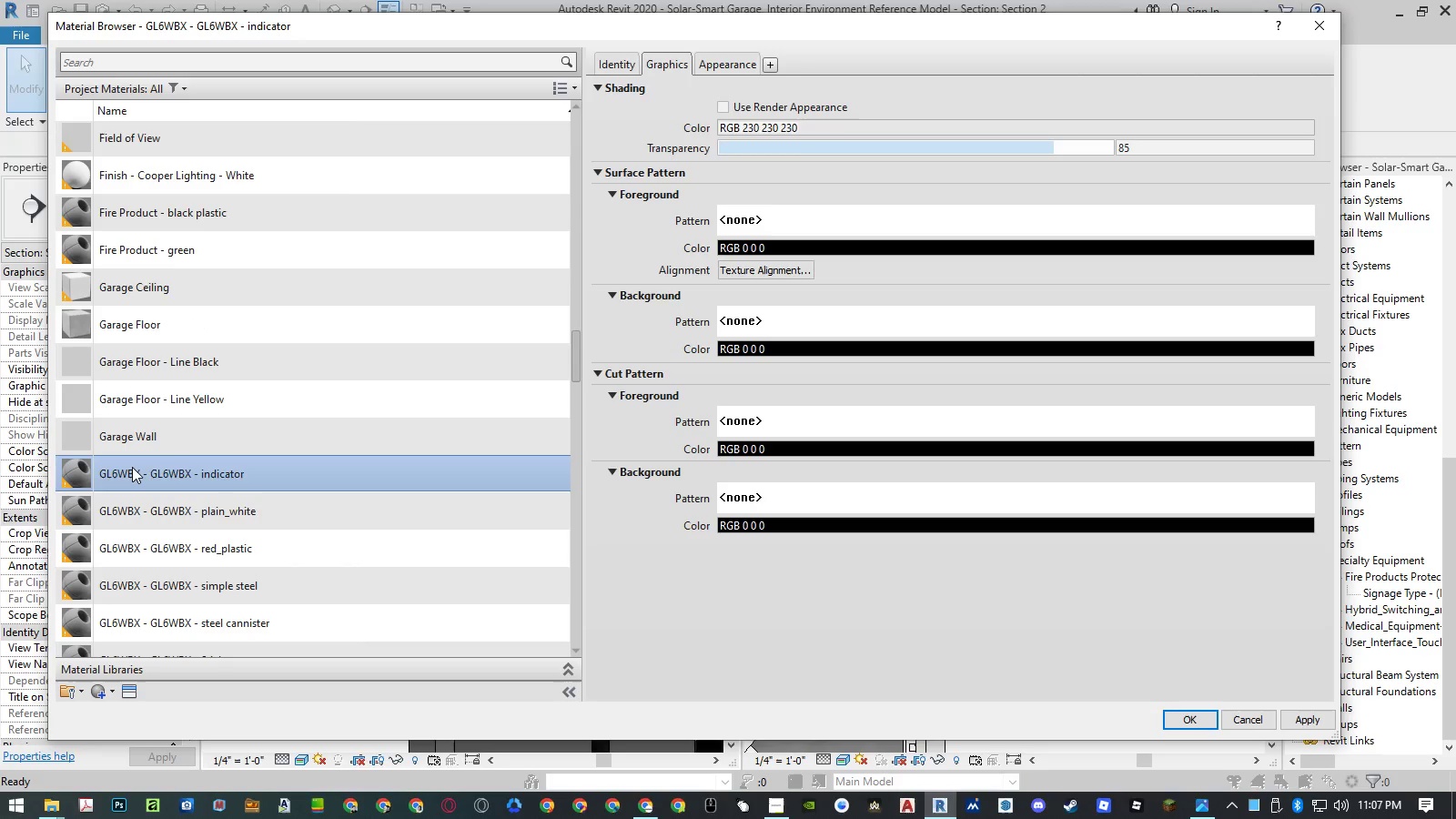 
right_click([132, 467])
 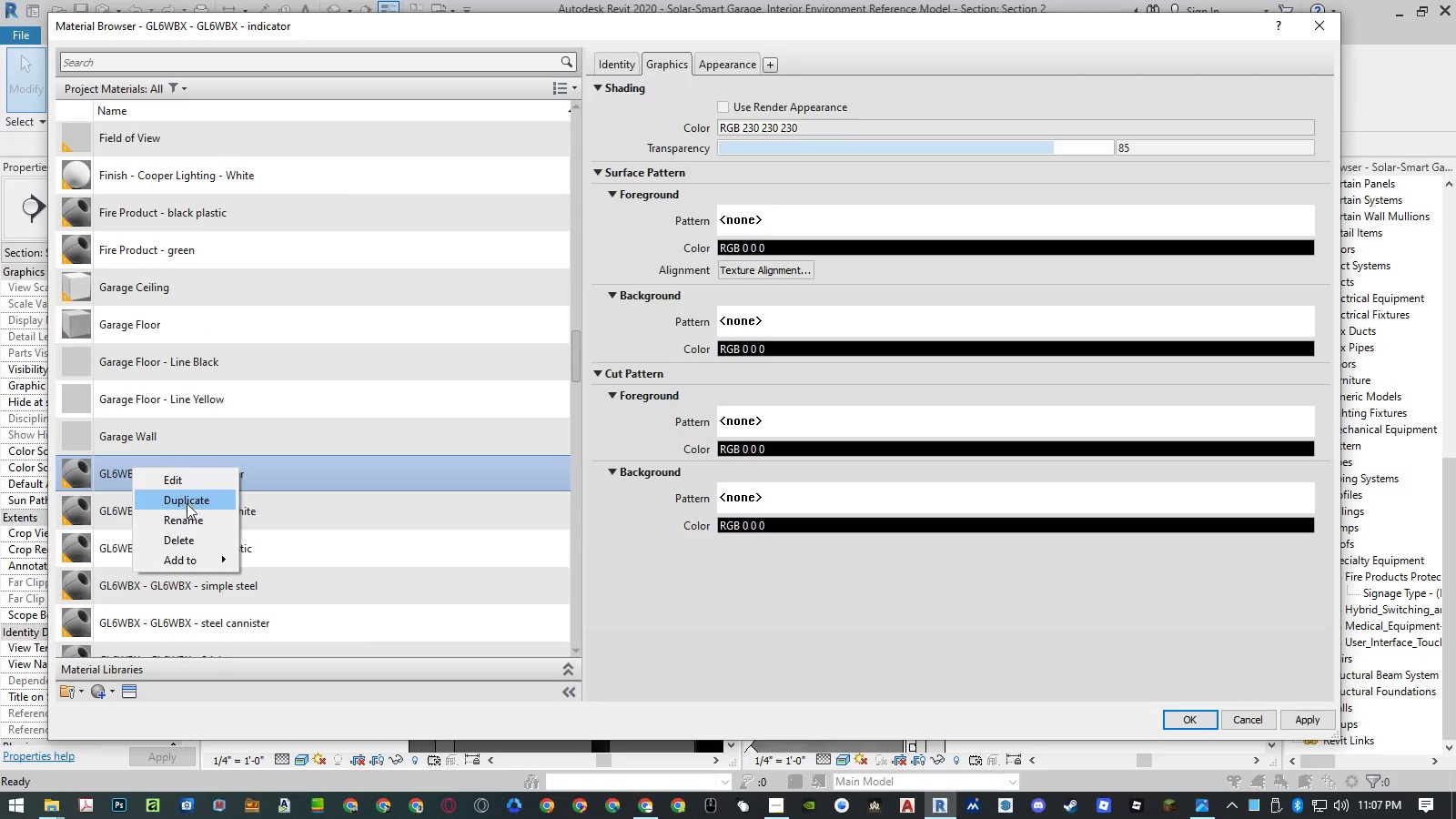 
left_click([187, 516])
 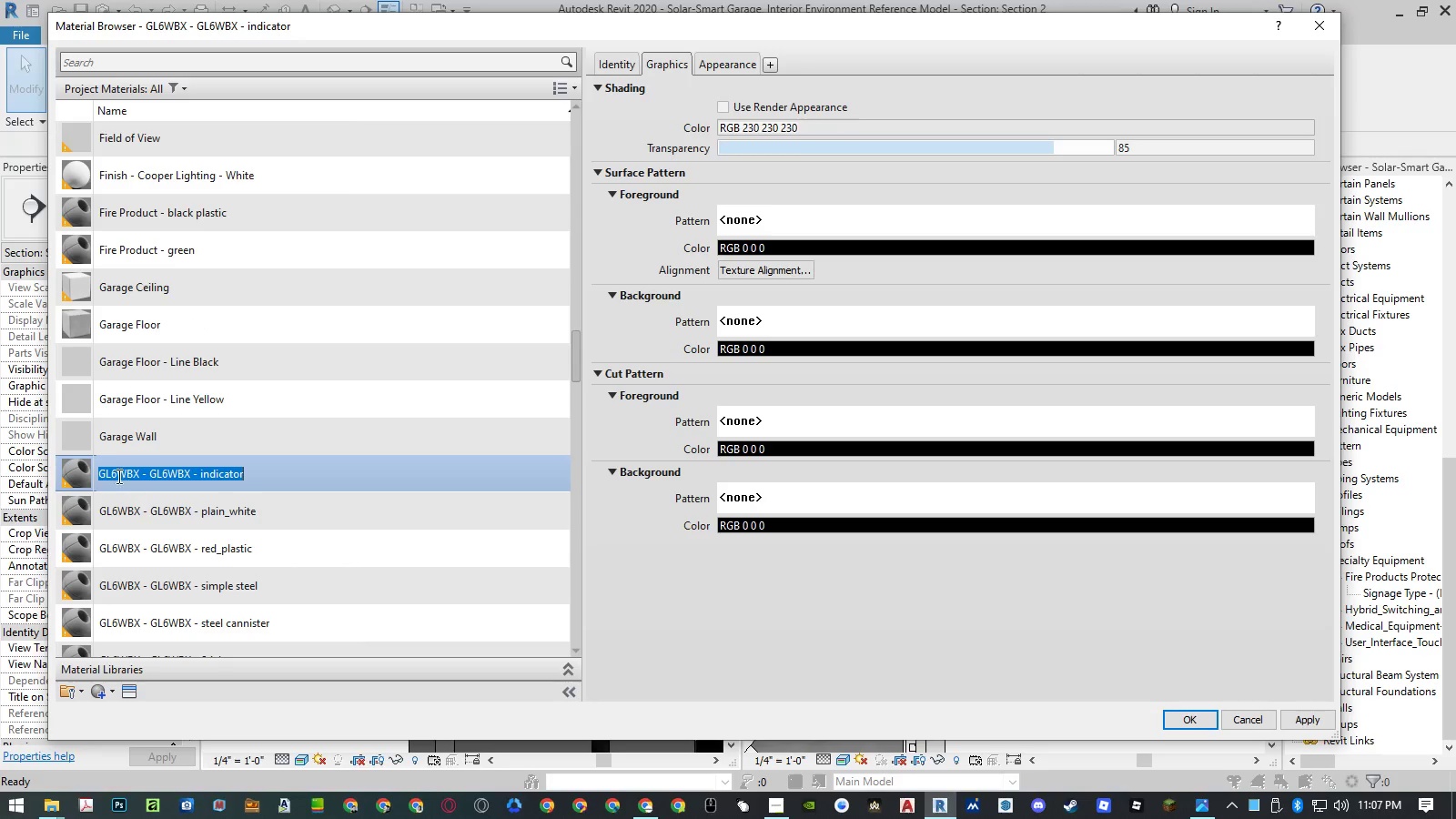 
left_click([117, 472])
 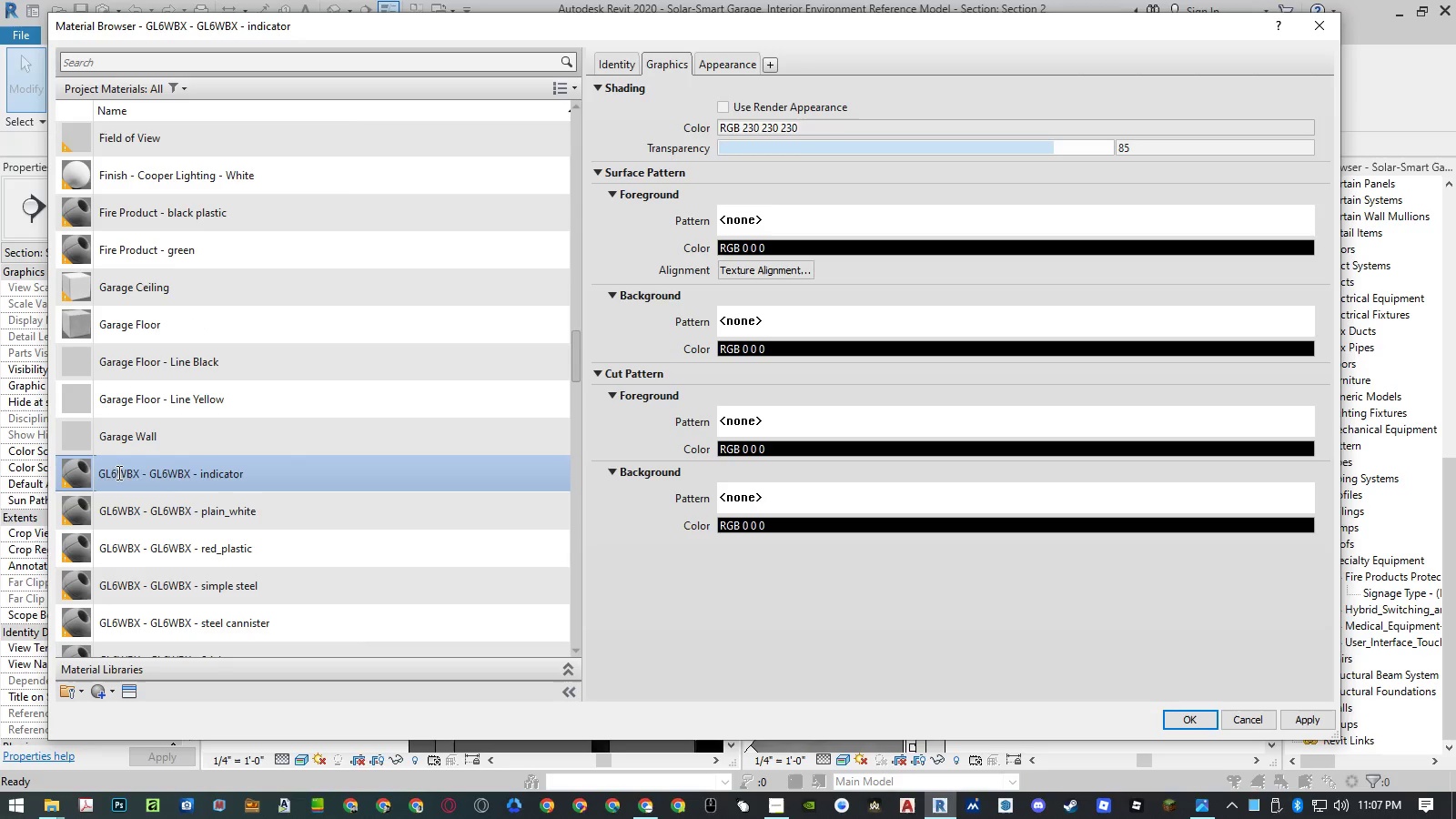 
left_click_drag(start_coordinate=[117, 472], to_coordinate=[173, 472])
 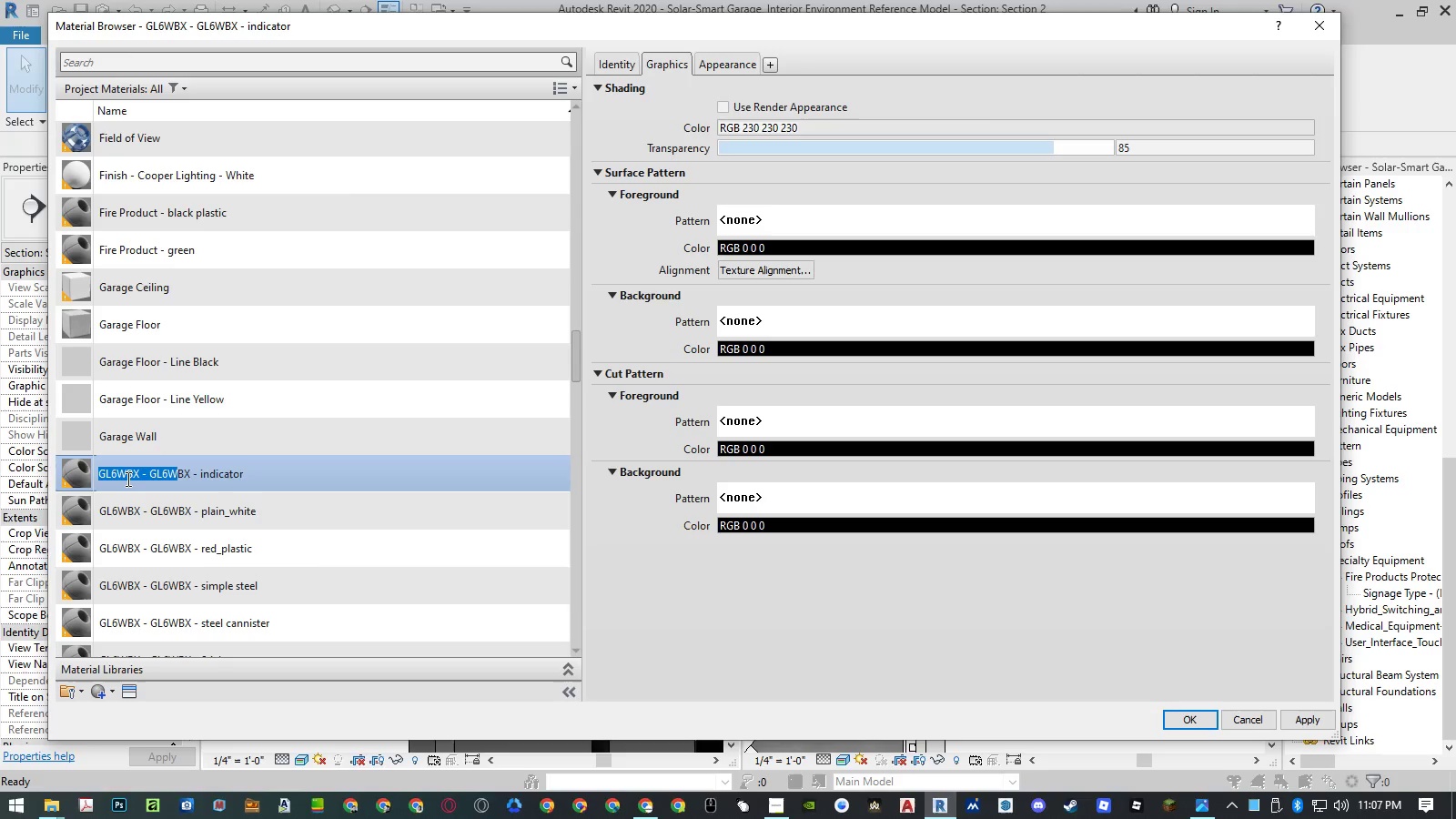 
left_click([126, 478])
 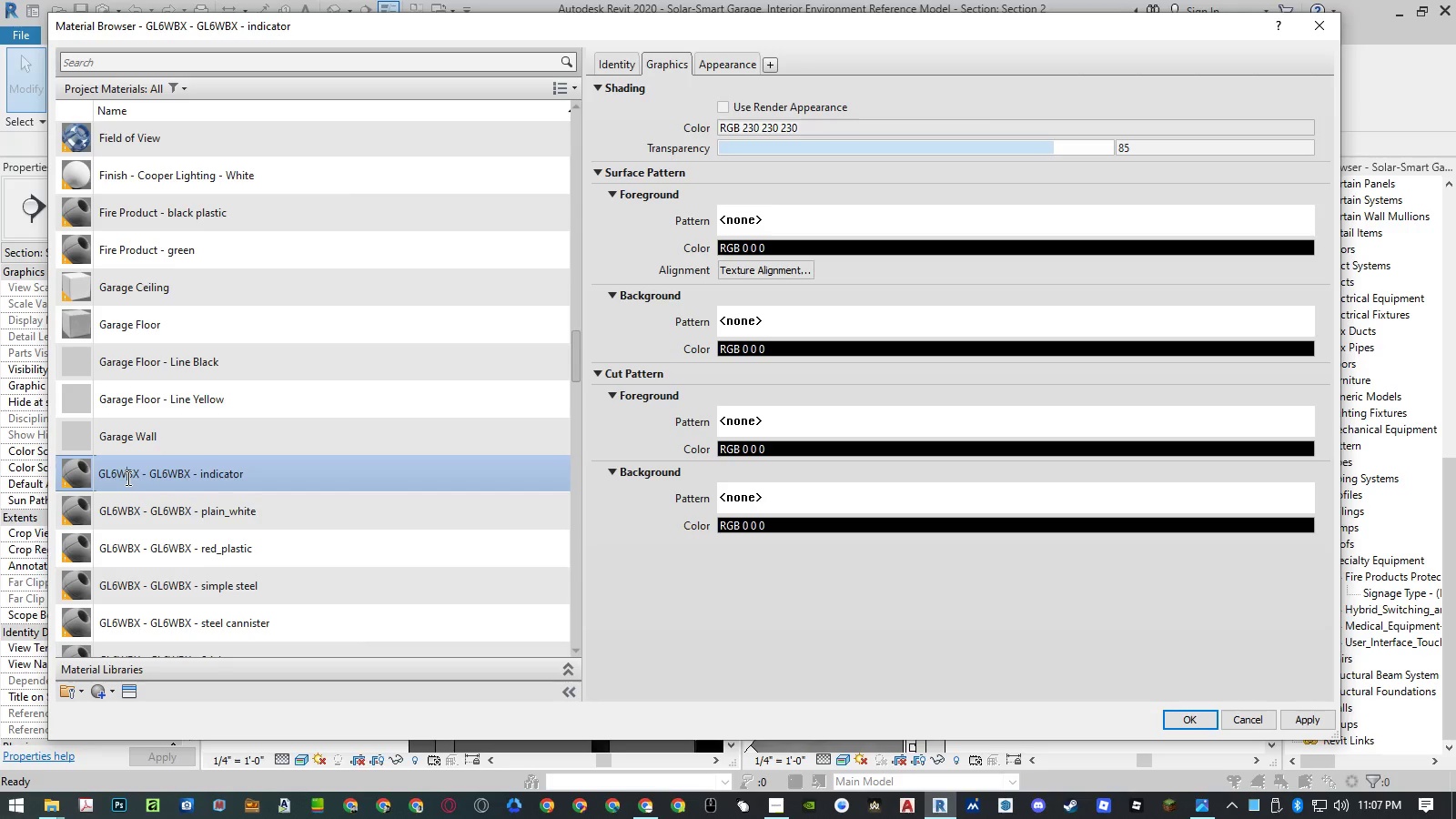 
left_click_drag(start_coordinate=[126, 478], to_coordinate=[188, 474])
 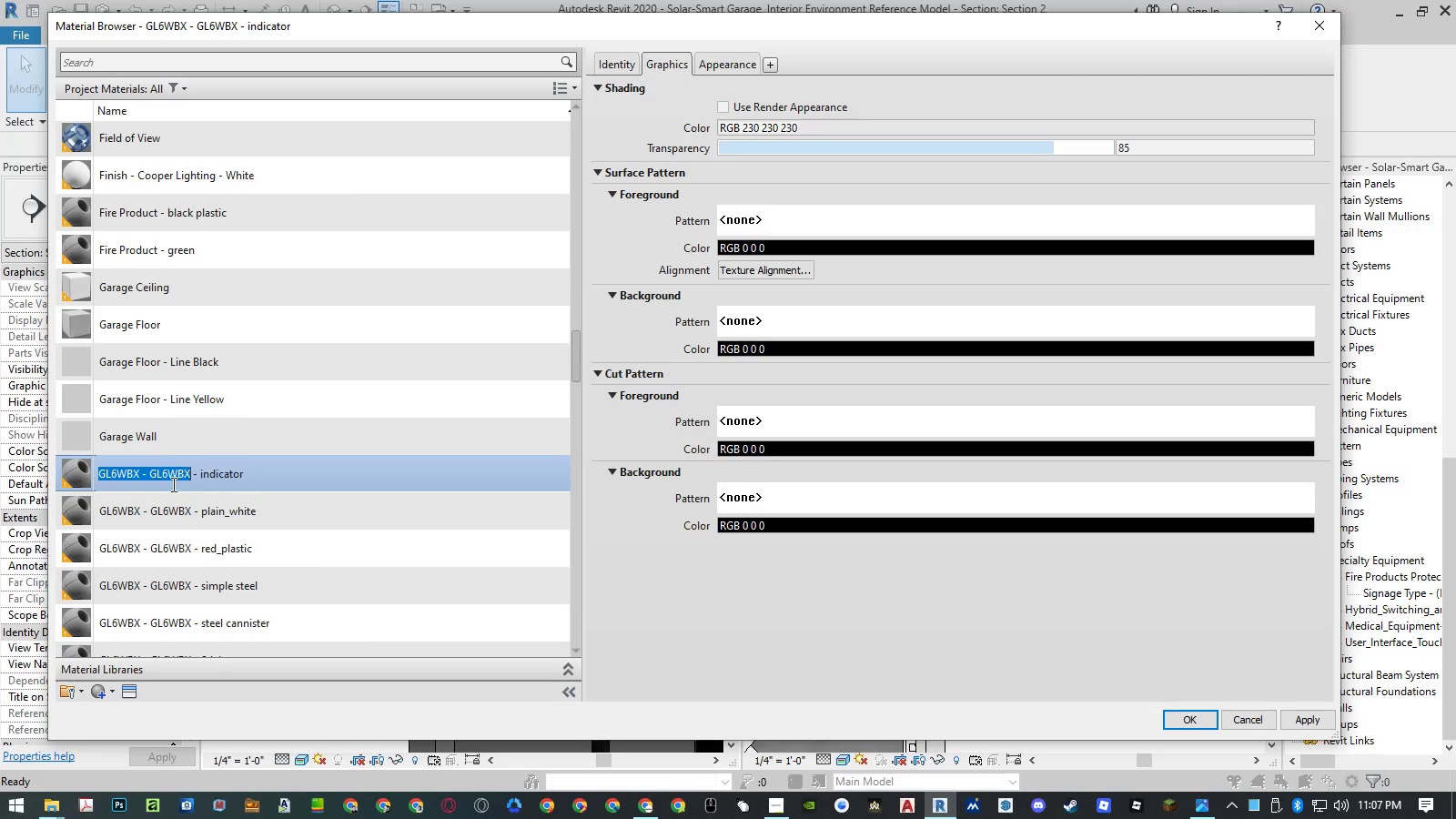 
key(Control+ControlLeft)
 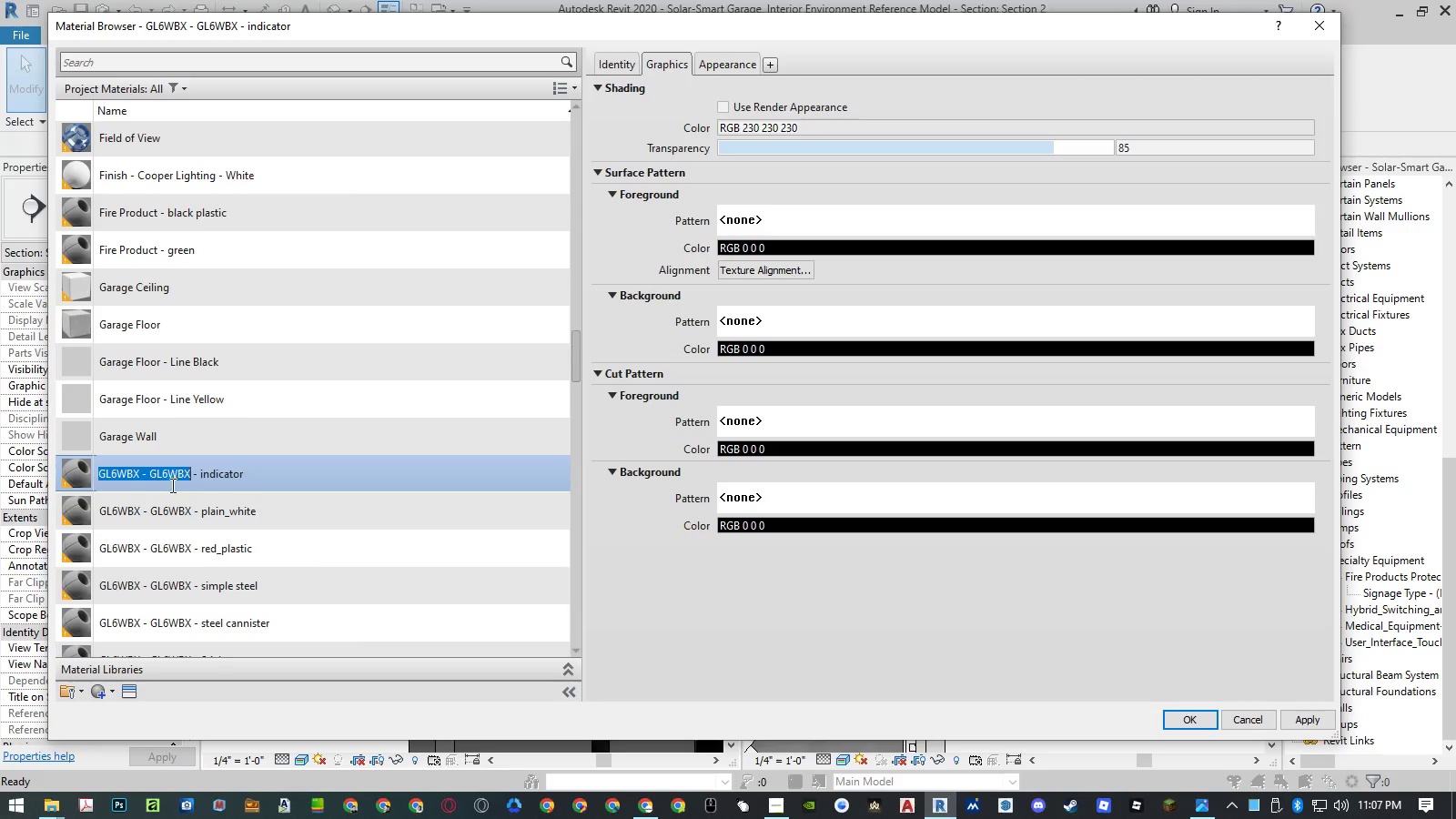 
key(Control+V)
 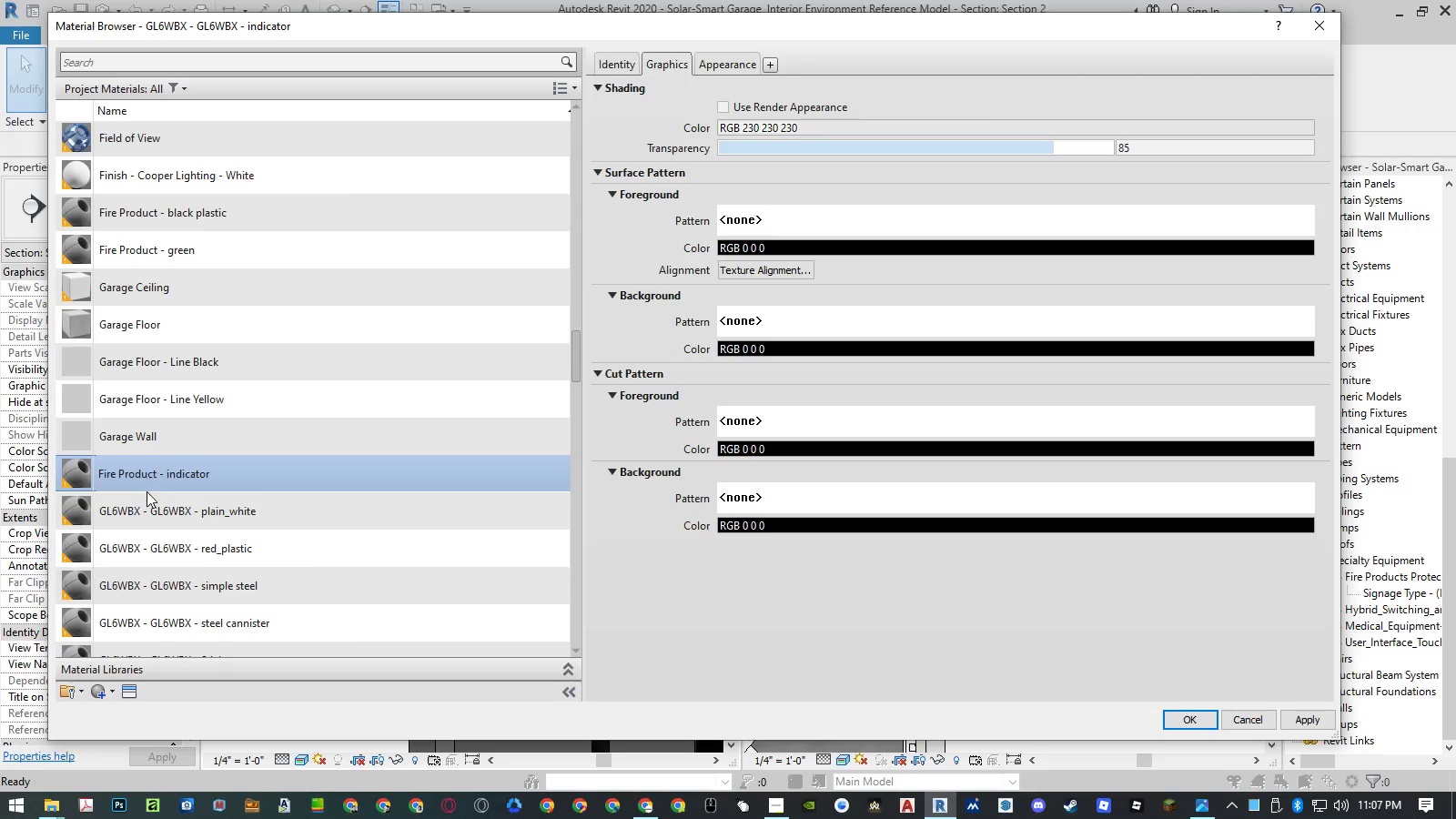 
left_click([128, 507])
 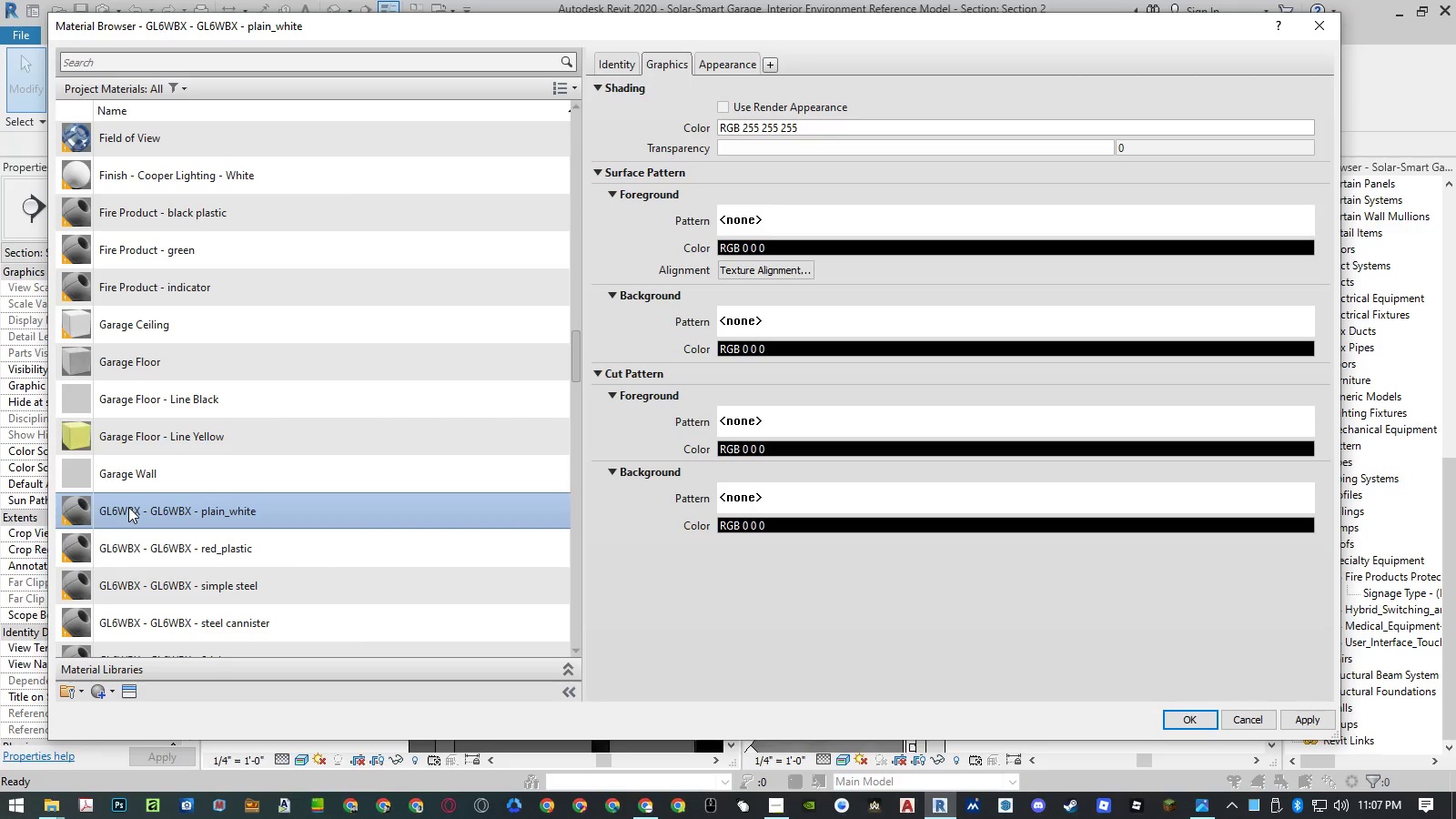 
right_click([128, 507])
 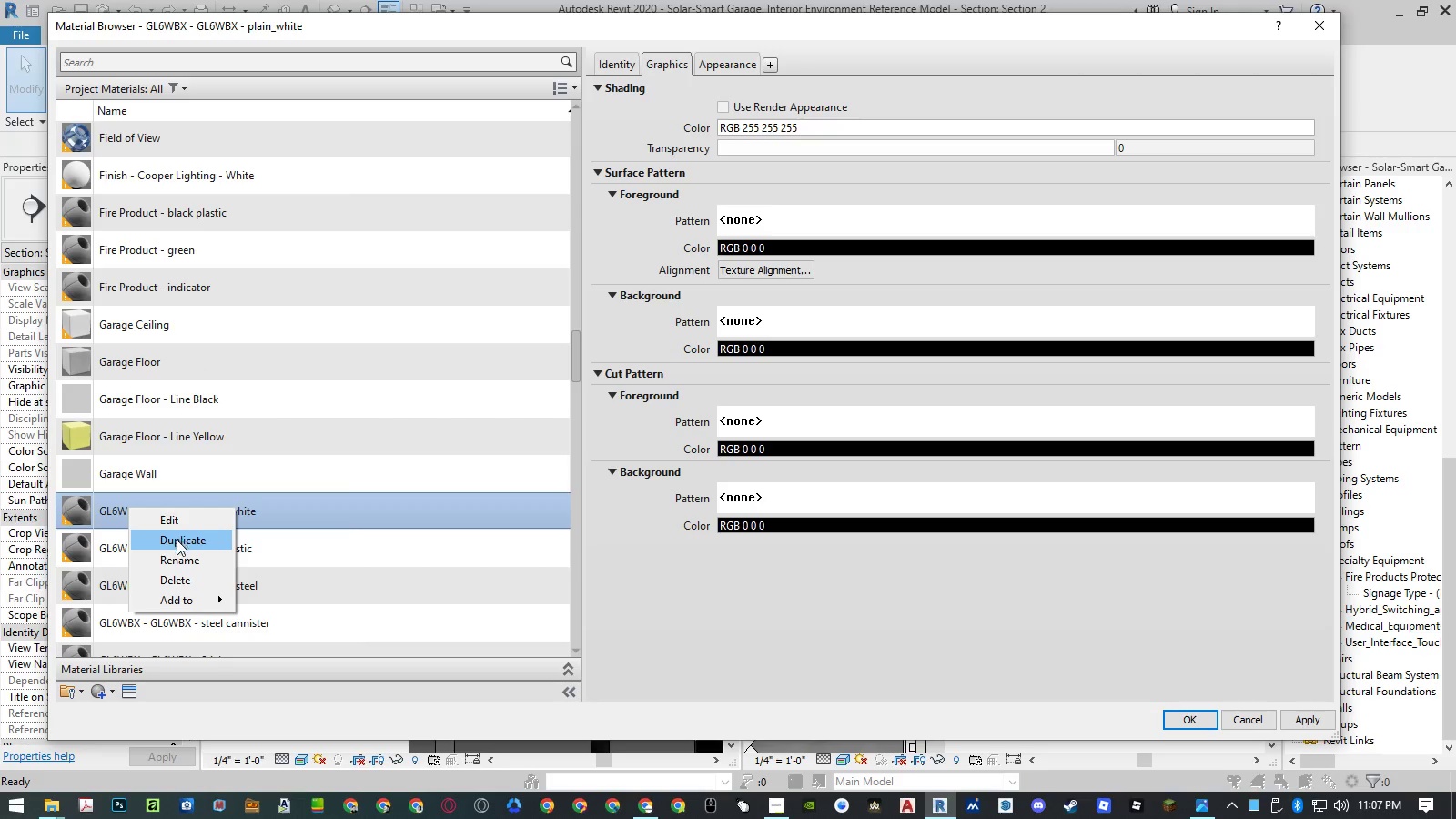 
left_click([175, 551])
 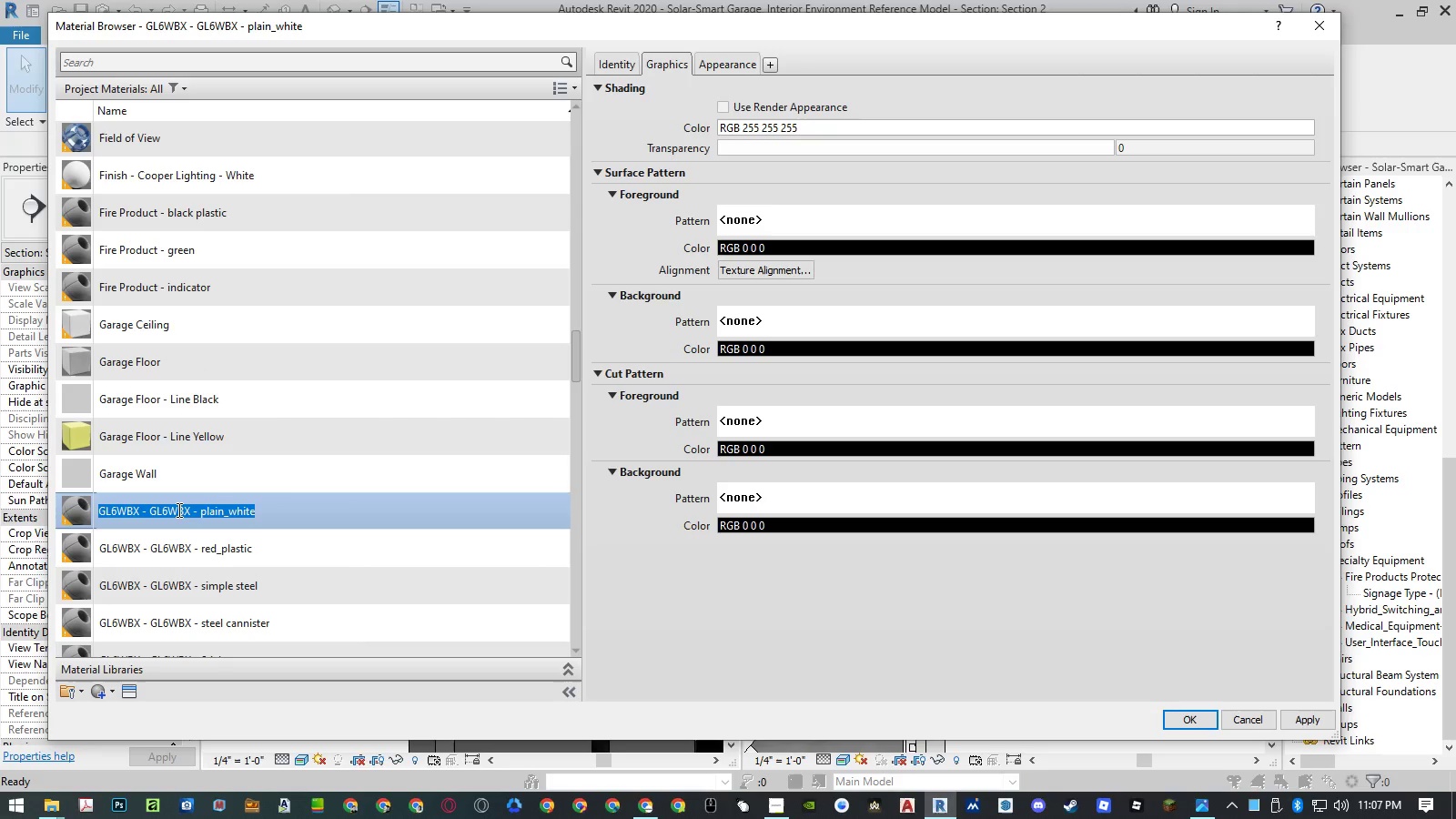 
double_click([177, 510])
 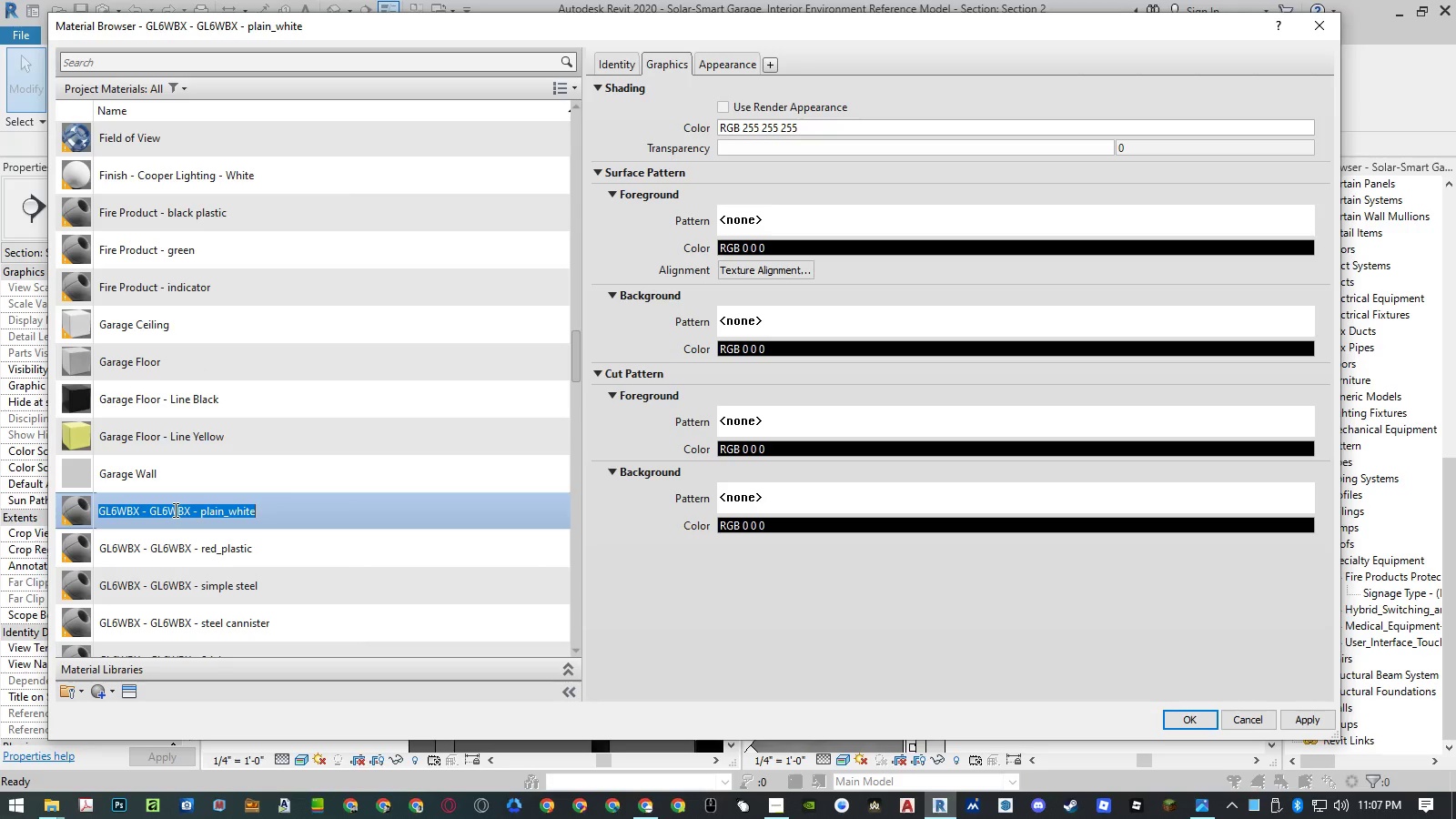 
triple_click([174, 510])
 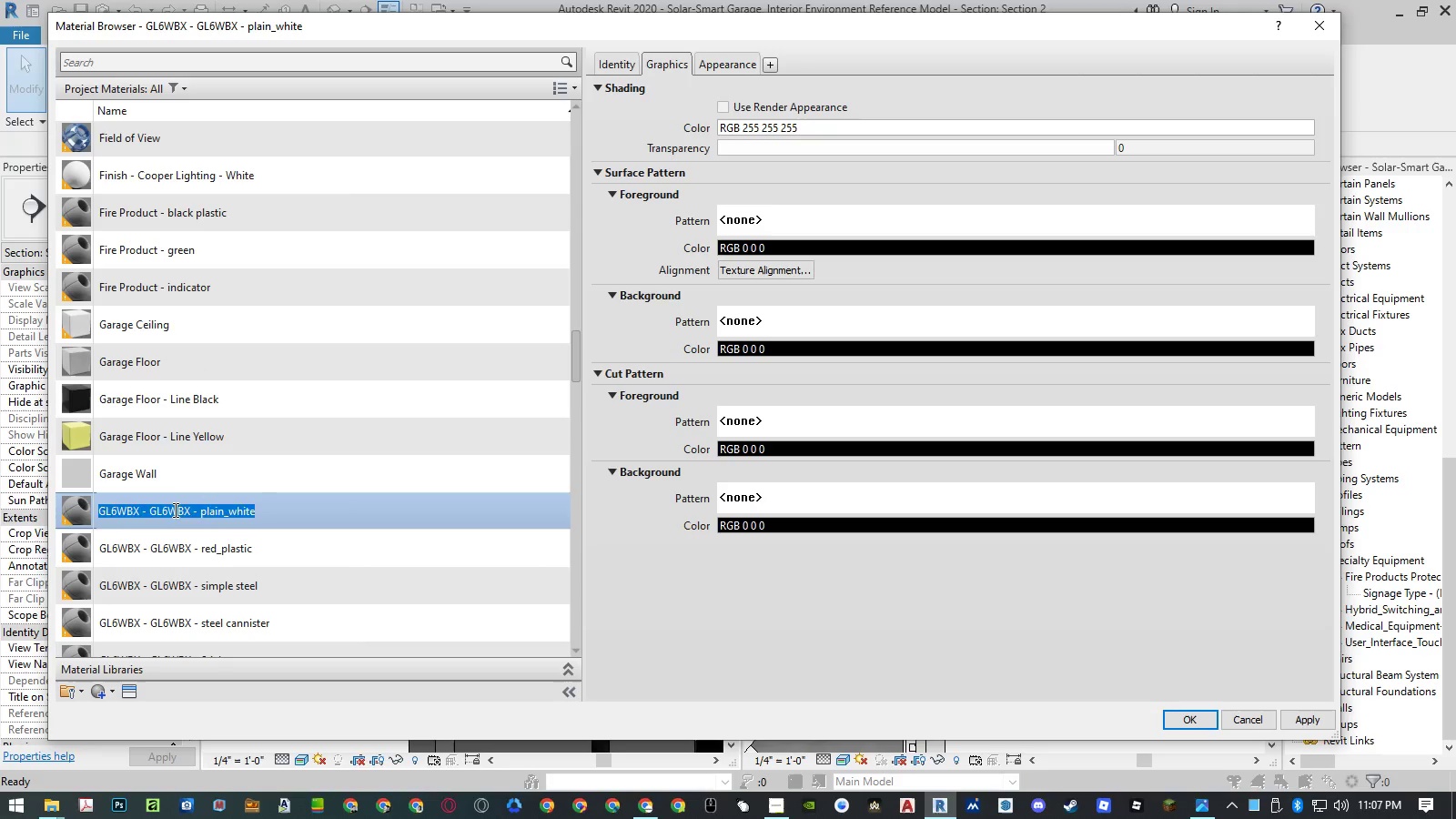 
left_click([174, 510])
 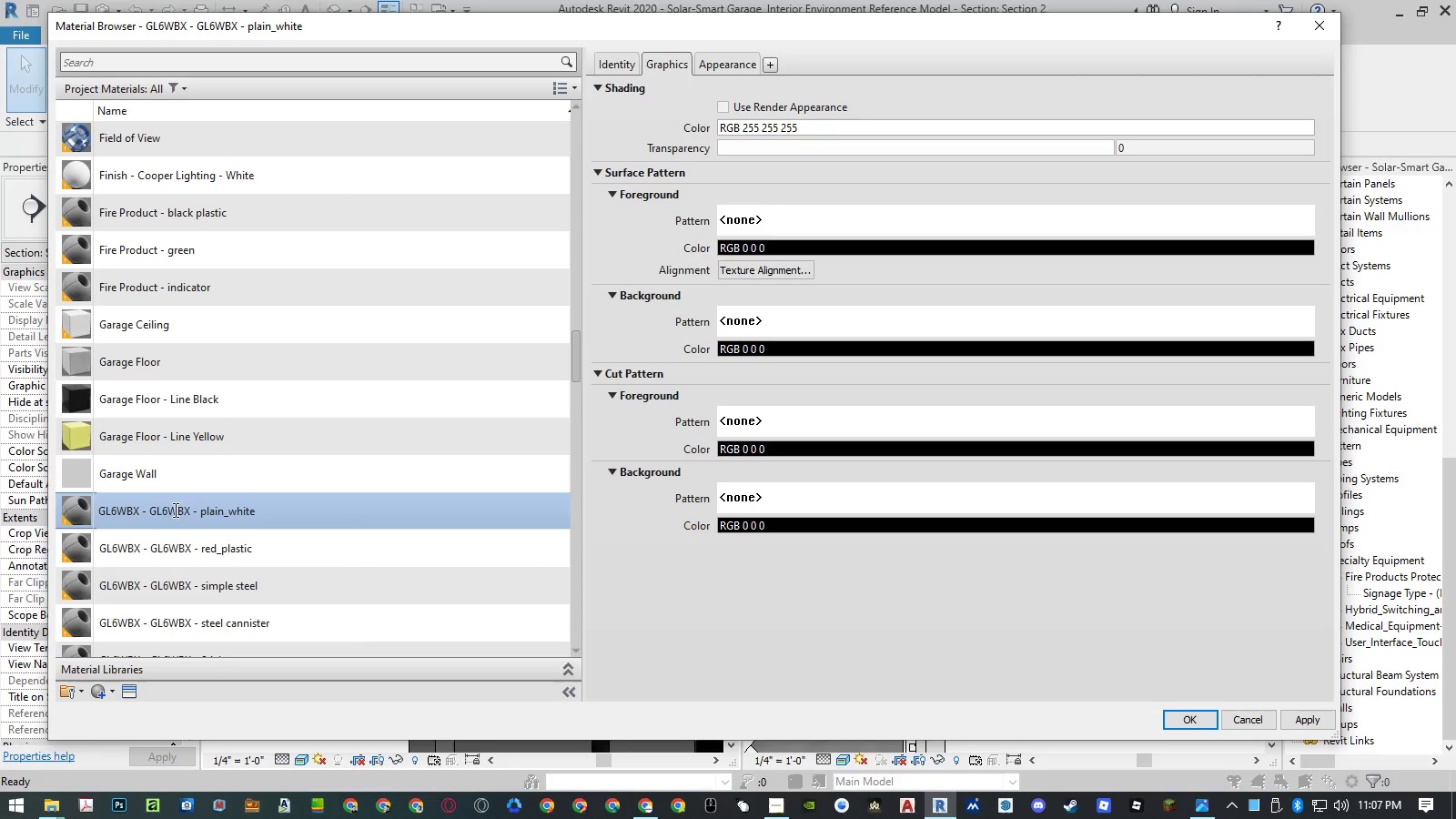 
left_click_drag(start_coordinate=[174, 510], to_coordinate=[107, 505])
 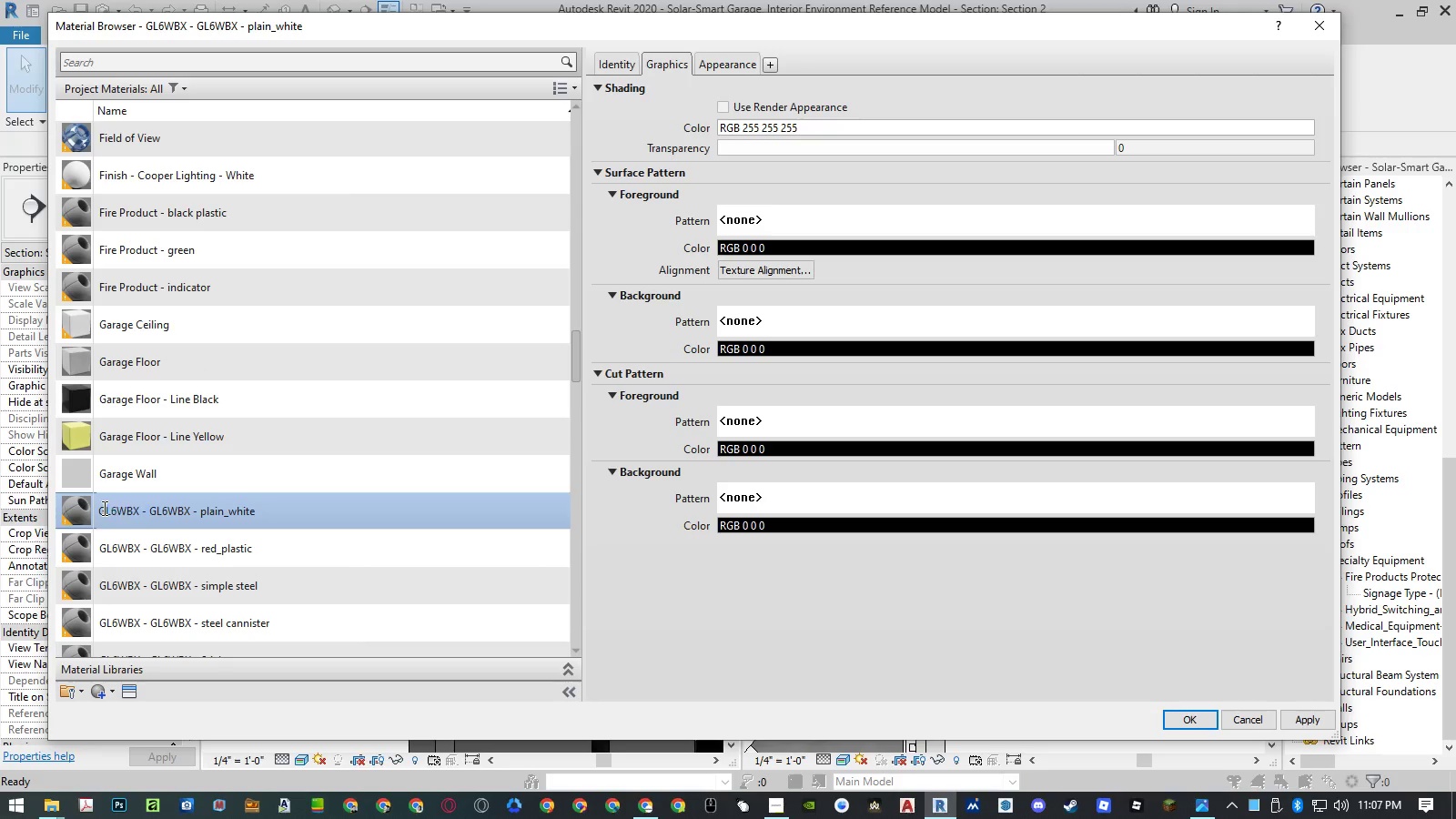 
left_click([103, 508])
 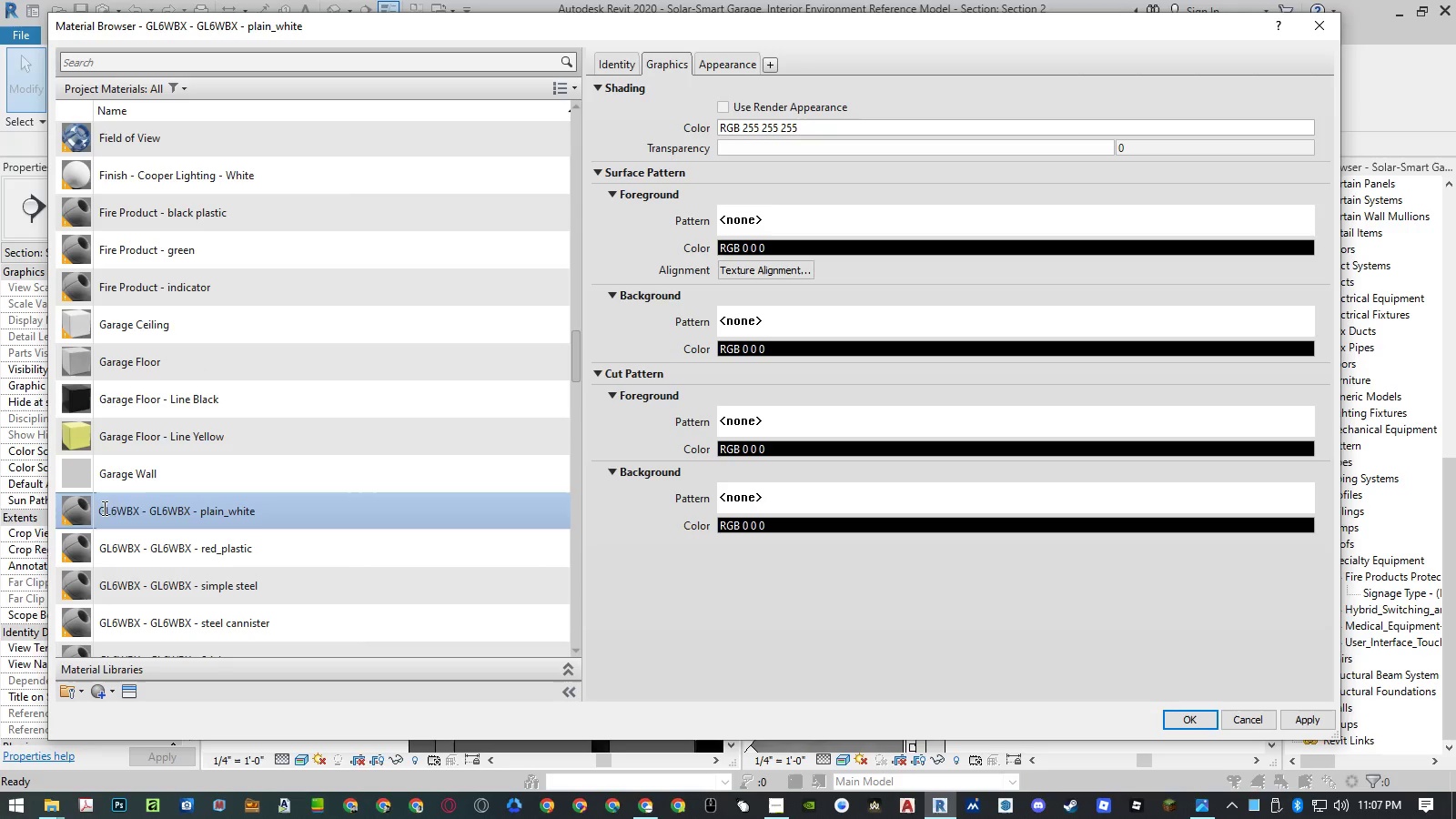 
left_click_drag(start_coordinate=[103, 508], to_coordinate=[189, 506])
 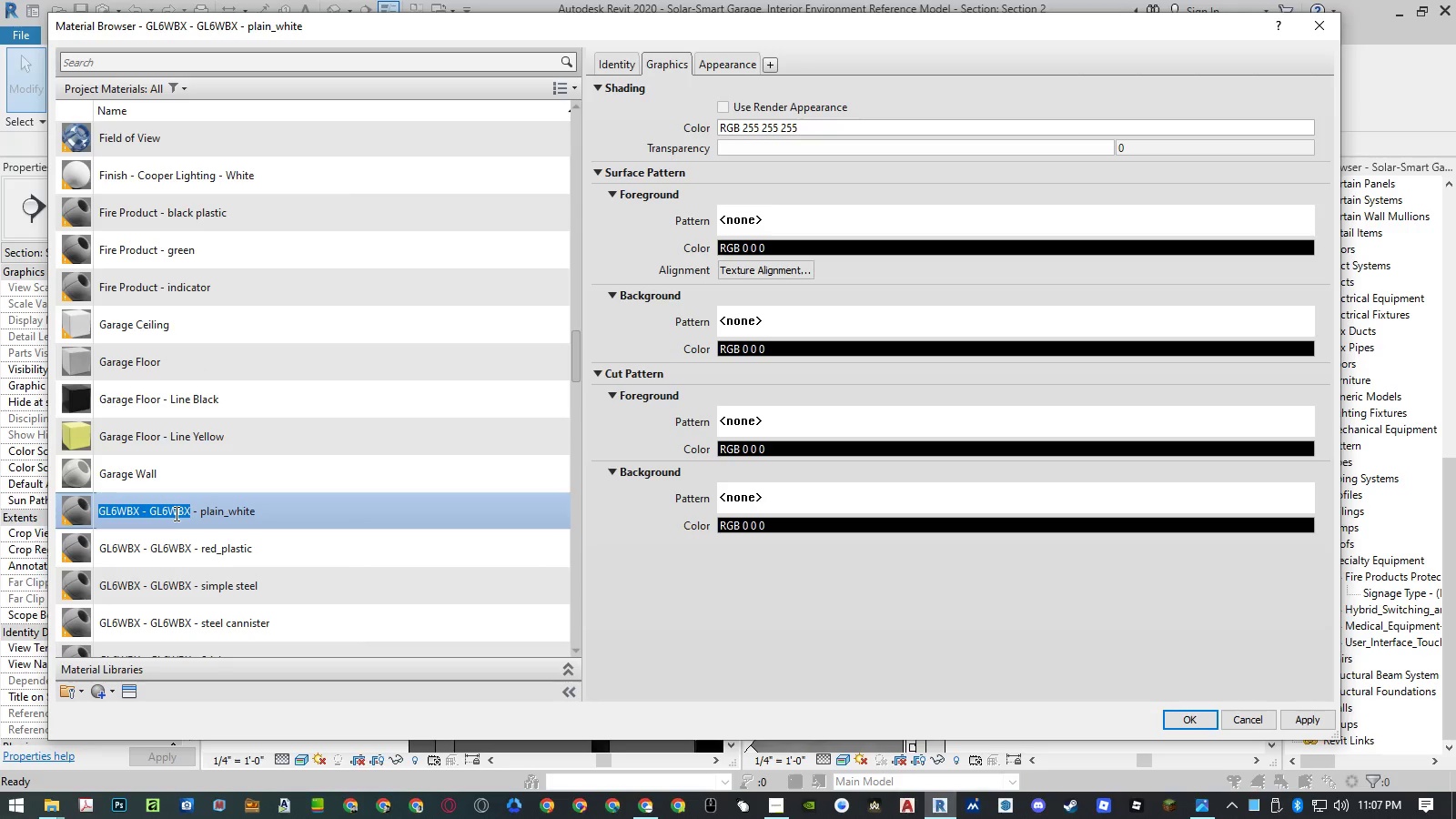 
key(Control+ControlLeft)
 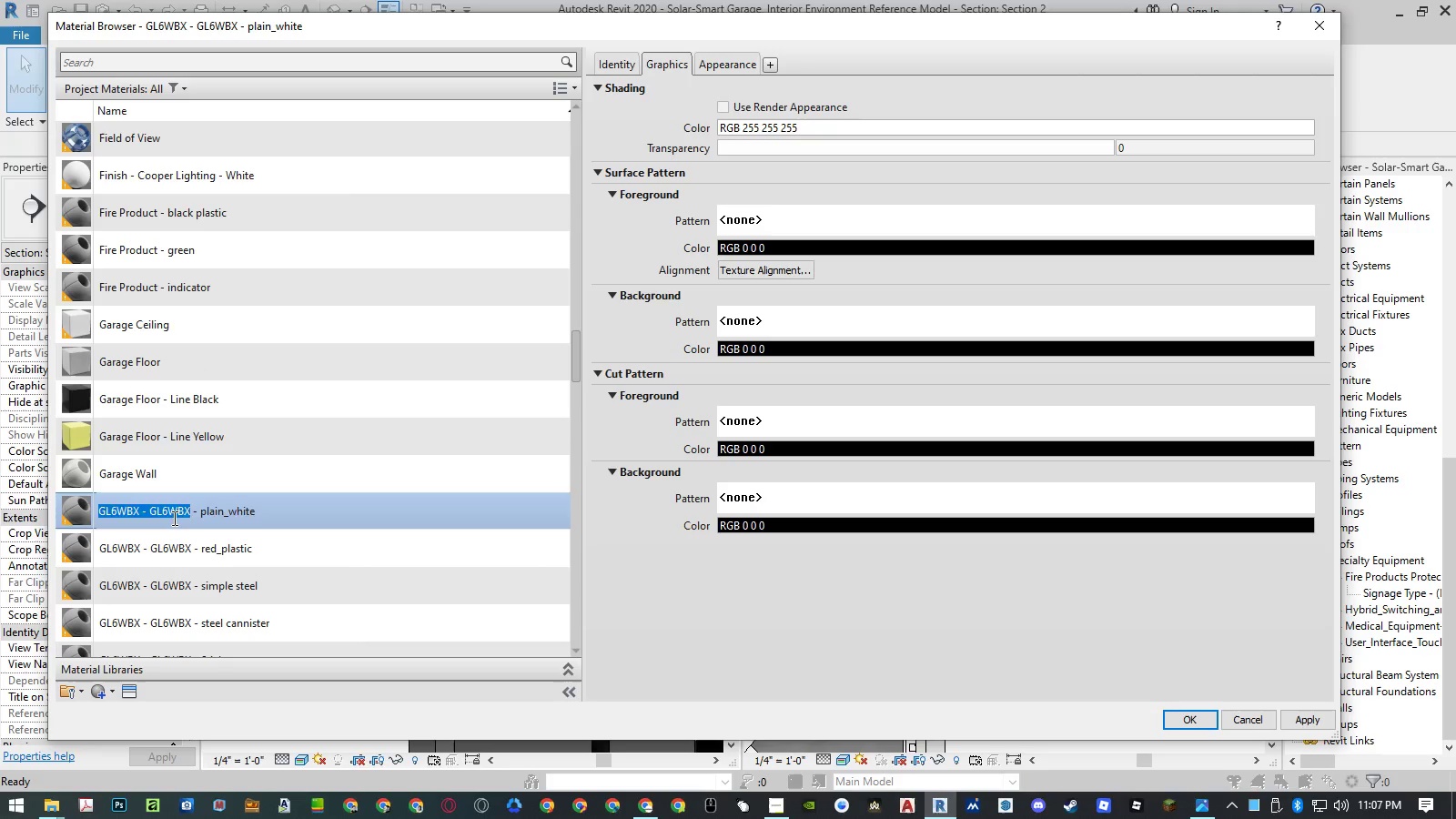 
key(Control+V)
 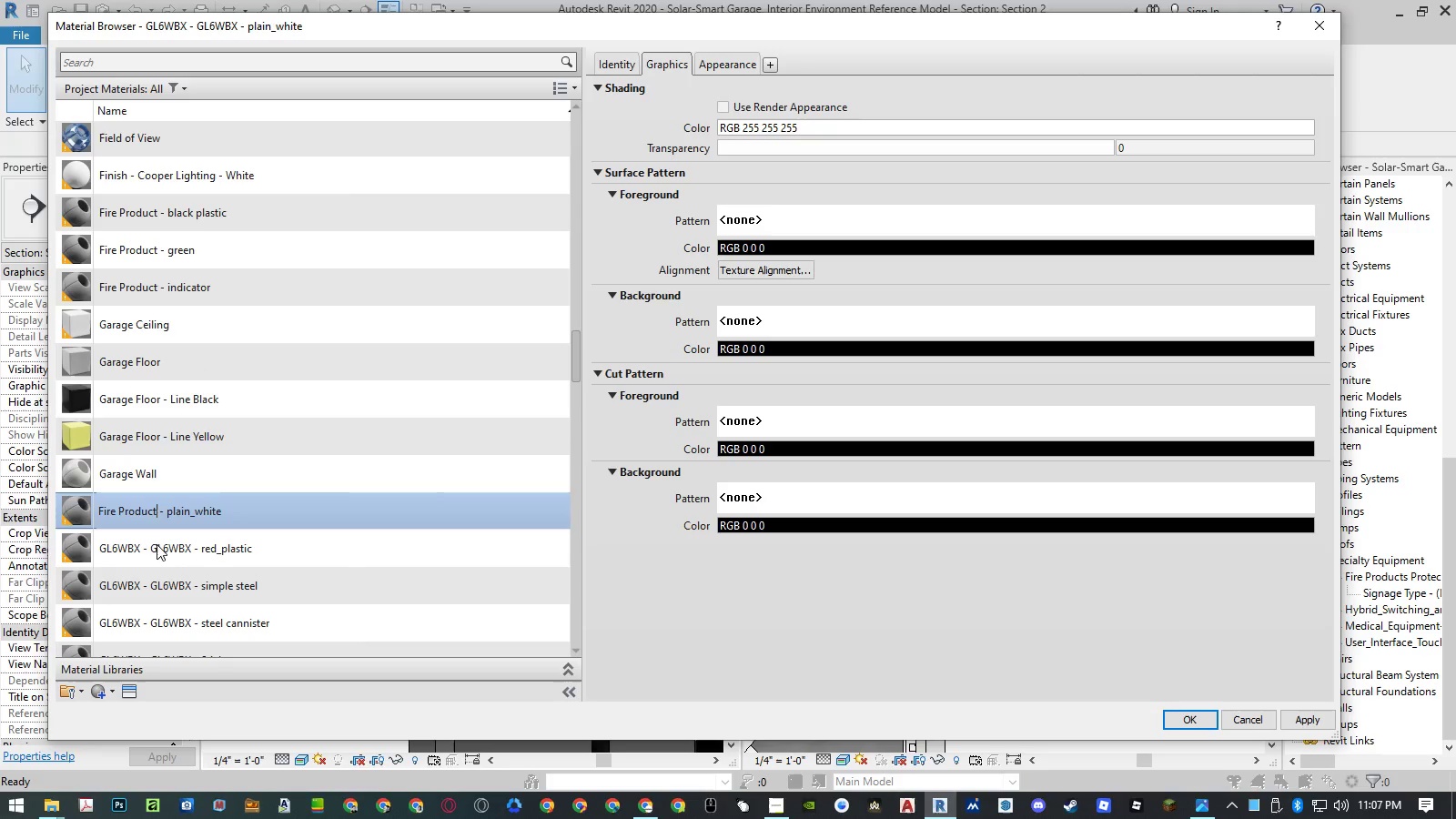 
left_click([157, 544])
 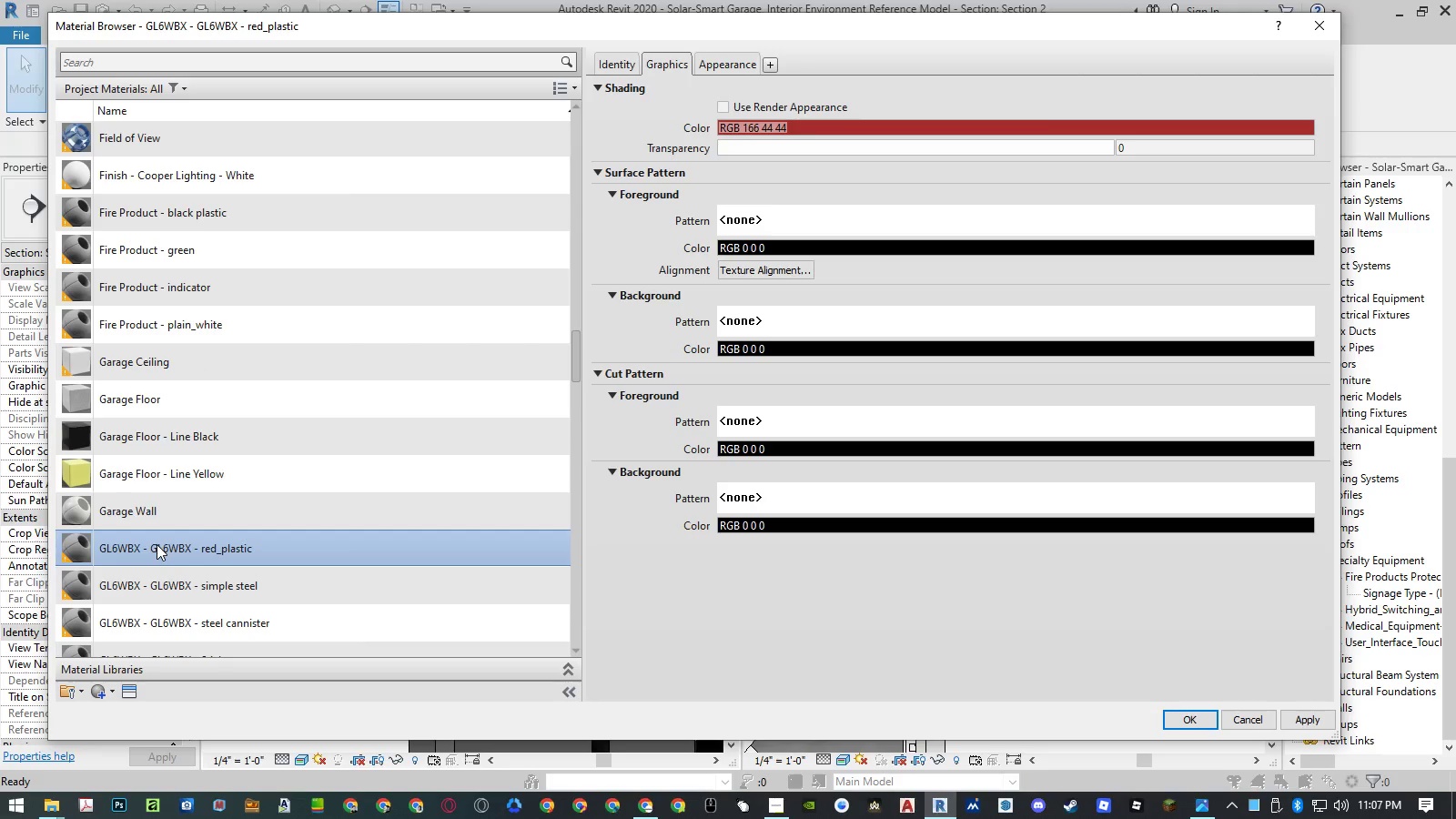 
right_click([157, 544])
 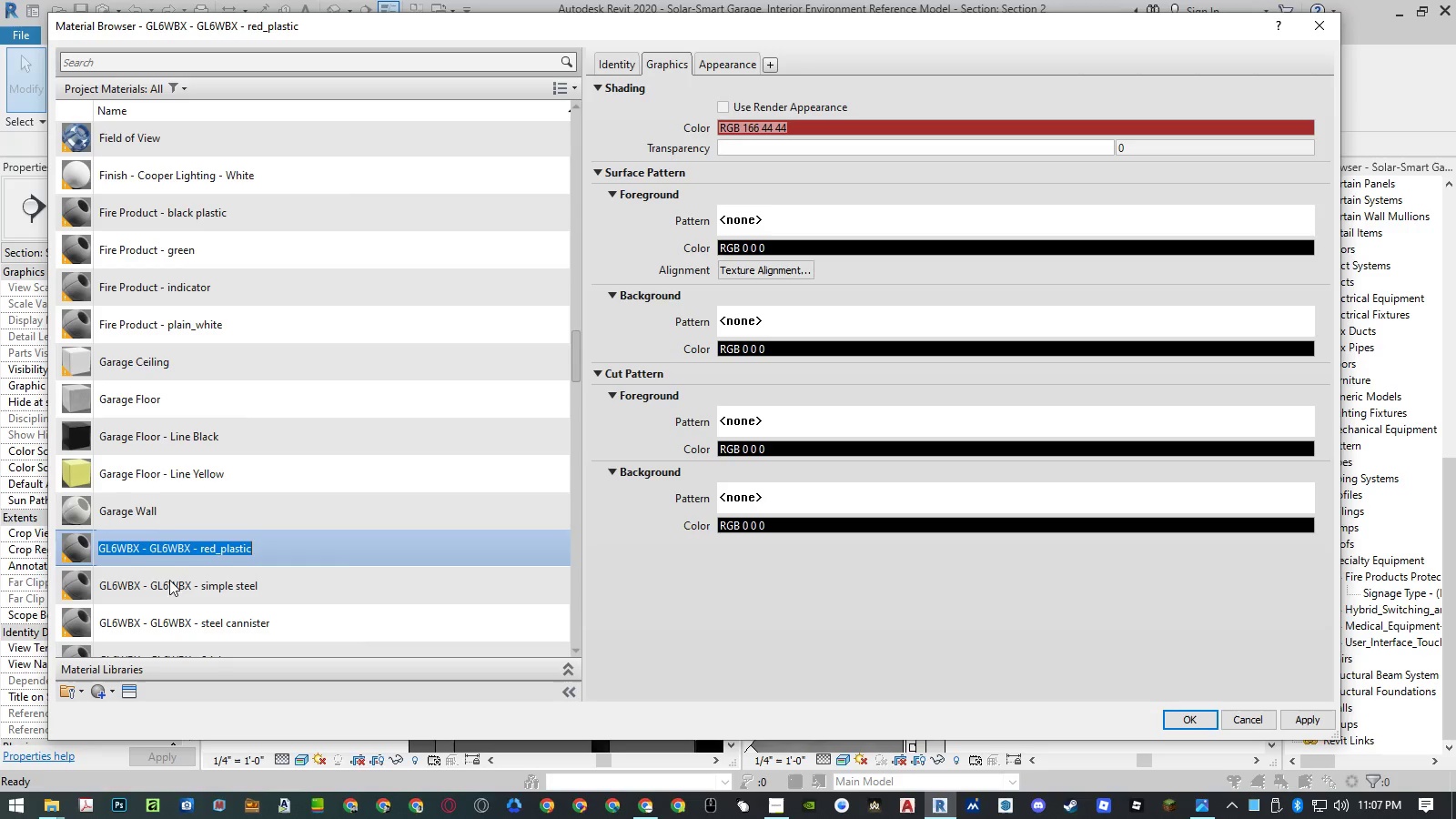 
left_click([119, 546])
 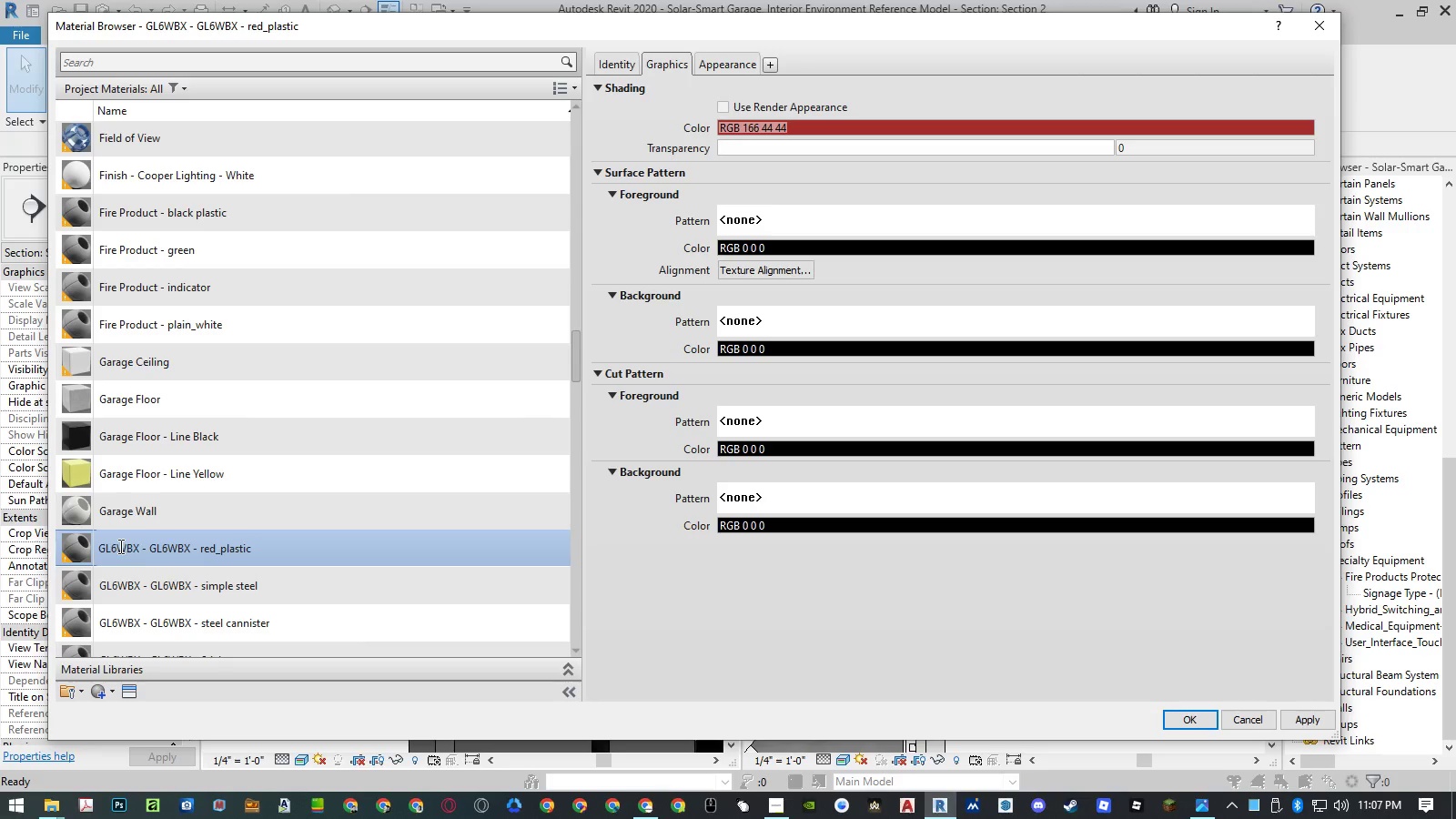 
left_click_drag(start_coordinate=[119, 546], to_coordinate=[188, 546])
 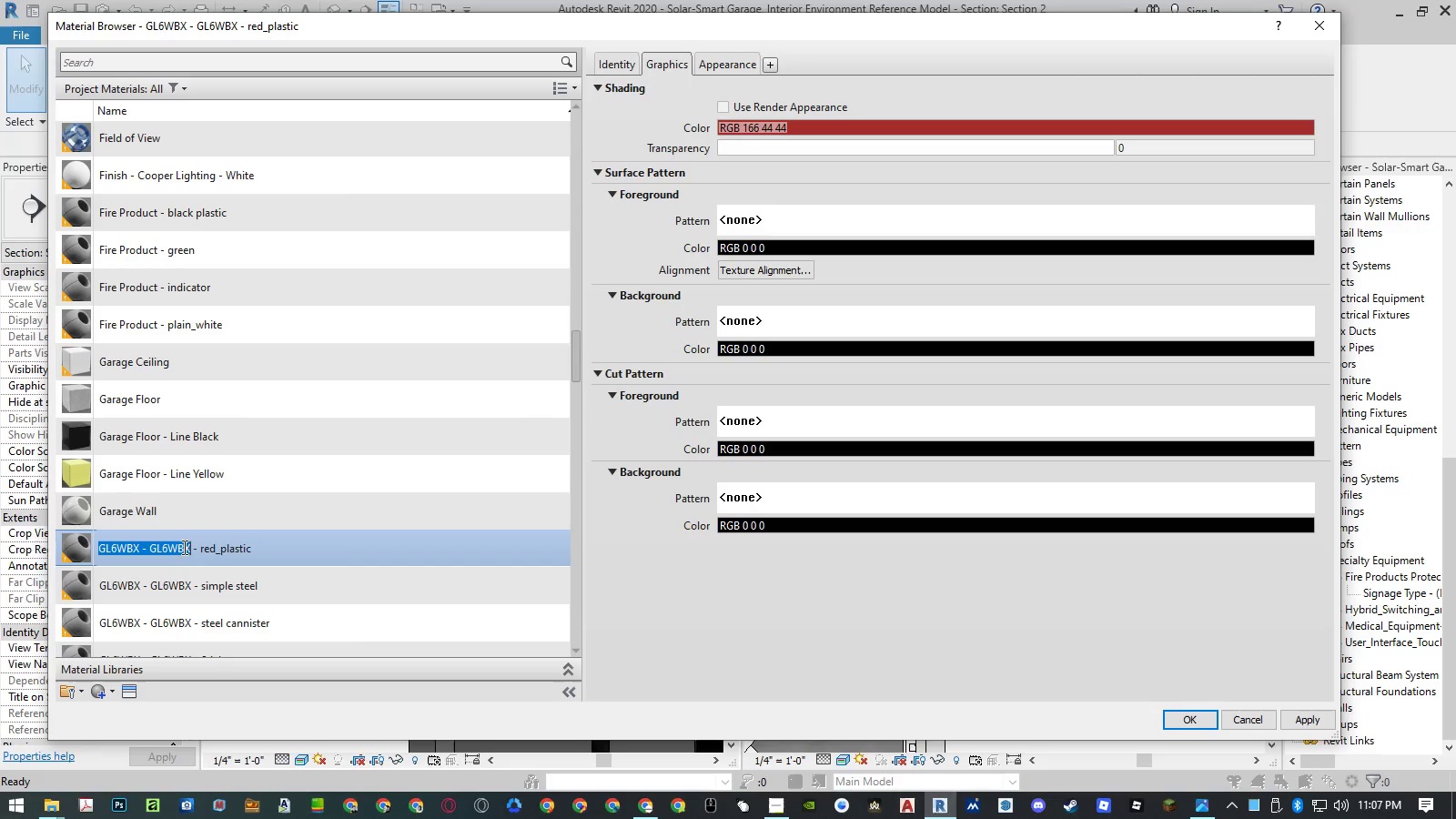 
key(Control+ControlLeft)
 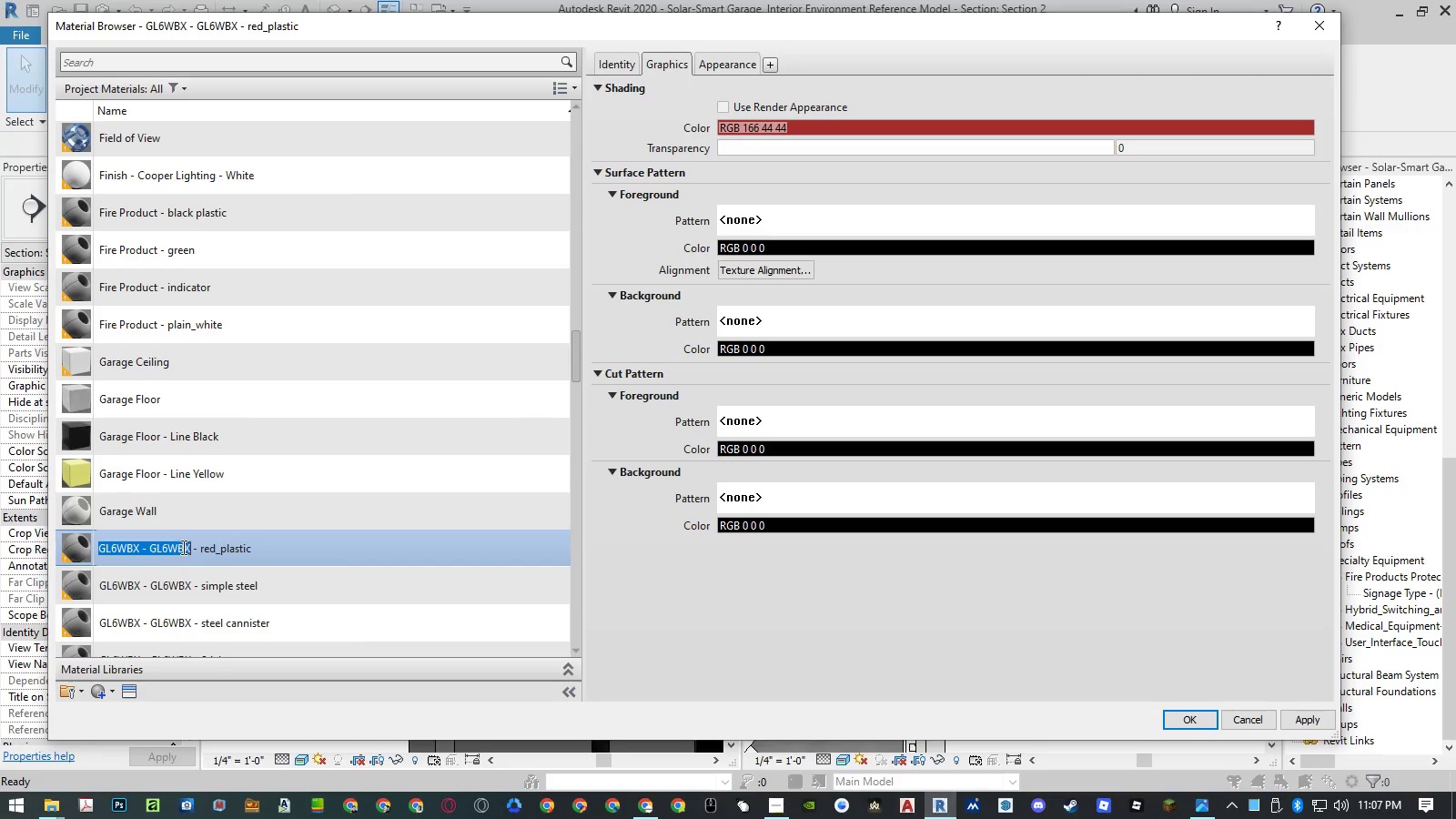 
hold_key(key=V, duration=4.27)
 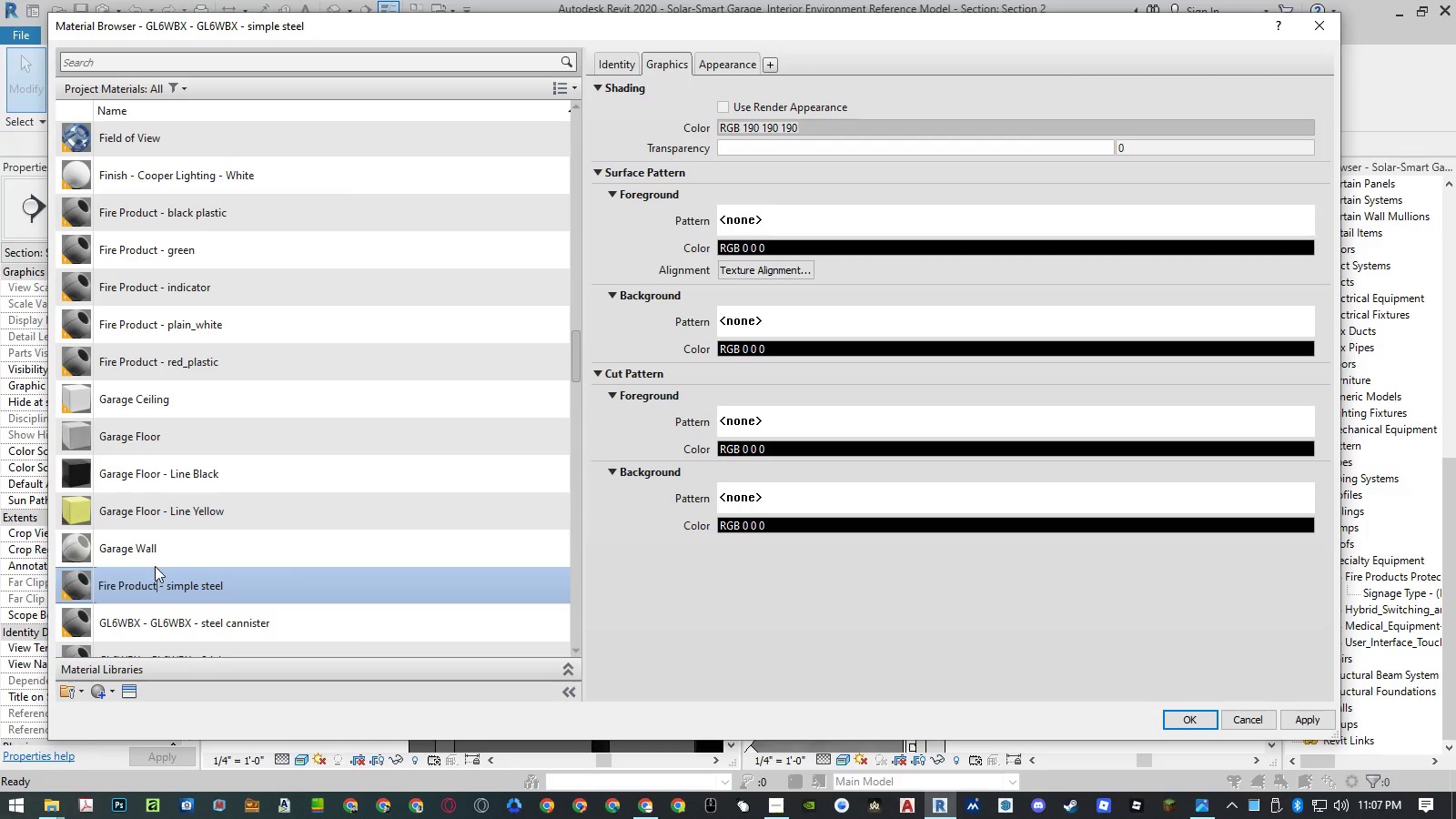 
left_click([140, 583])
 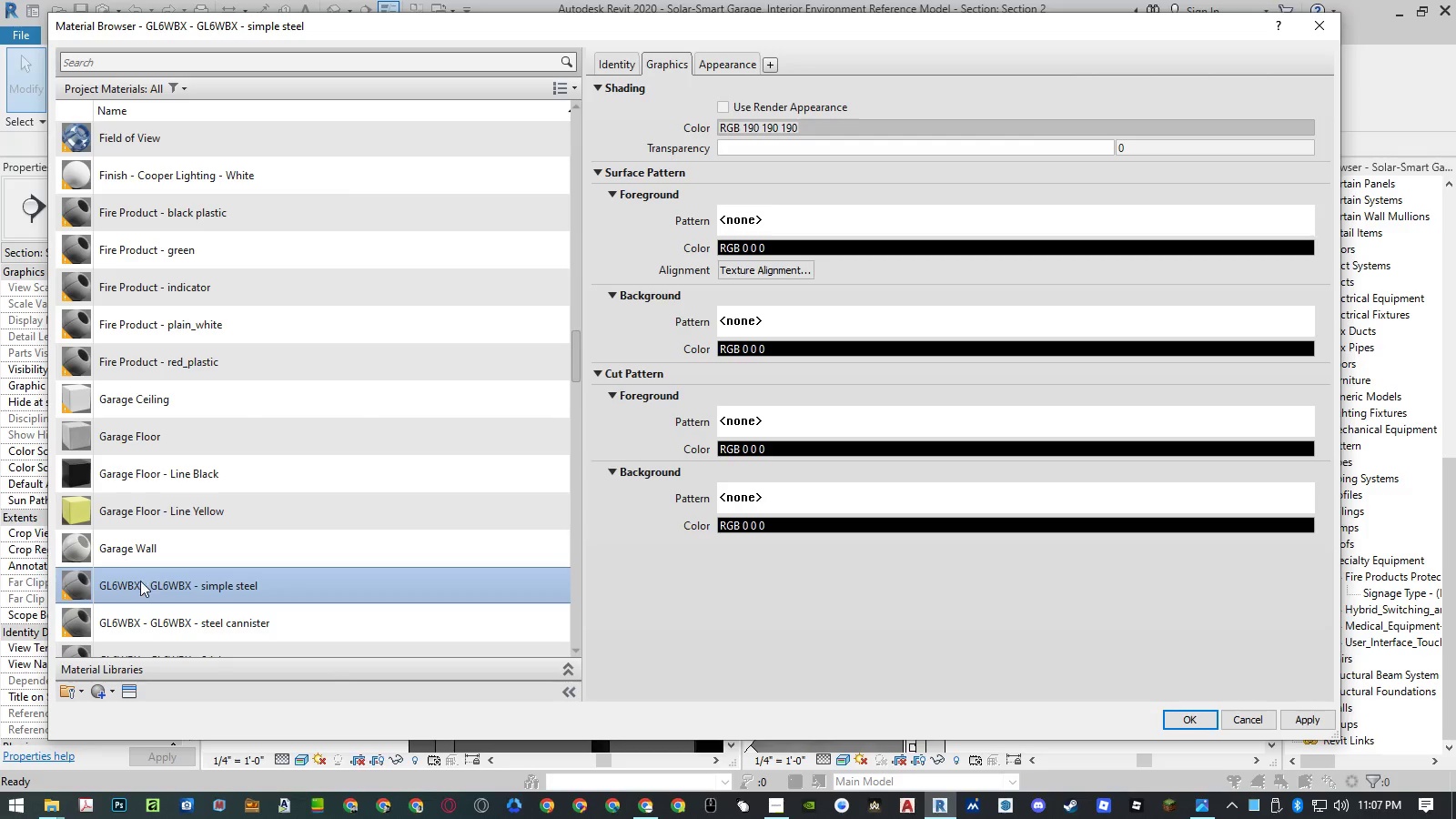 
right_click([140, 581])
 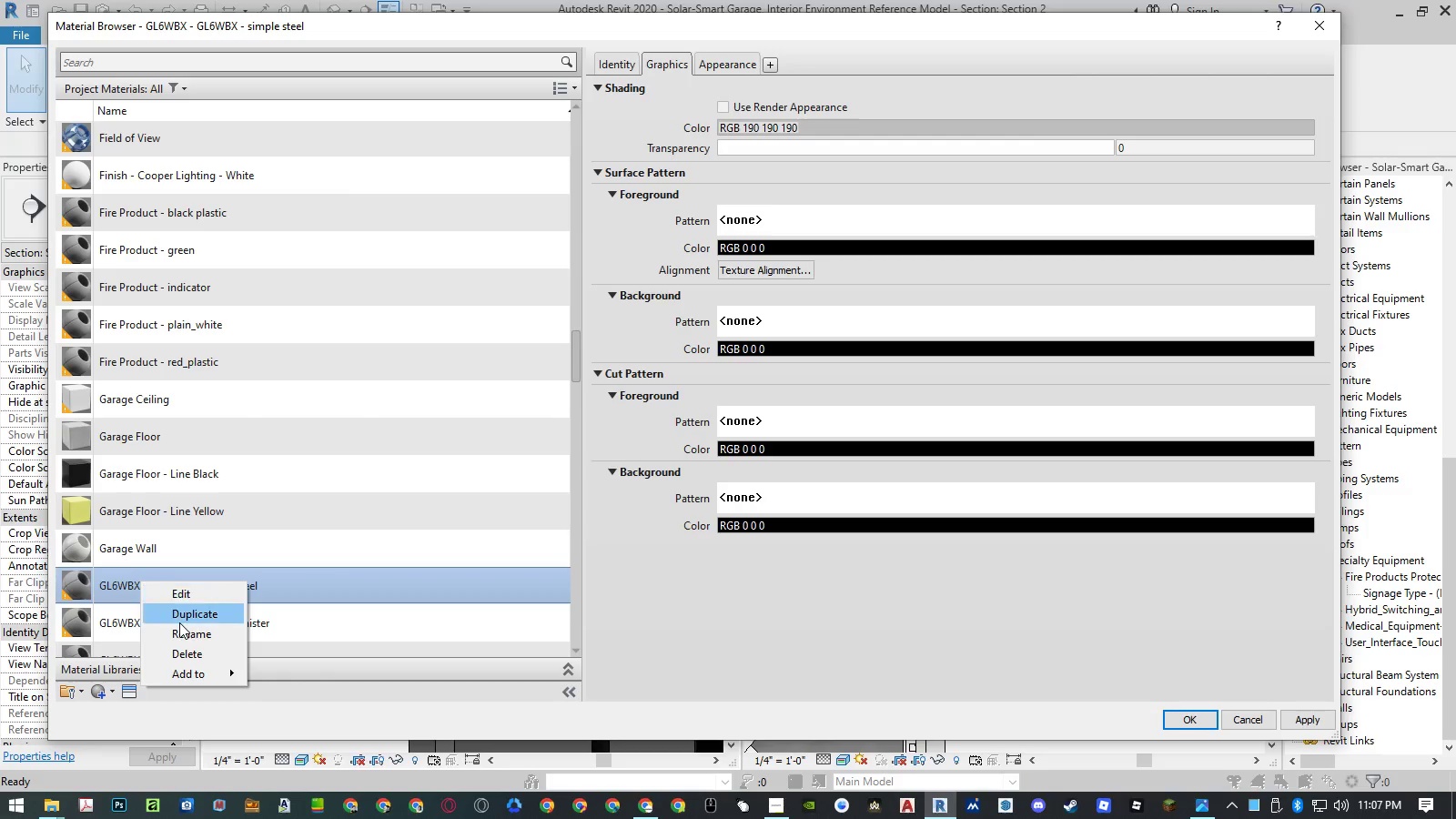 
left_click([179, 630])
 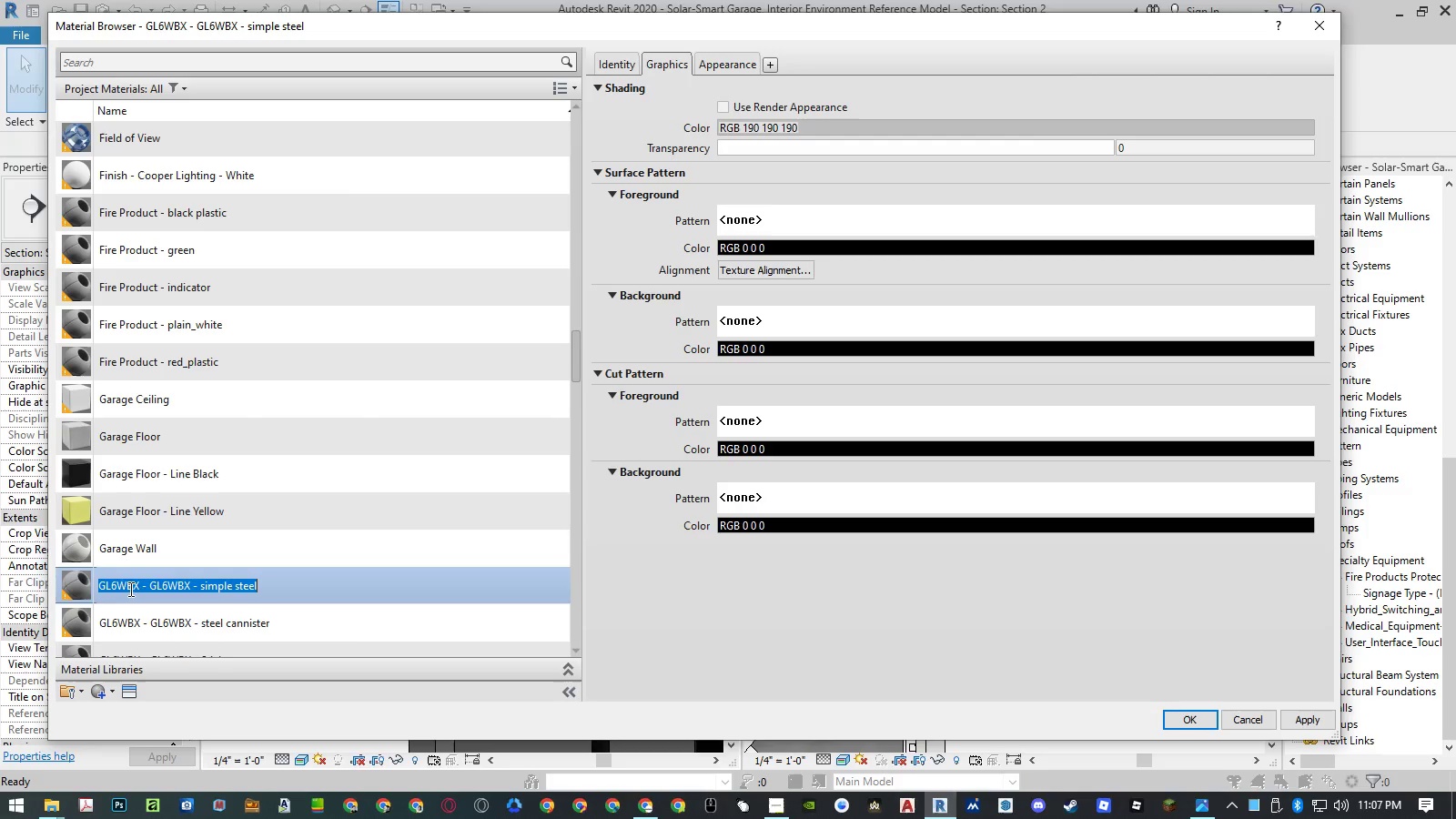 
left_click([120, 582])
 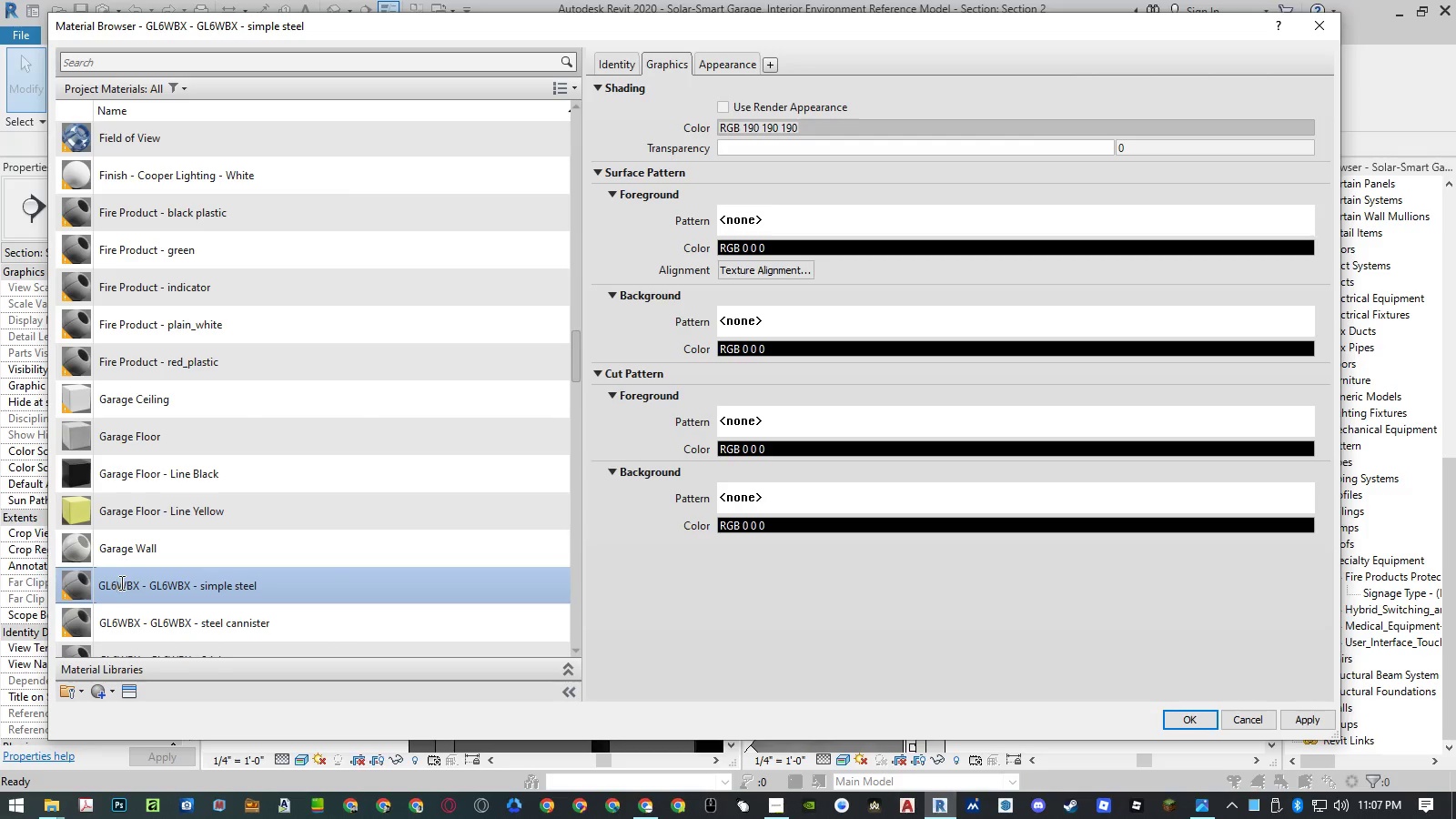 
left_click_drag(start_coordinate=[120, 582], to_coordinate=[188, 588])
 